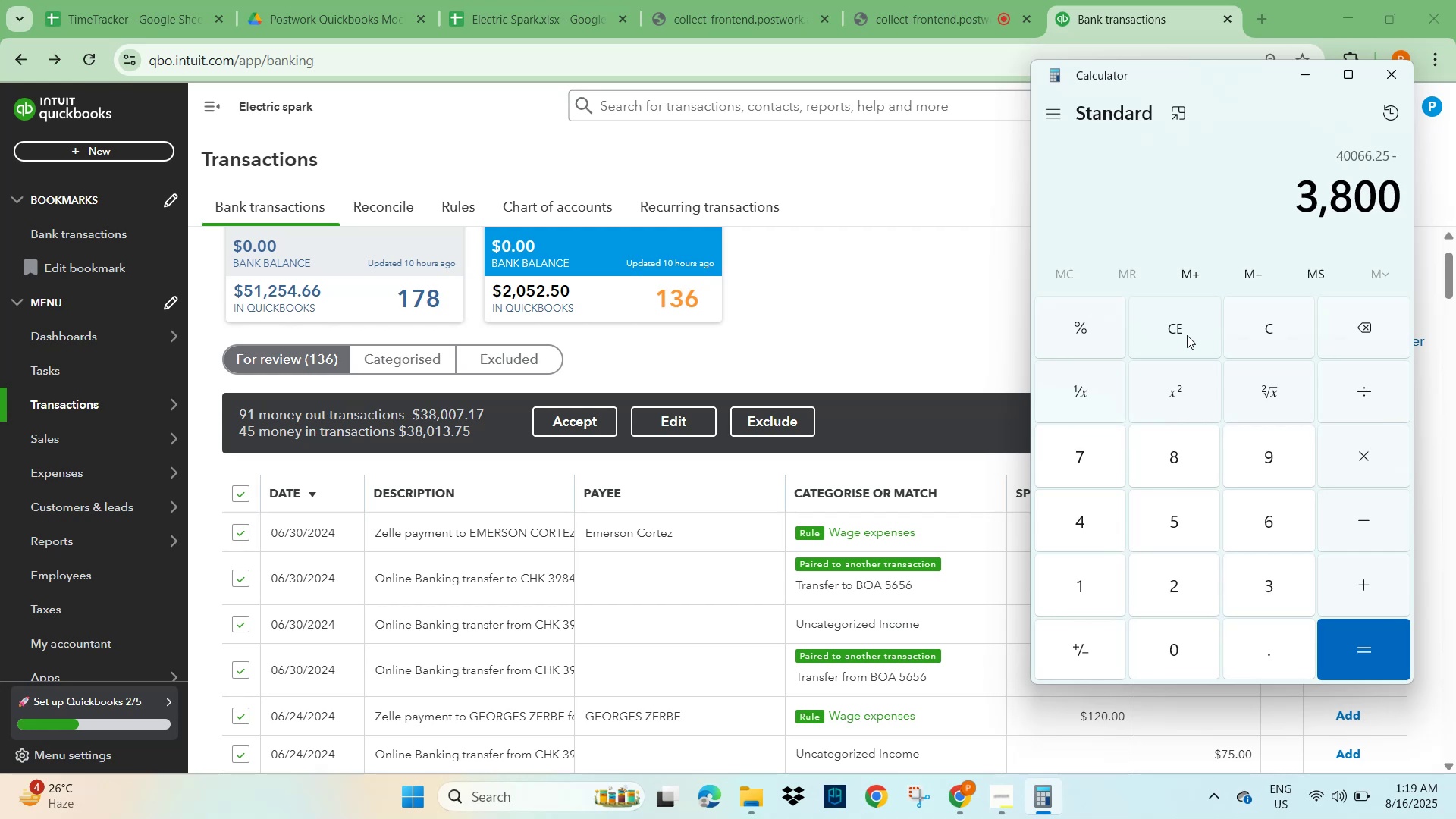 
key(Numpad7)
 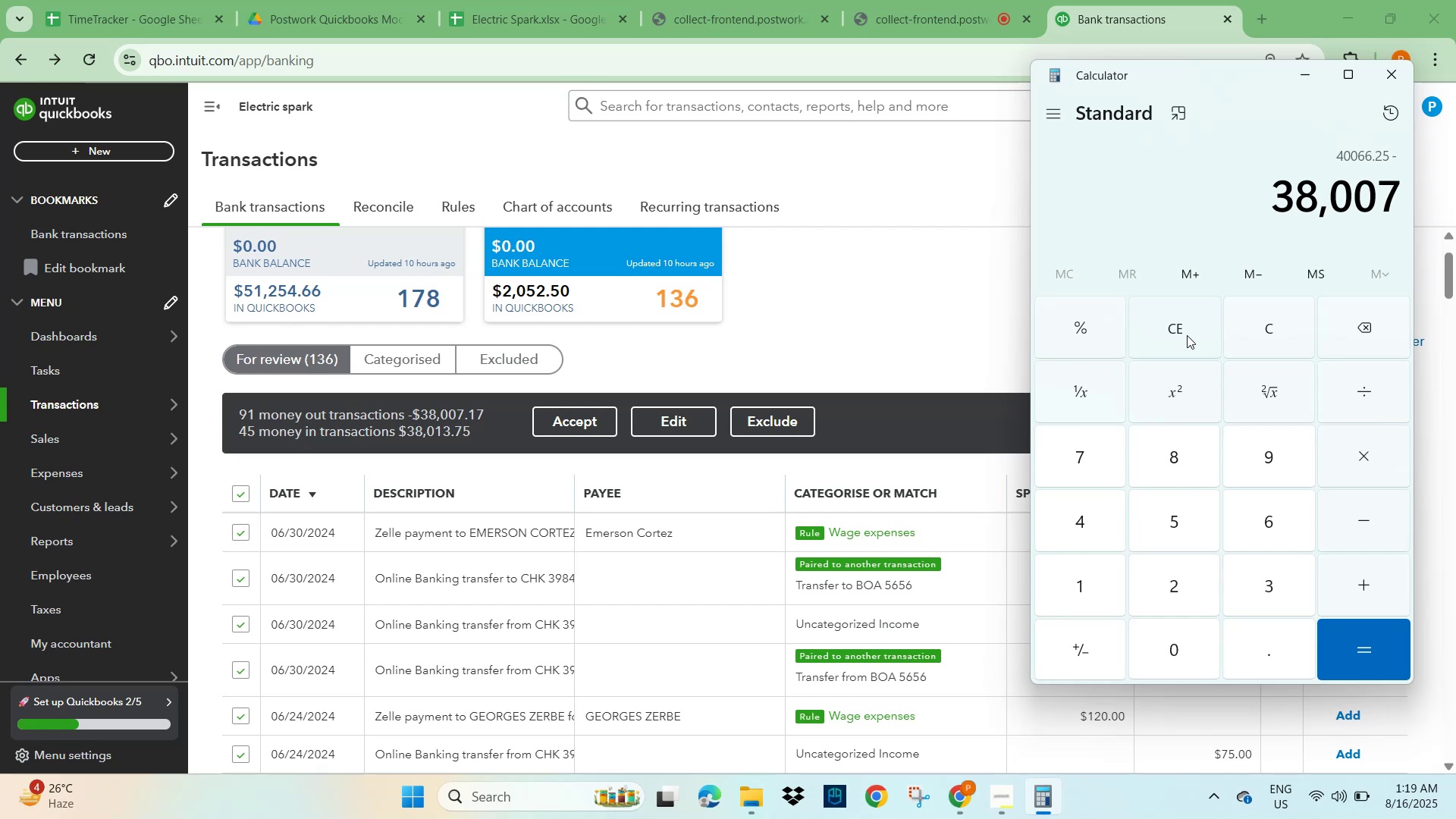 
key(NumpadDecimal)
 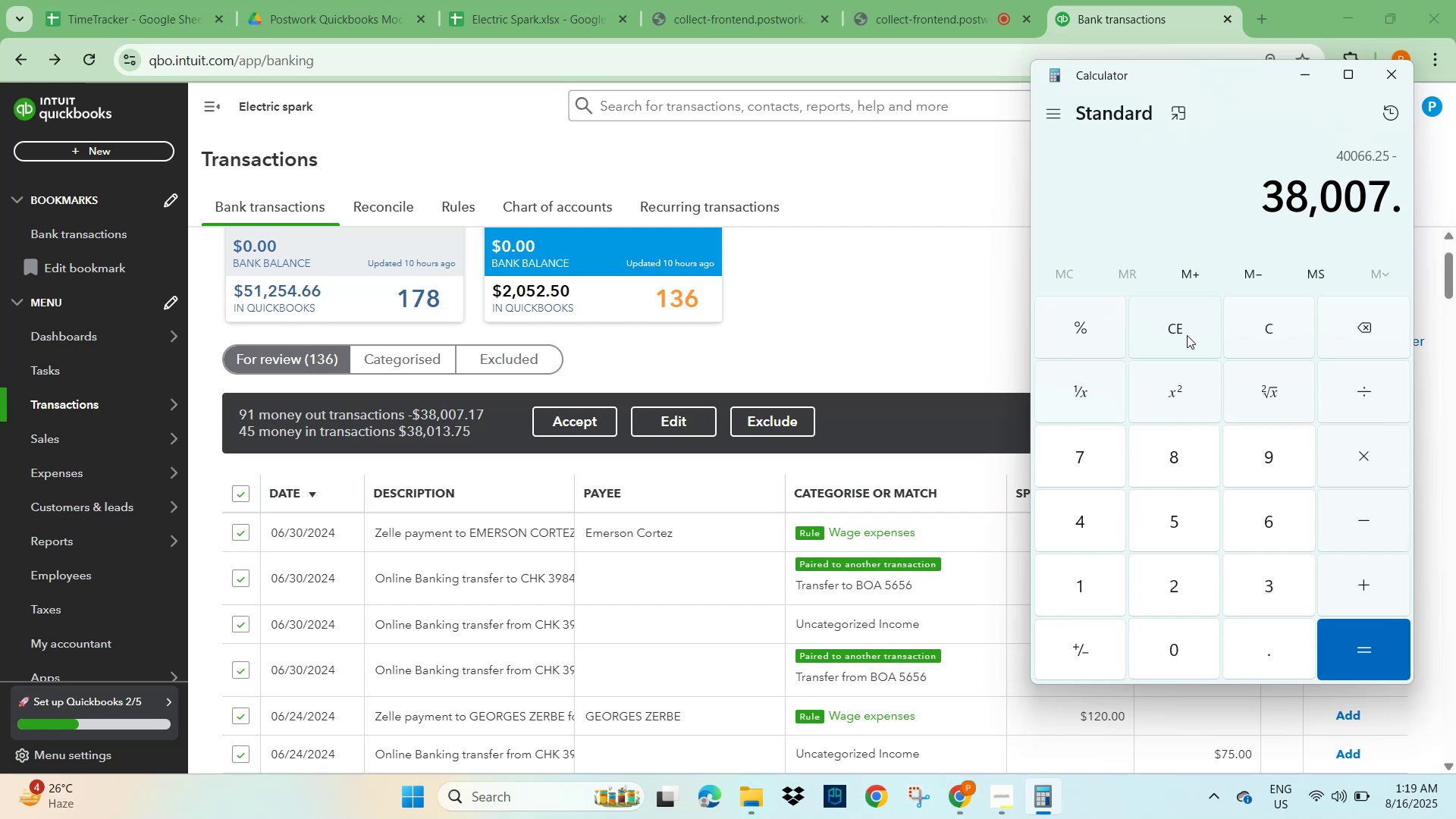 
key(Numpad1)
 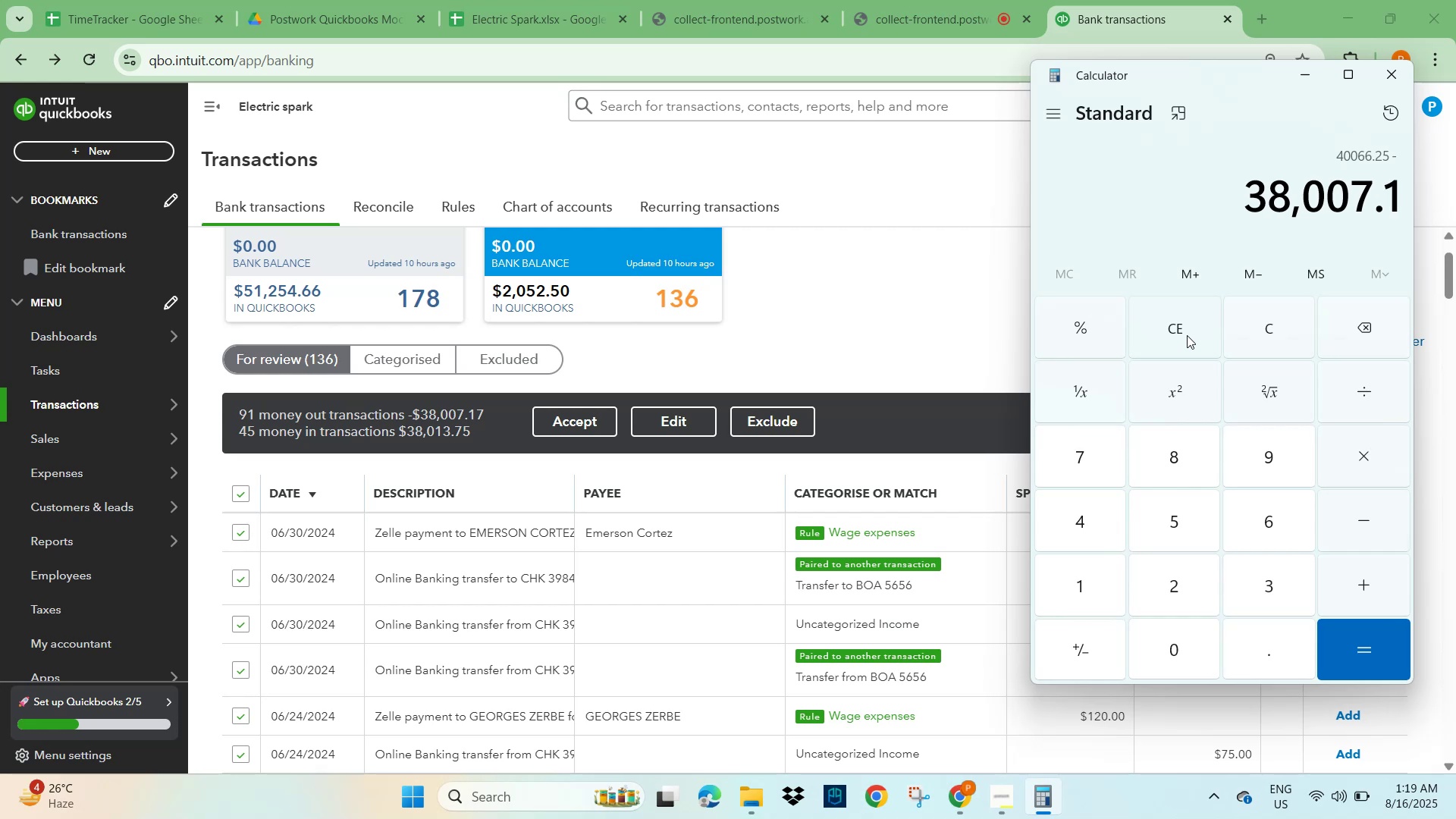 
key(Numpad7)
 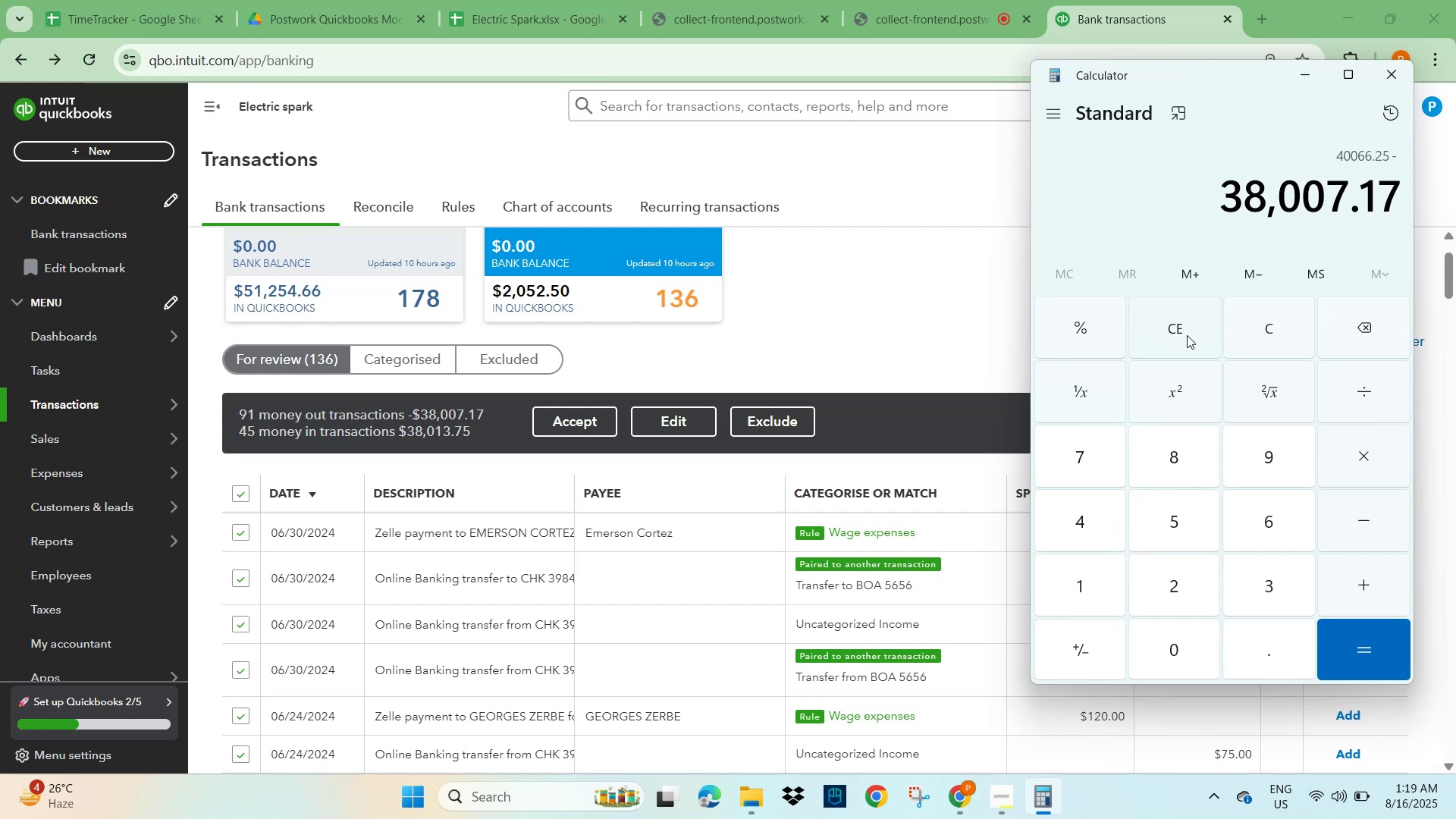 
key(NumpadEnter)
 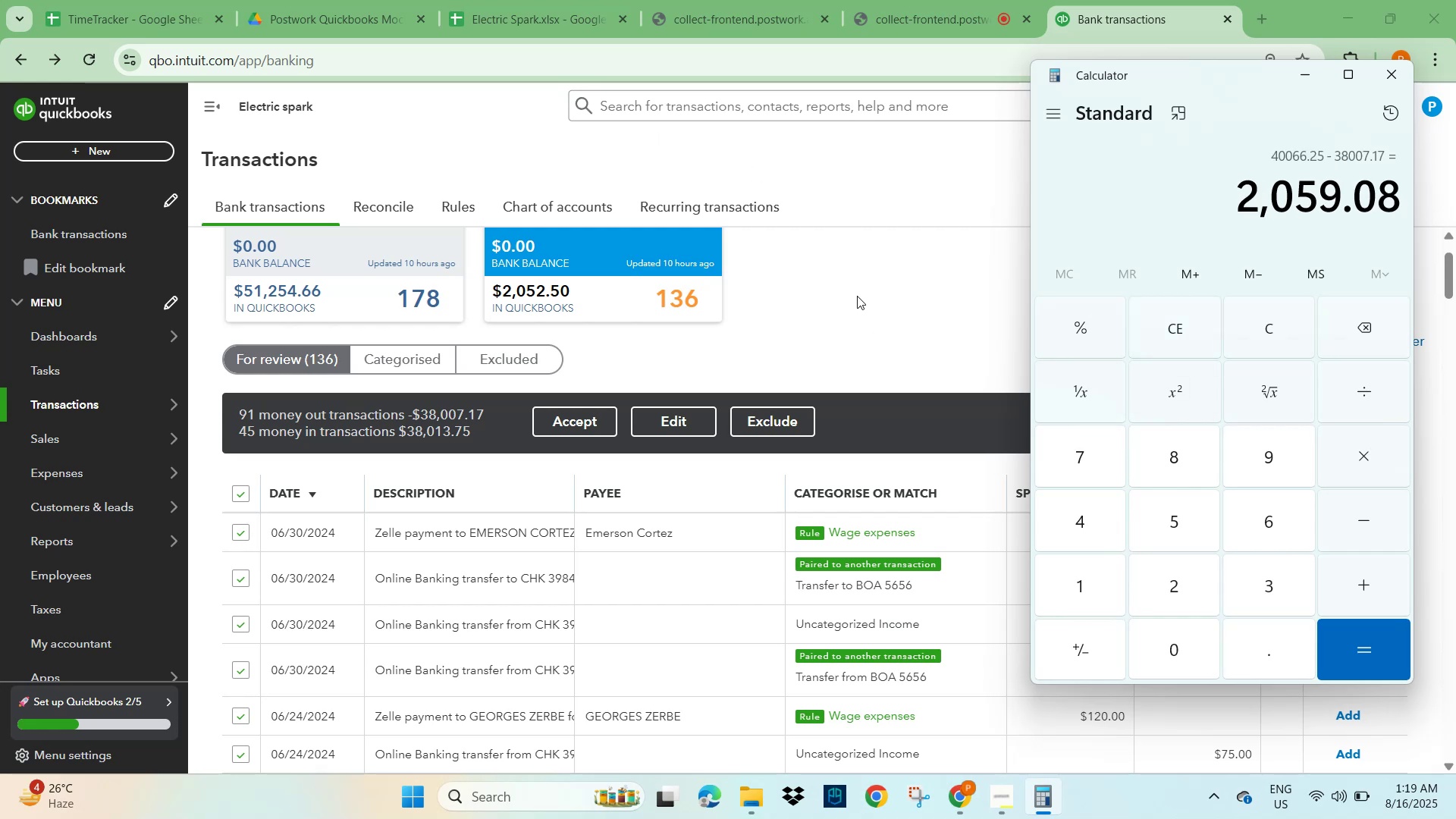 
wait(5.89)
 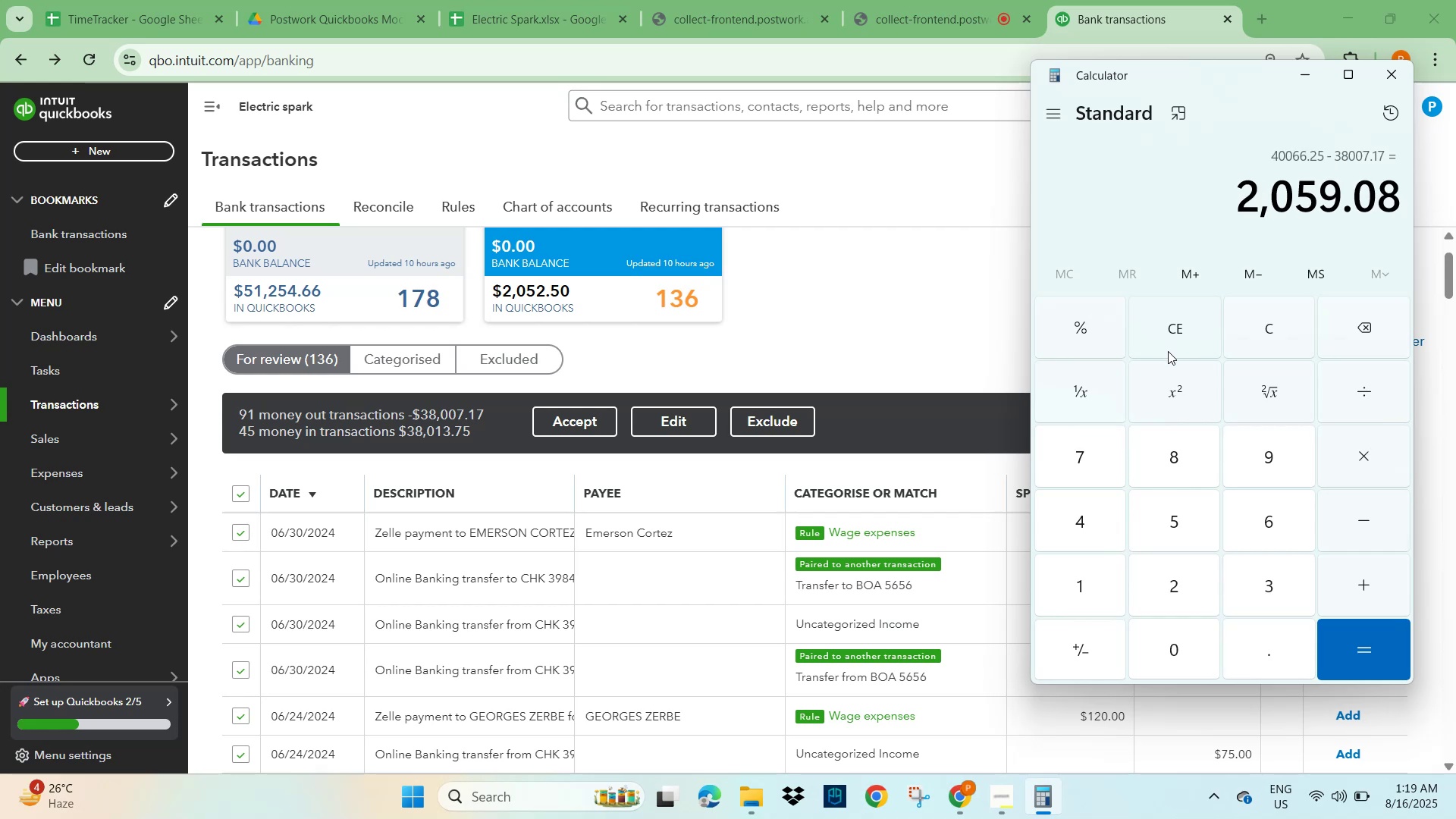 
left_click([857, 296])
 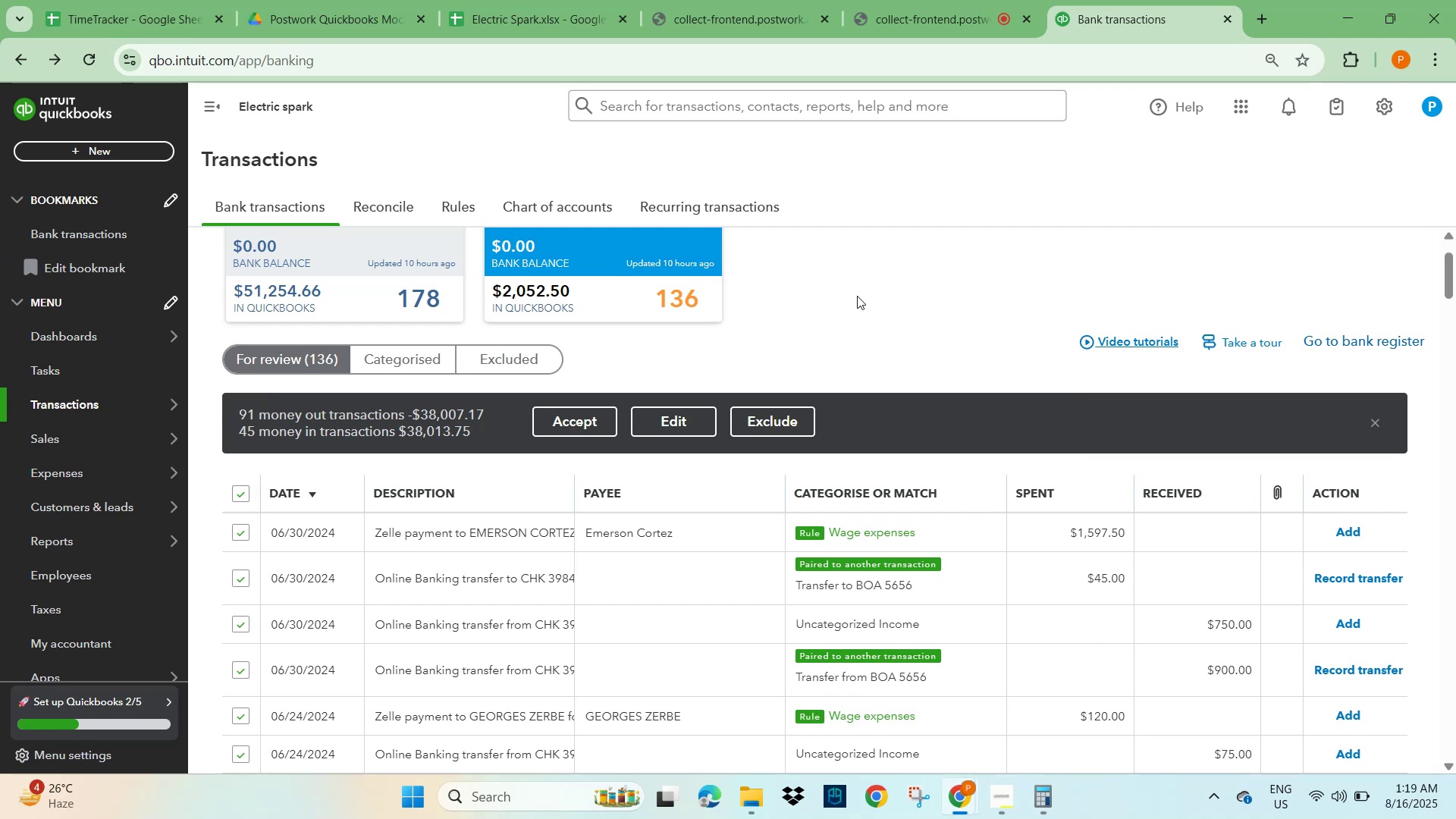 
left_click([871, 243])
 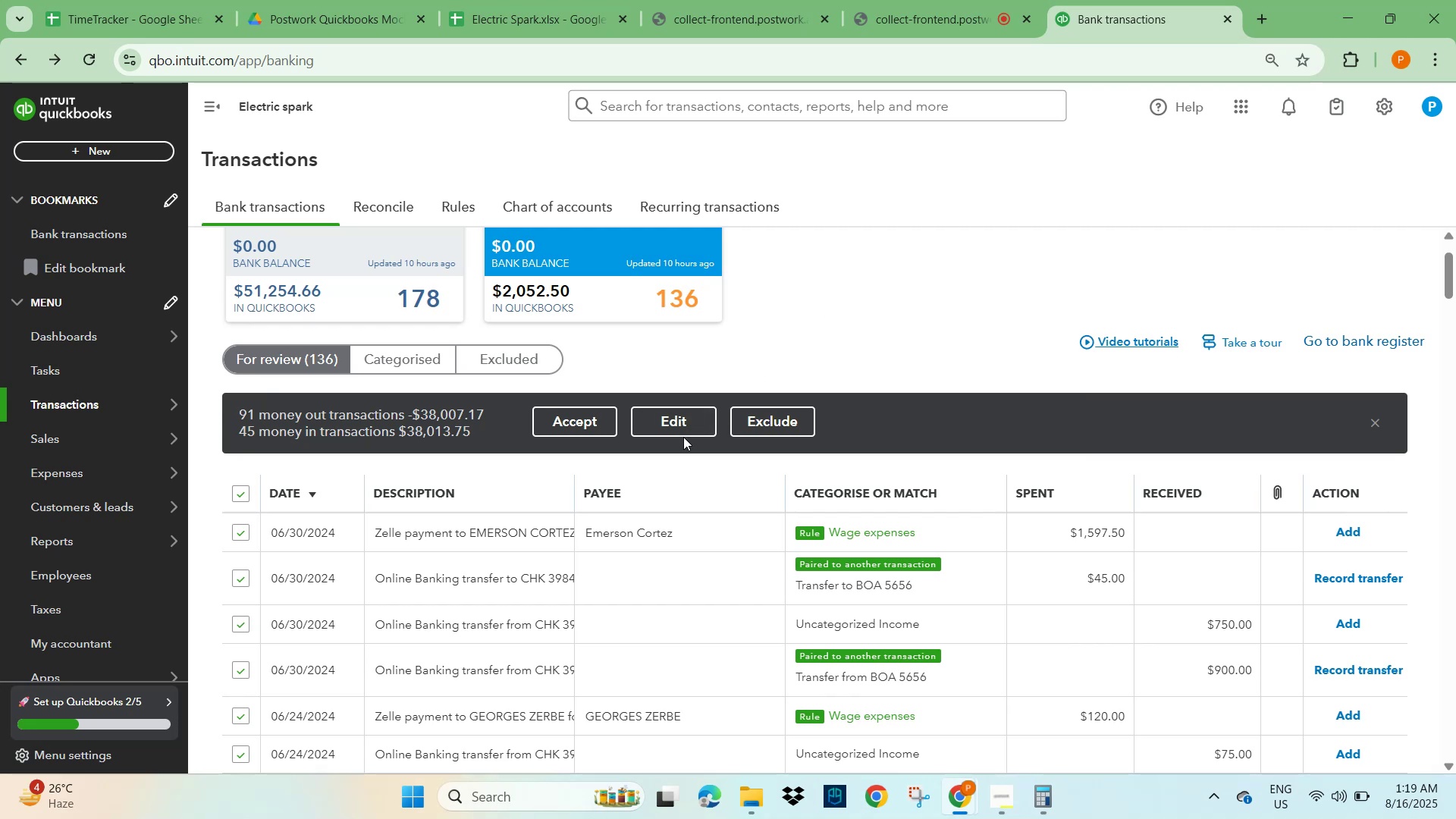 
left_click([849, 284])
 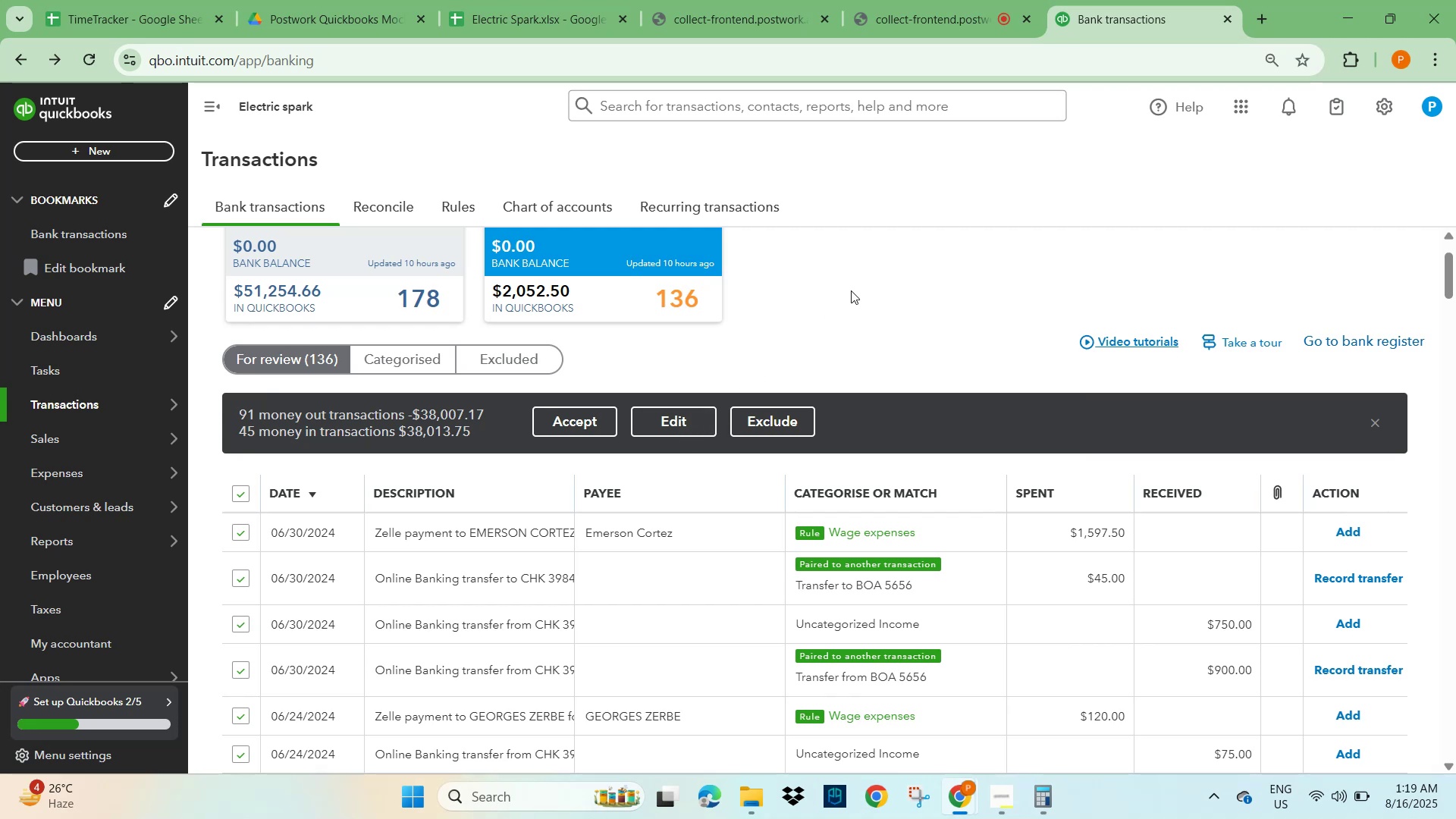 
scroll: coordinate [857, 344], scroll_direction: up, amount: 3.0
 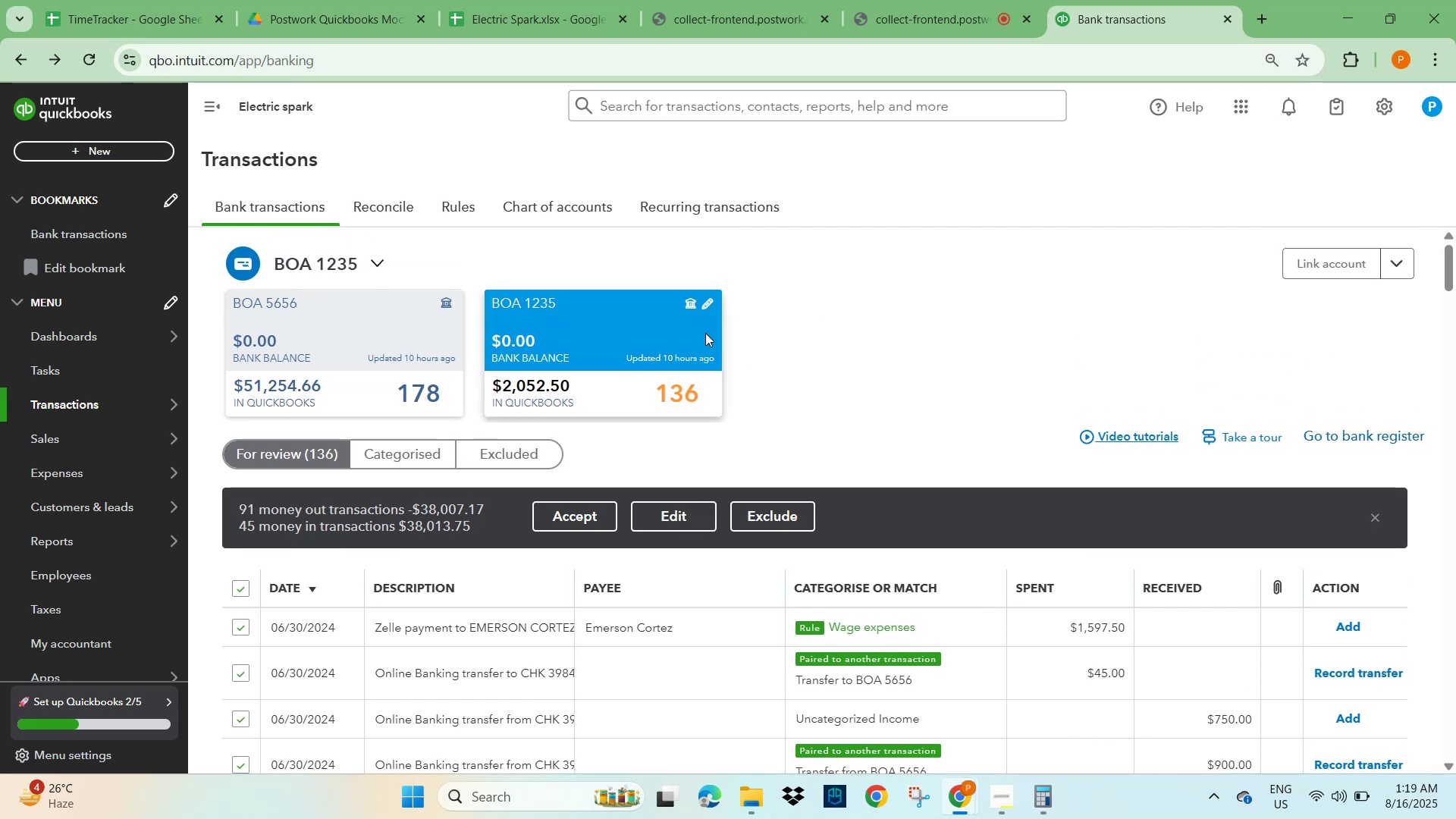 
wait(5.38)
 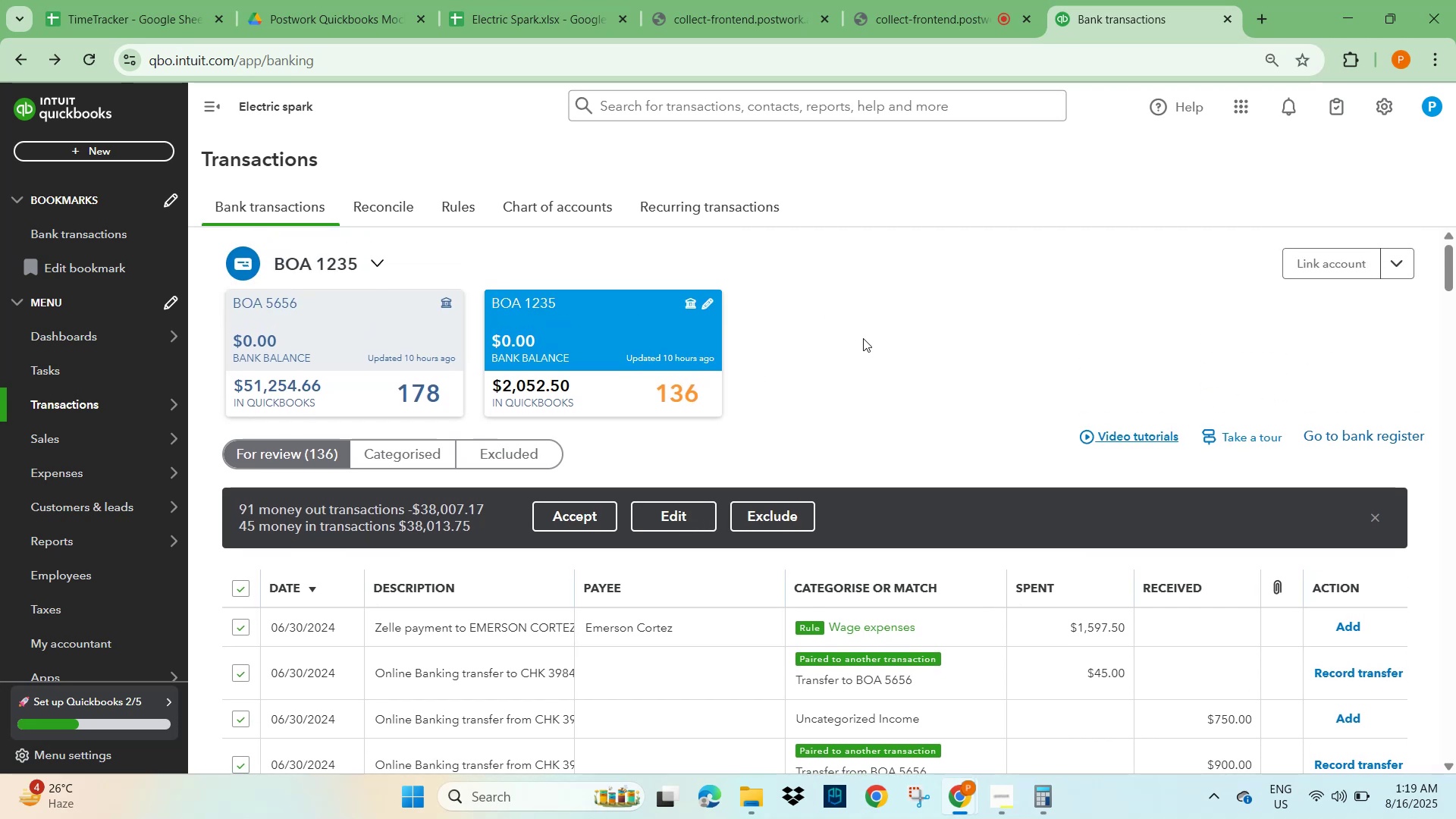 
left_click([916, 334])
 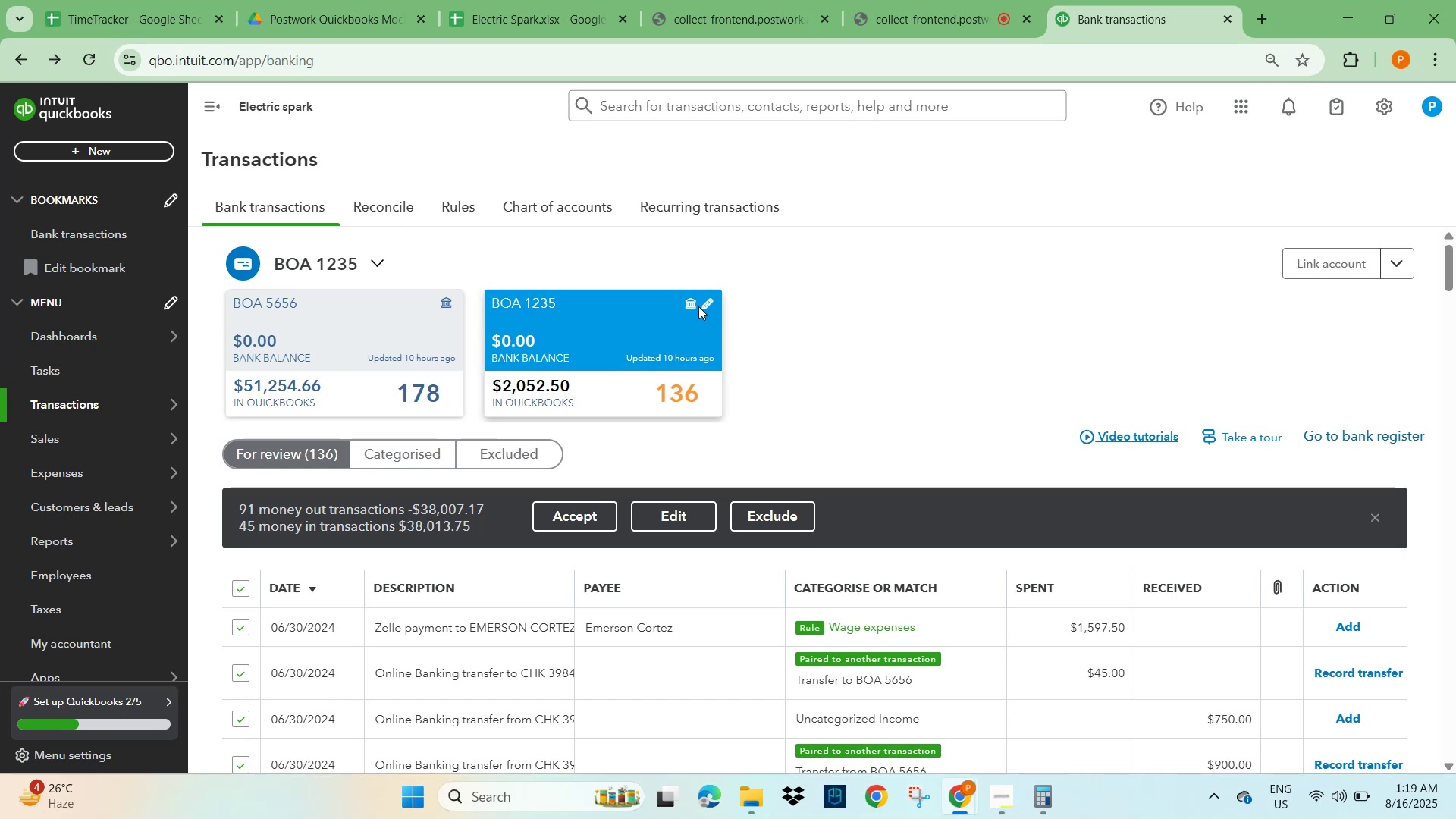 
left_click([313, 344])
 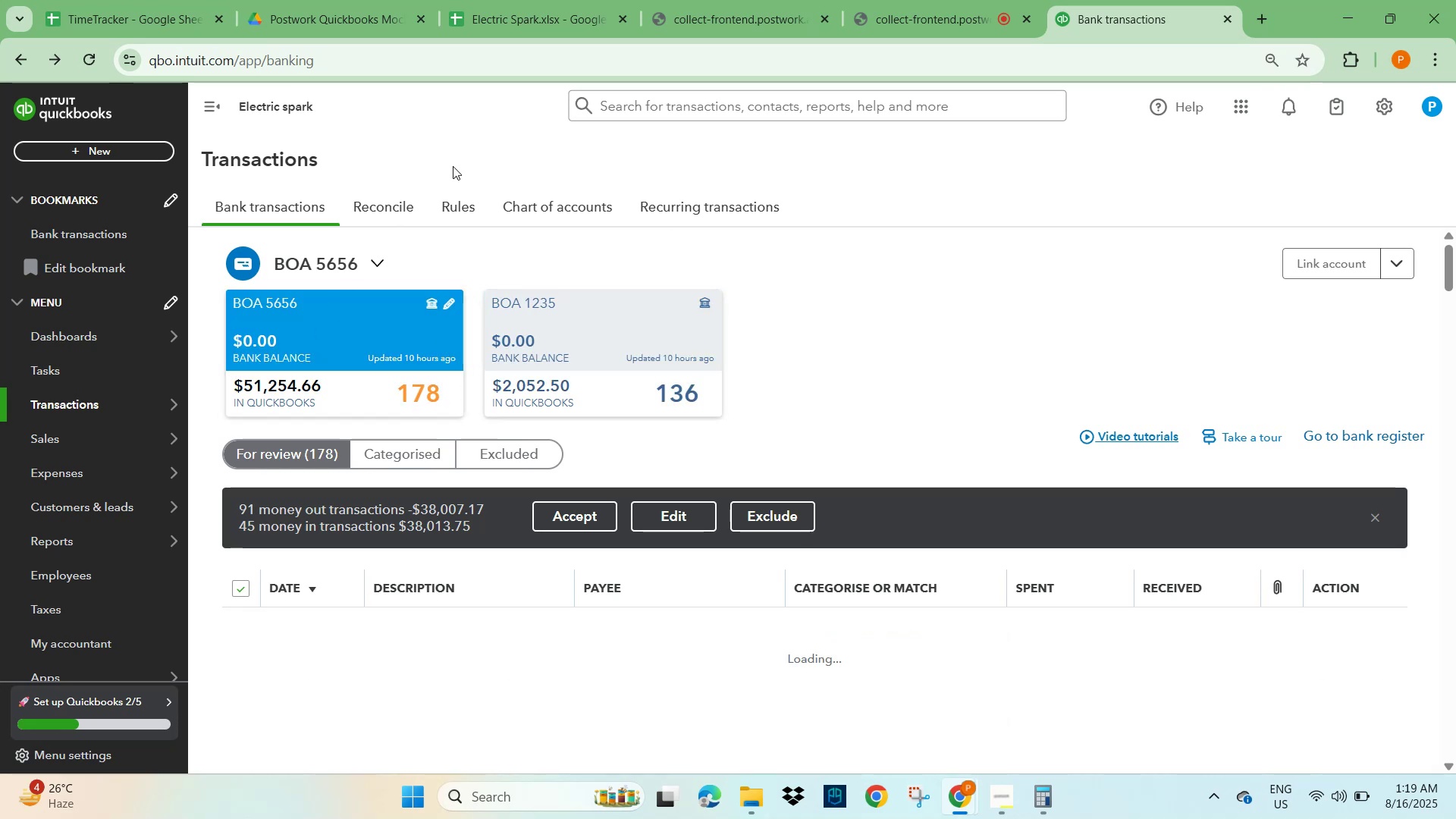 
left_click([534, 24])
 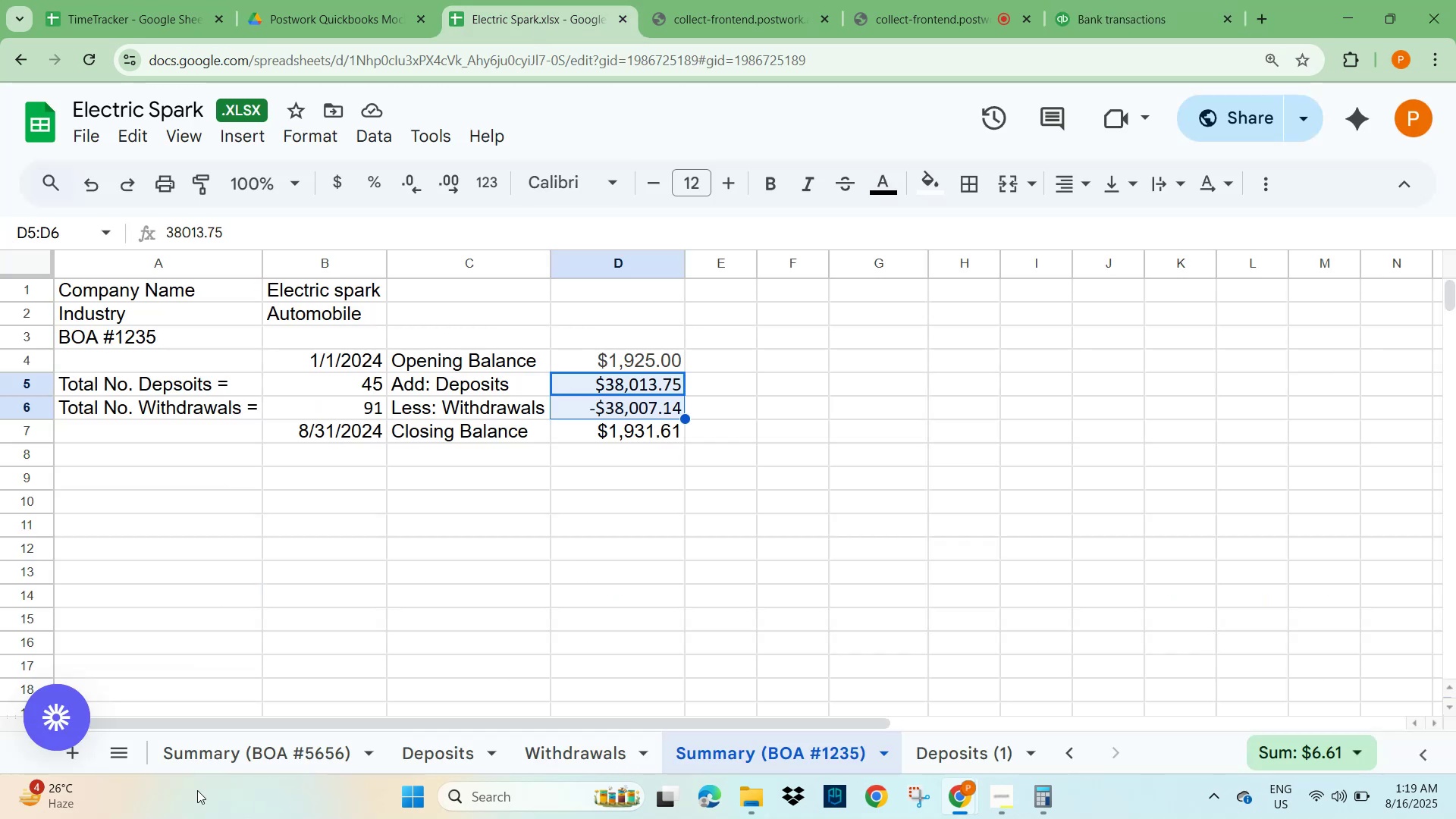 
left_click([233, 748])
 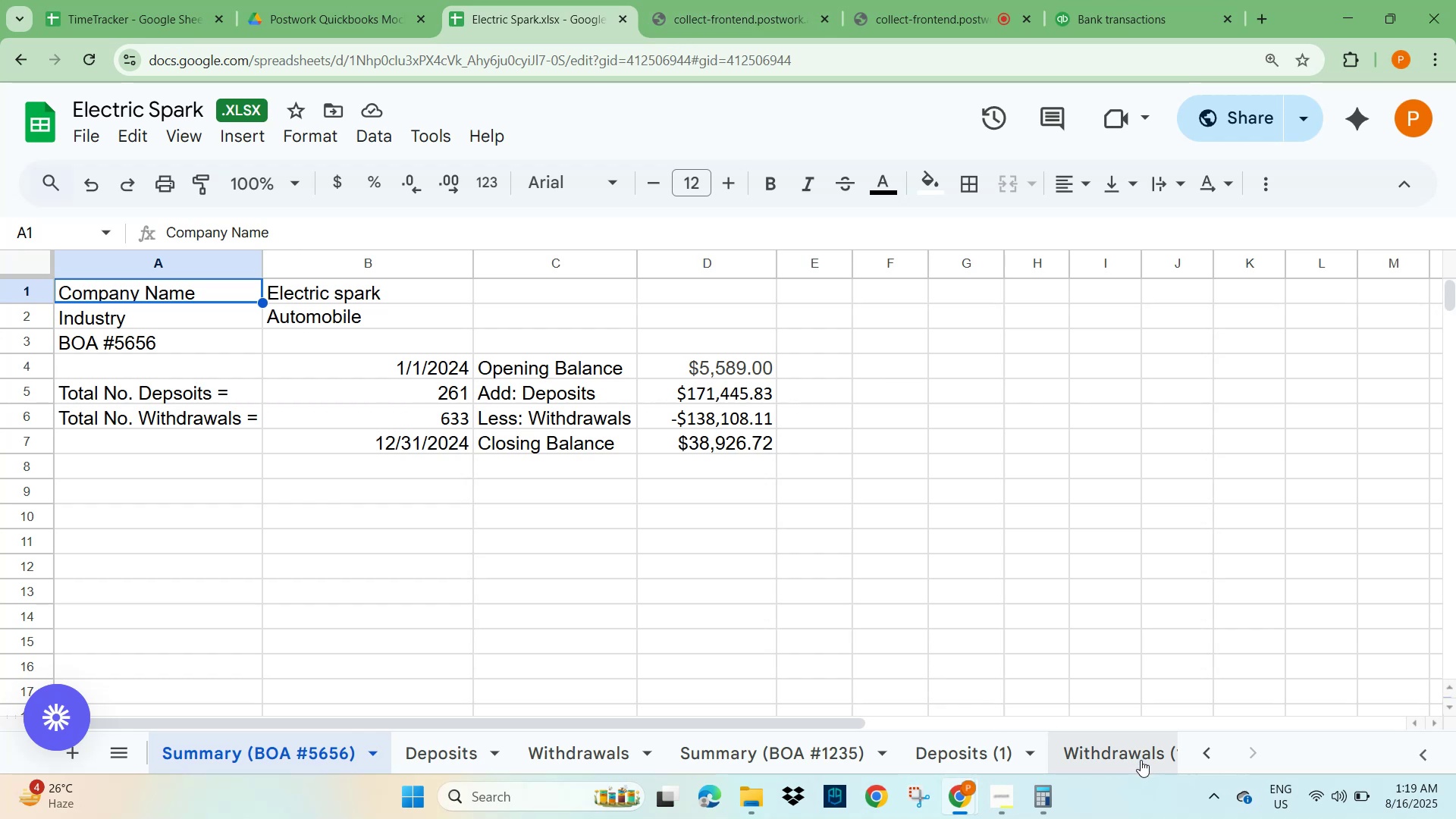 
mouse_move([1042, 783])
 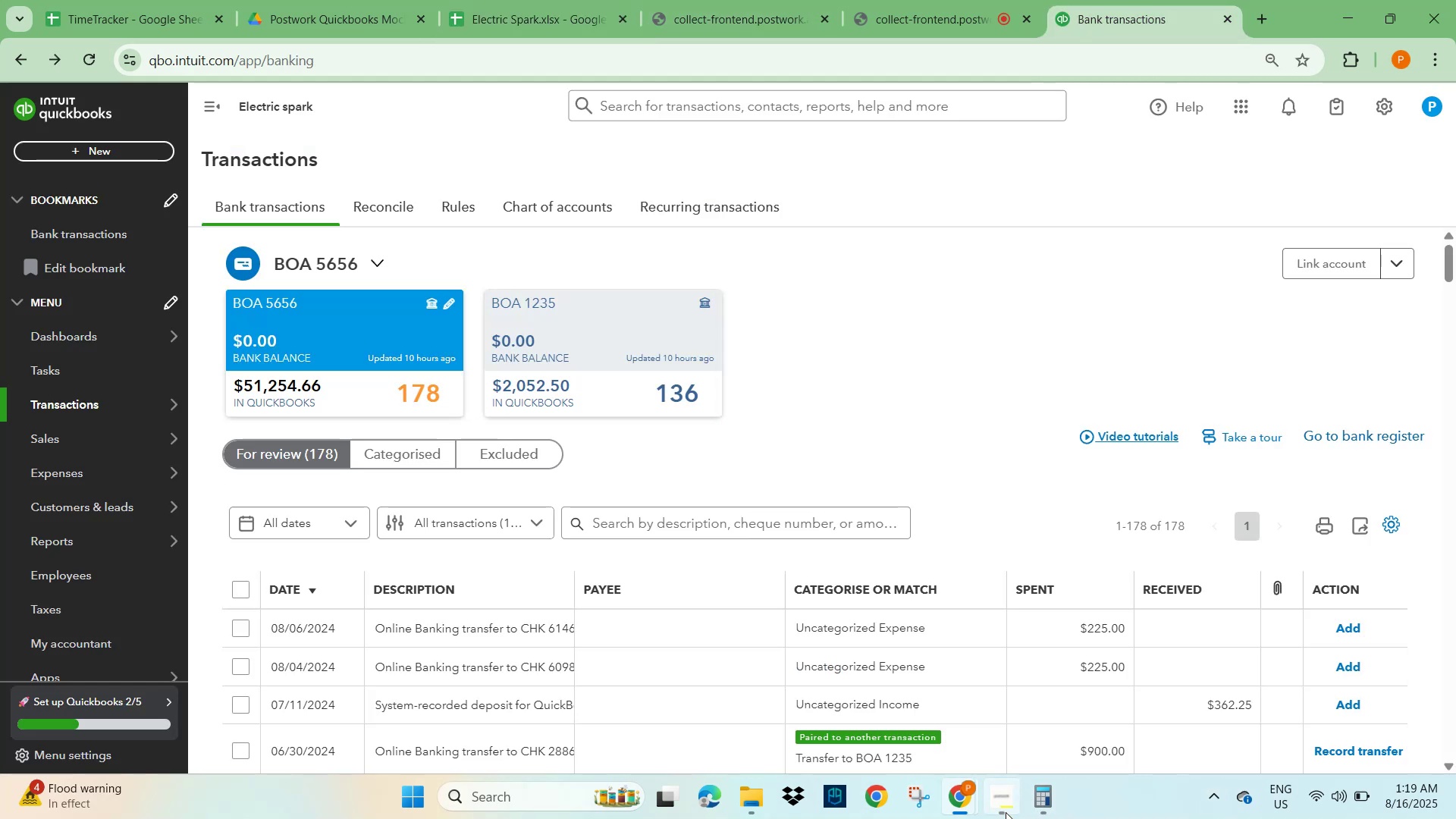 
left_click([1034, 792])
 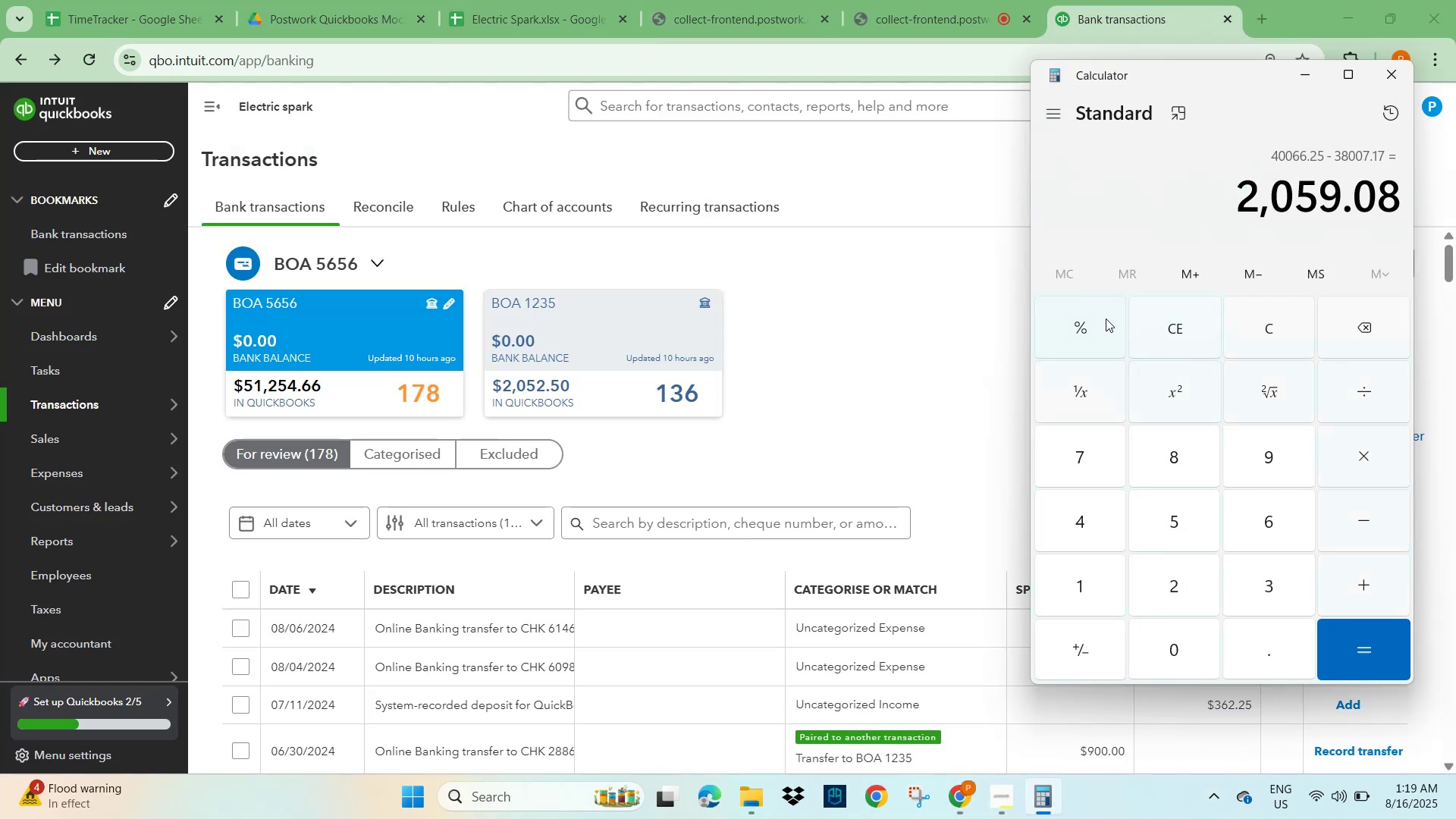 
left_click([1160, 326])
 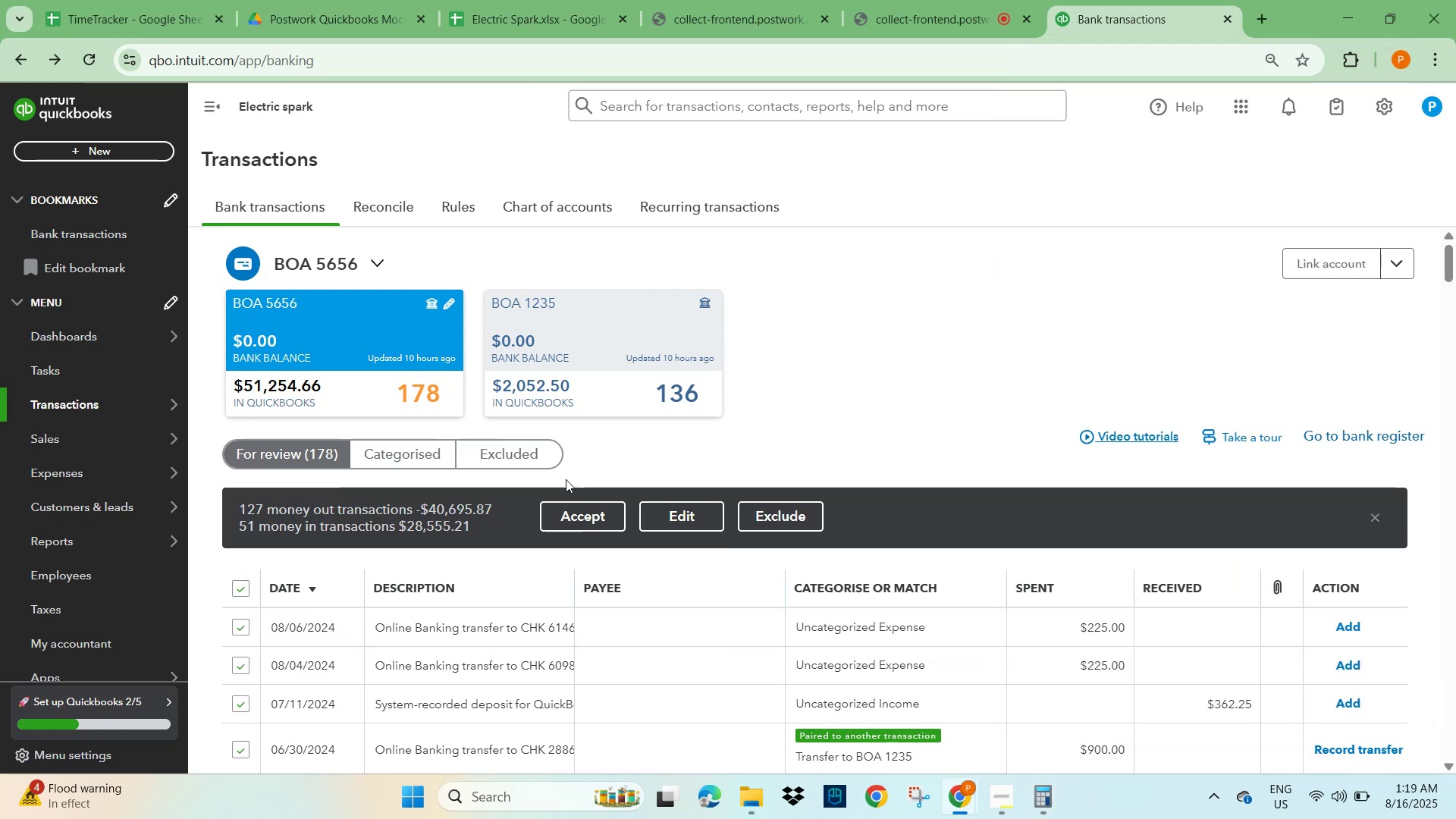 
wait(5.09)
 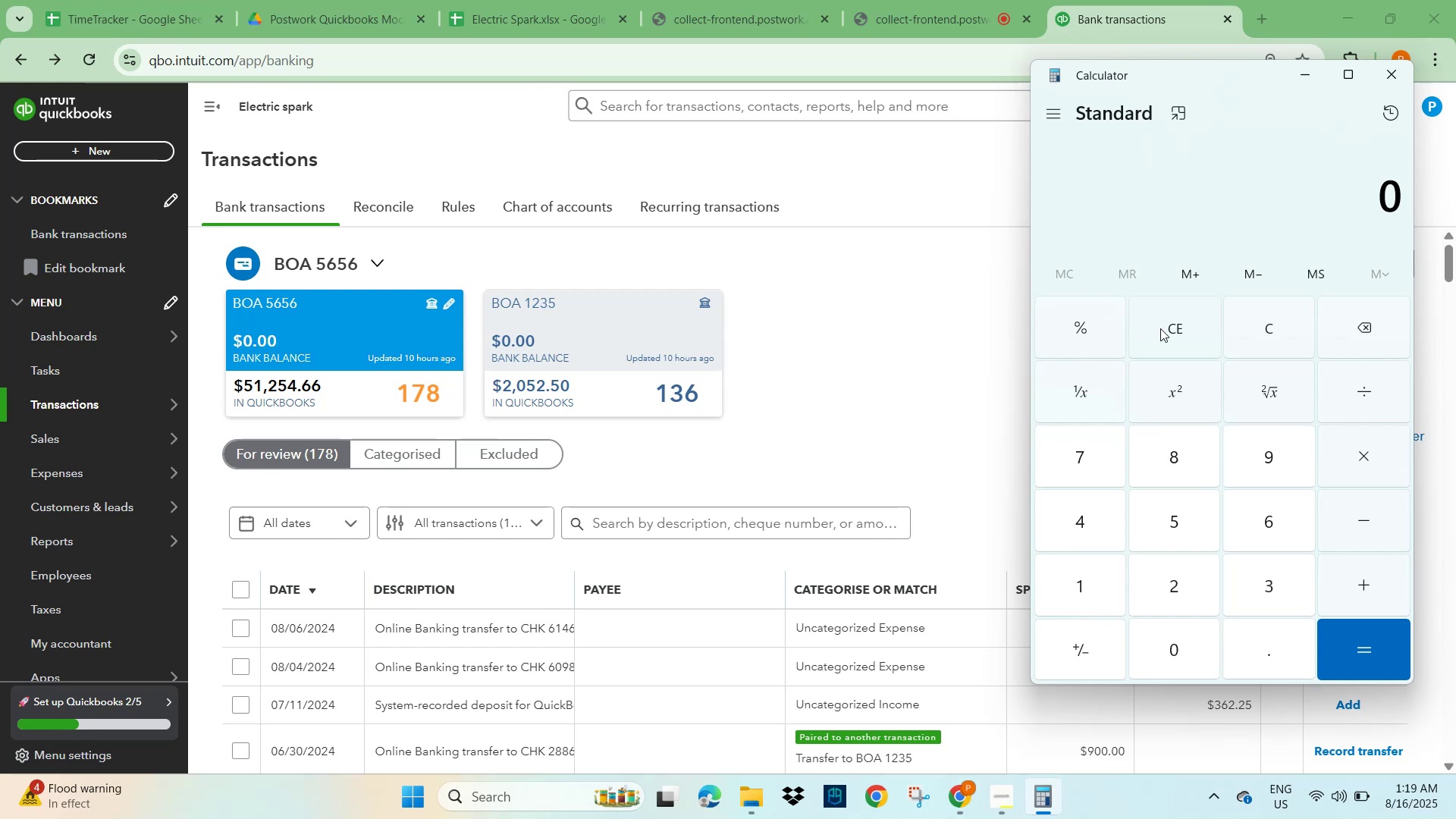 
left_click([1050, 801])
 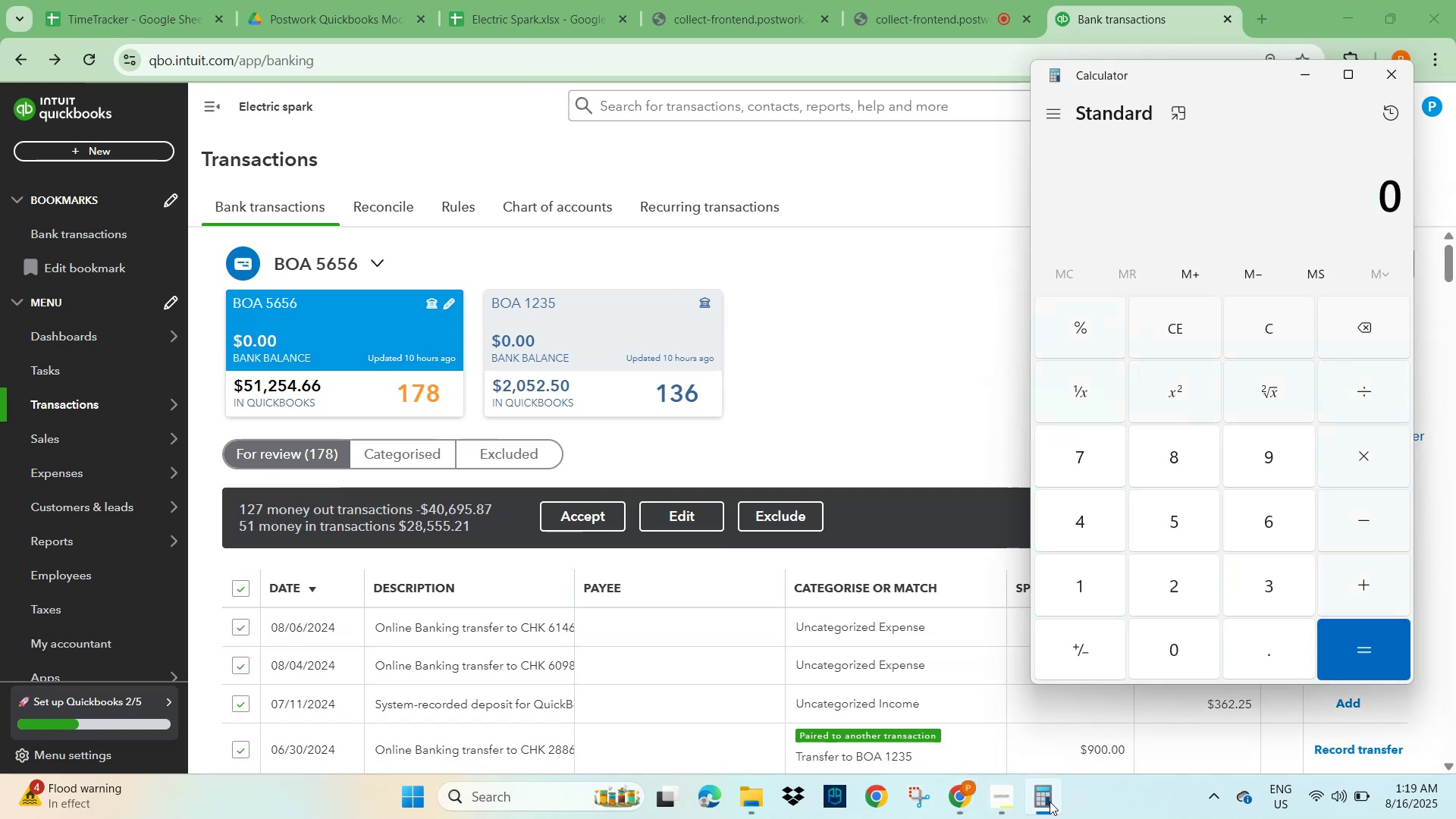 
key(Numpad5)
 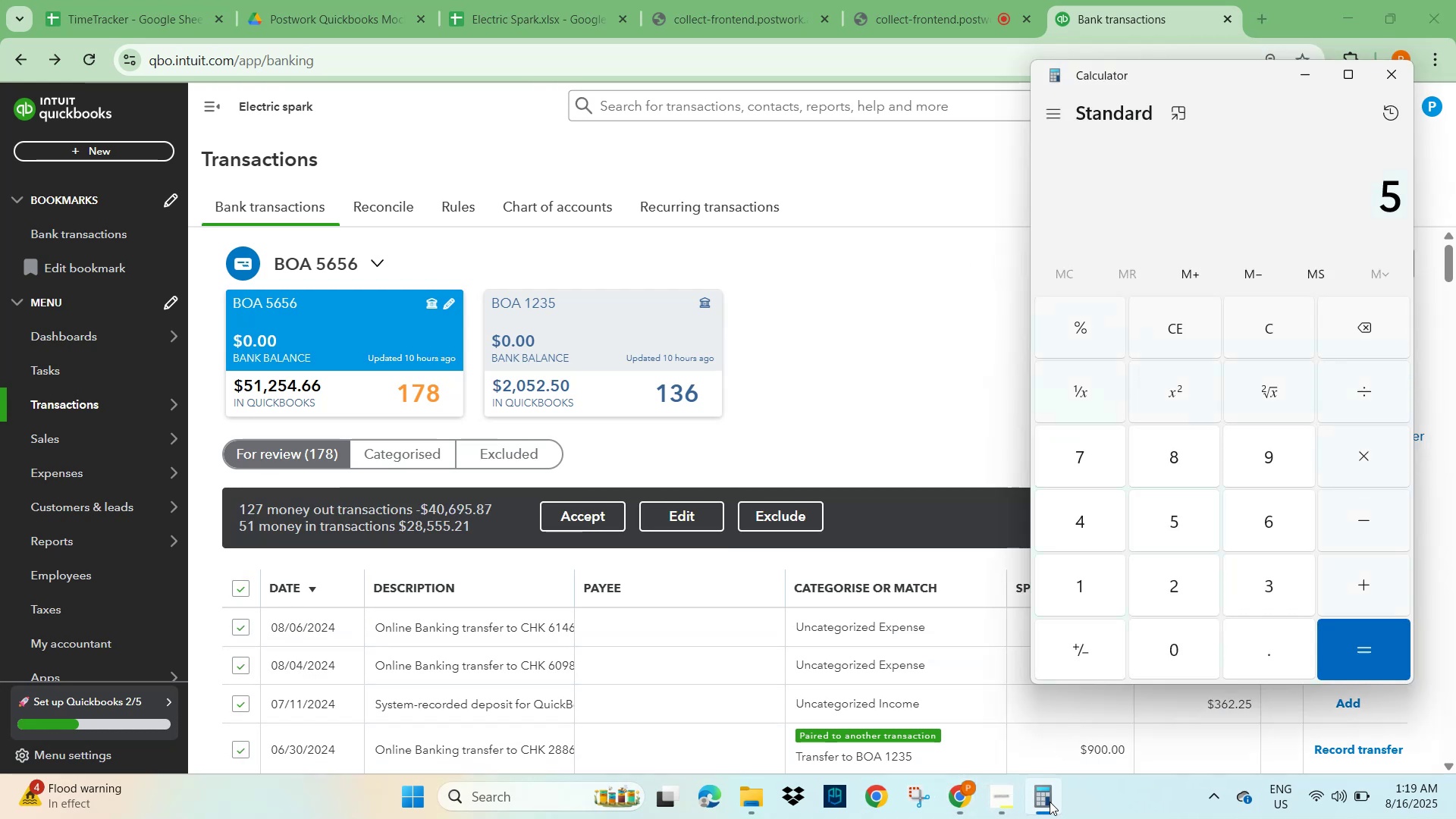 
key(Numpad1)
 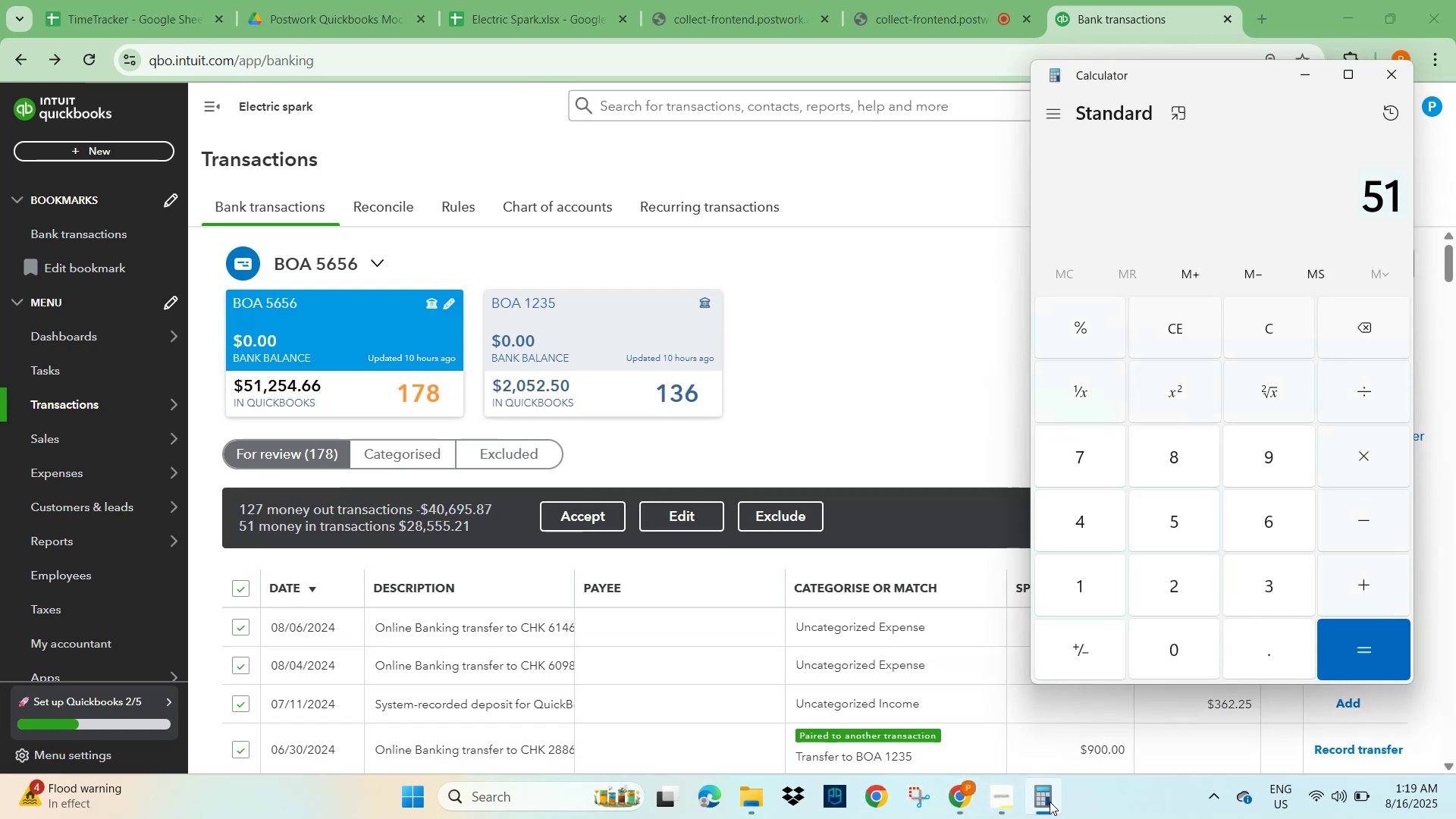 
key(Numpad2)
 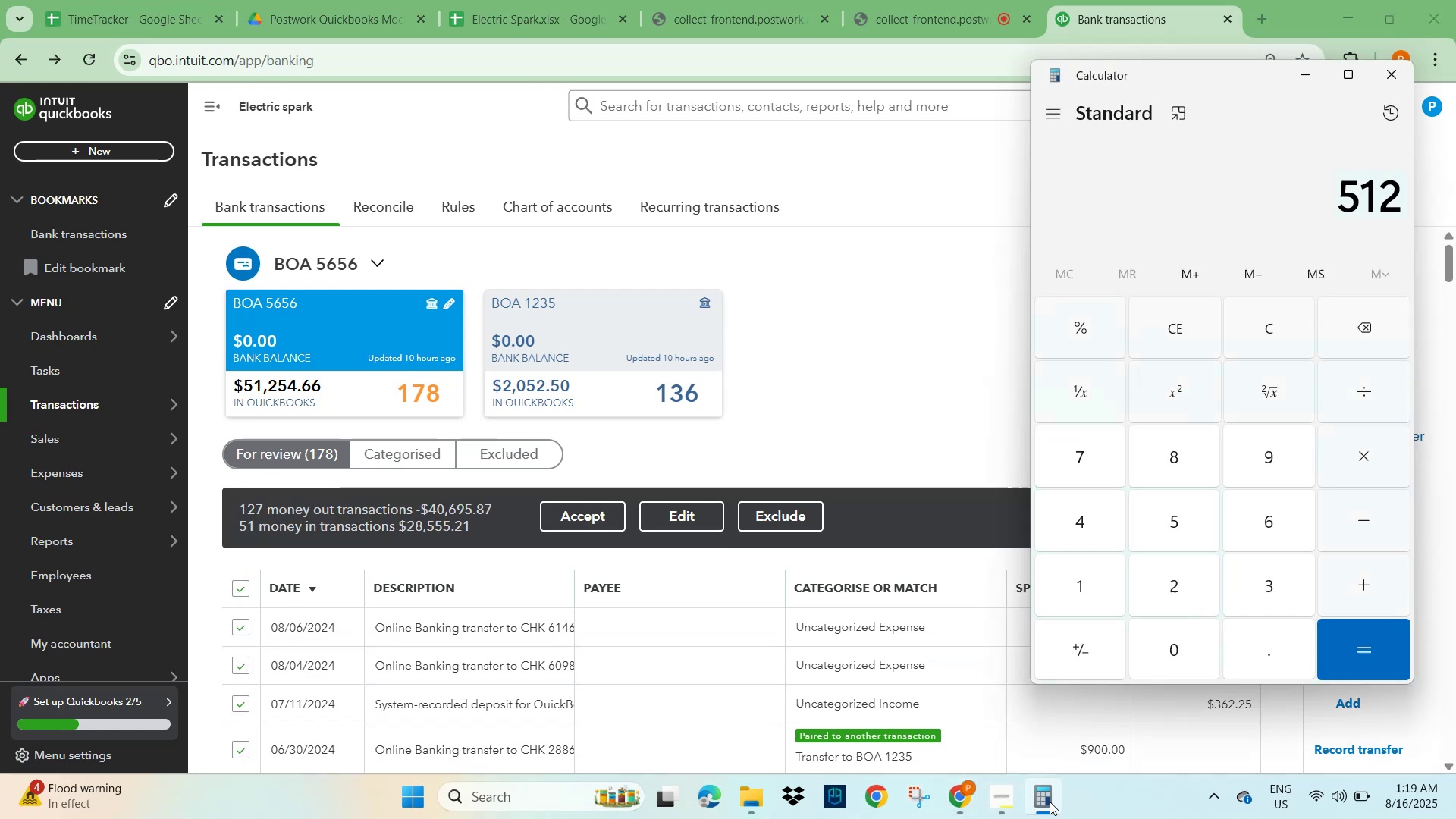 
key(Numpad5)
 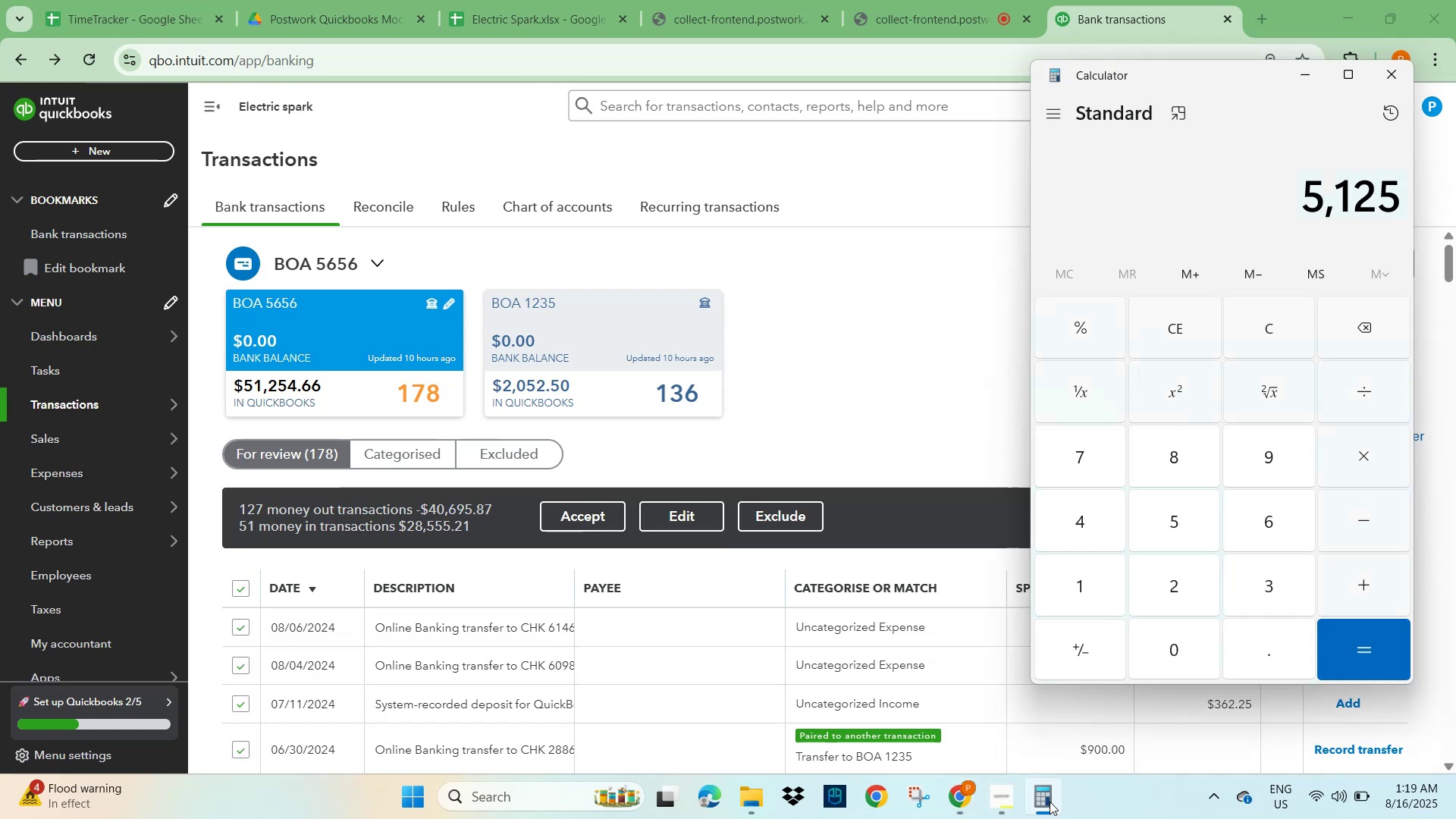 
key(Numpad4)
 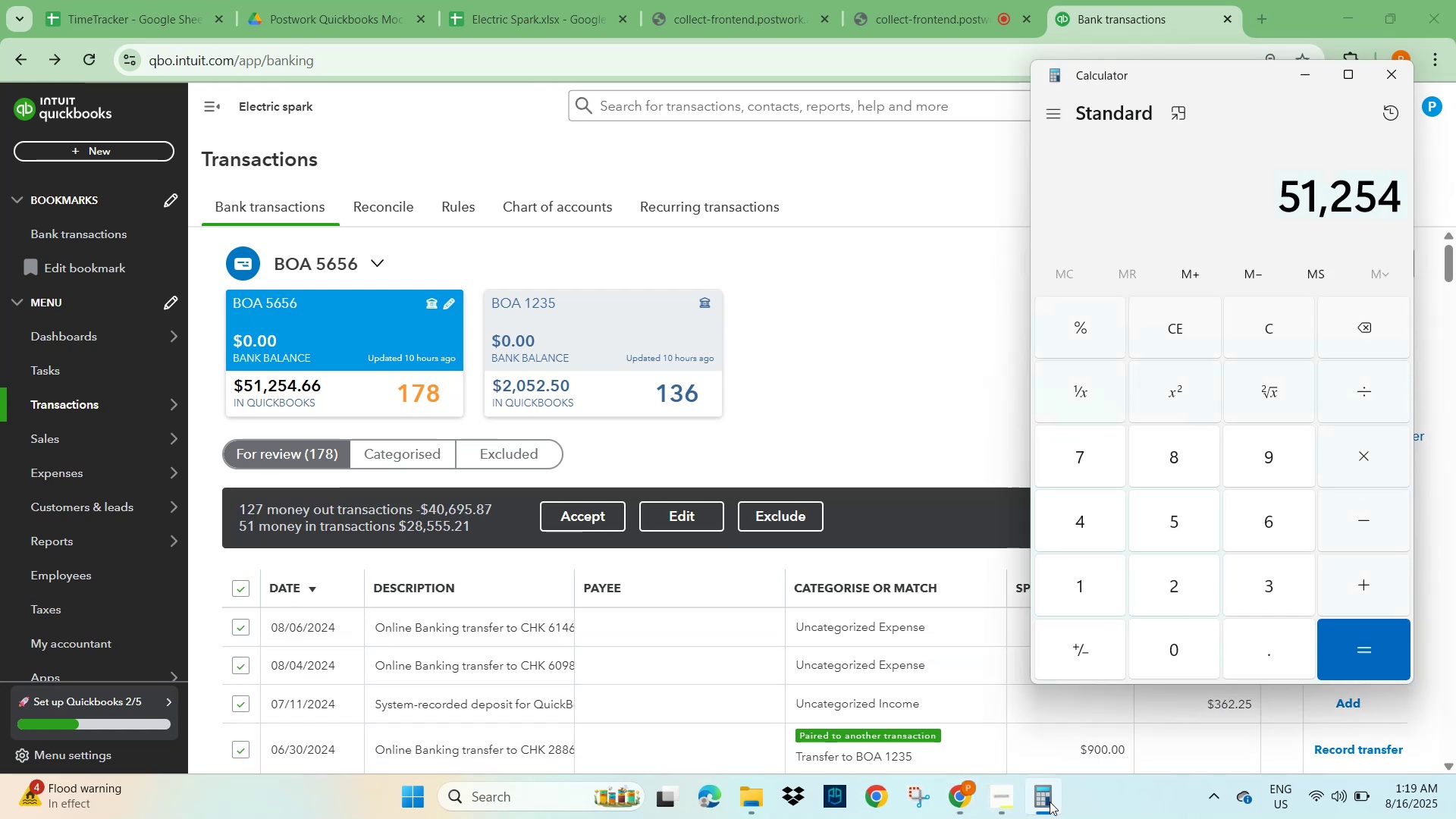 
key(NumpadDecimal)
 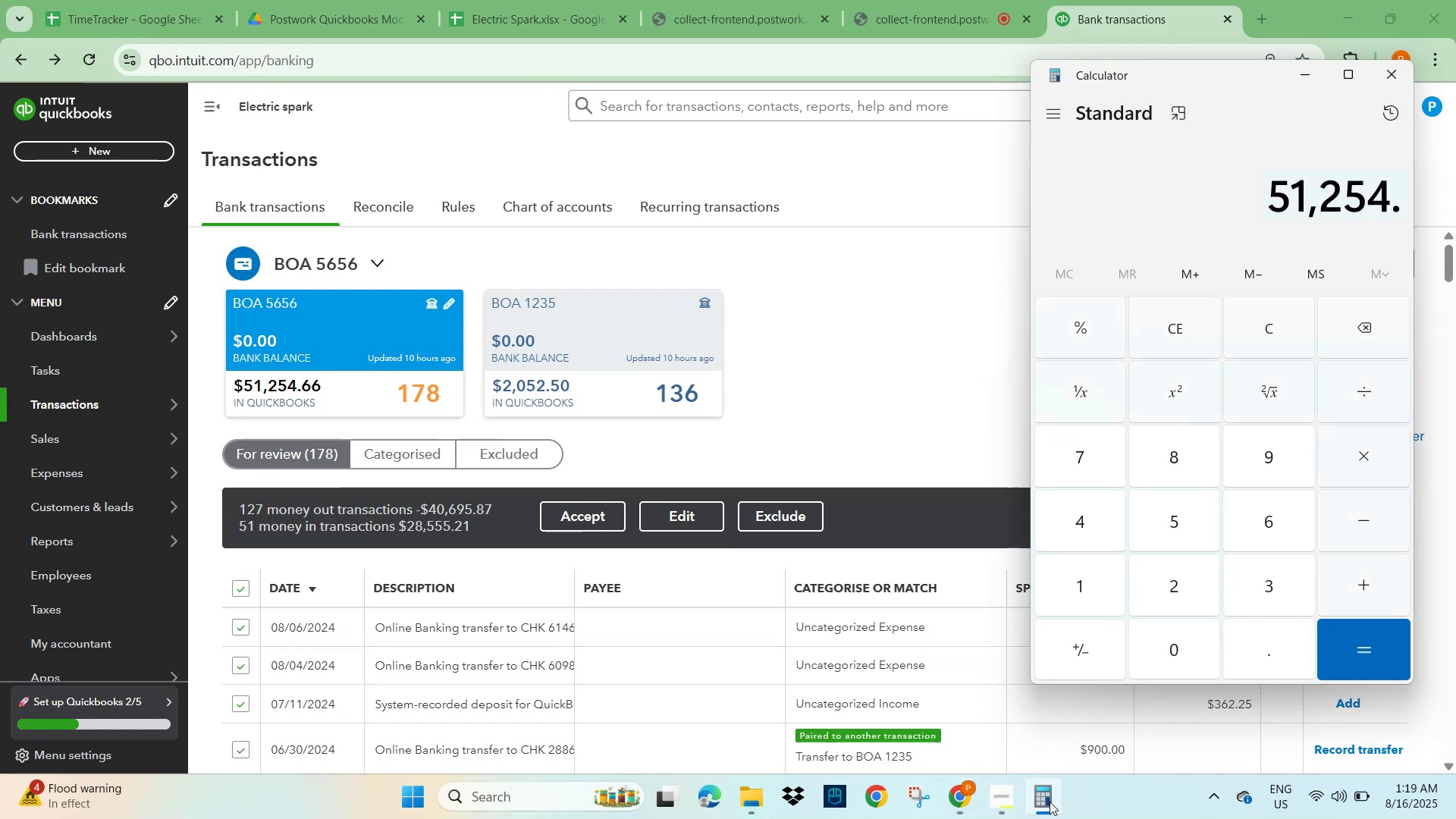 
key(Numpad6)
 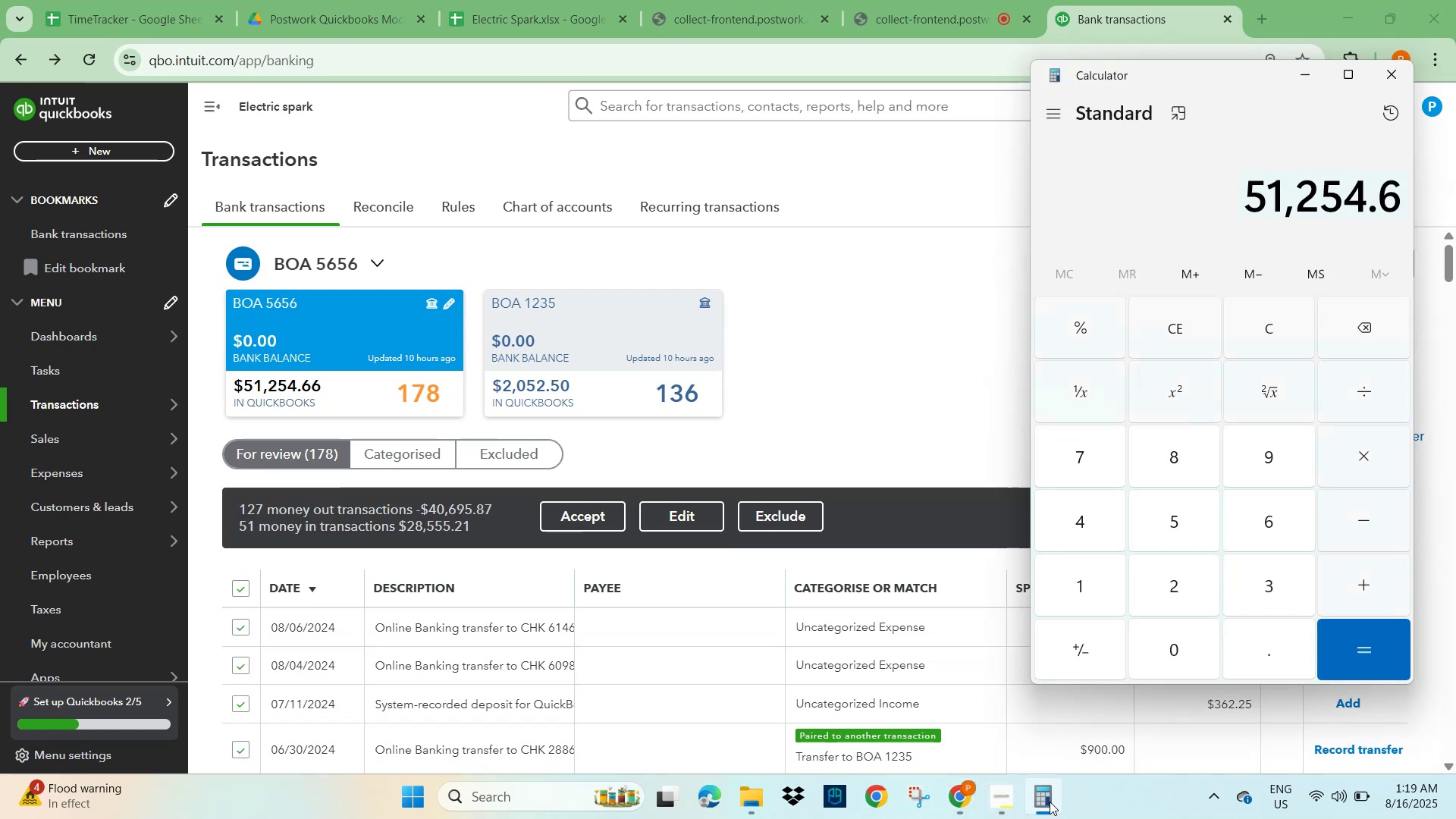 
key(Numpad6)
 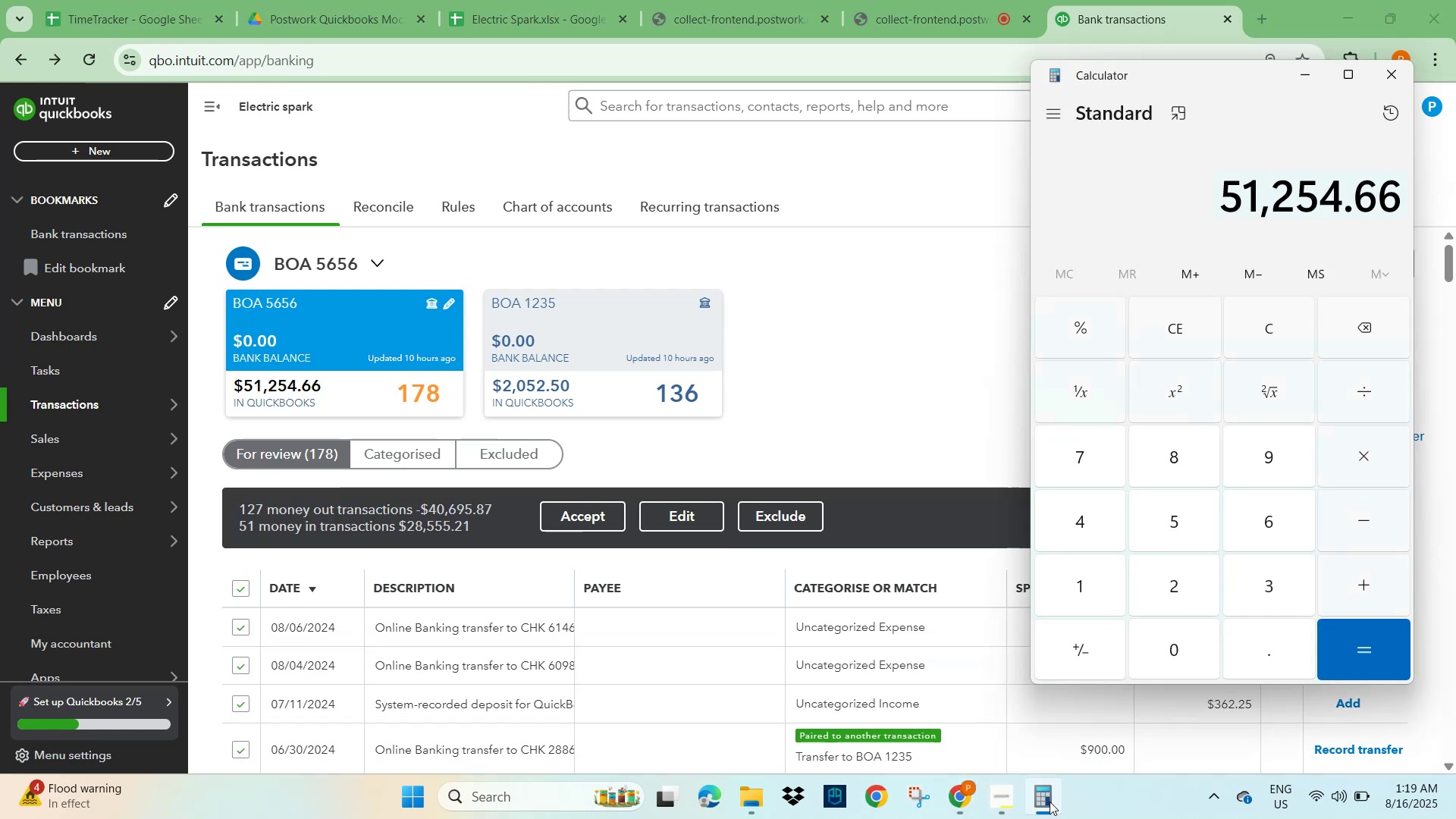 
key(NumpadAdd)
 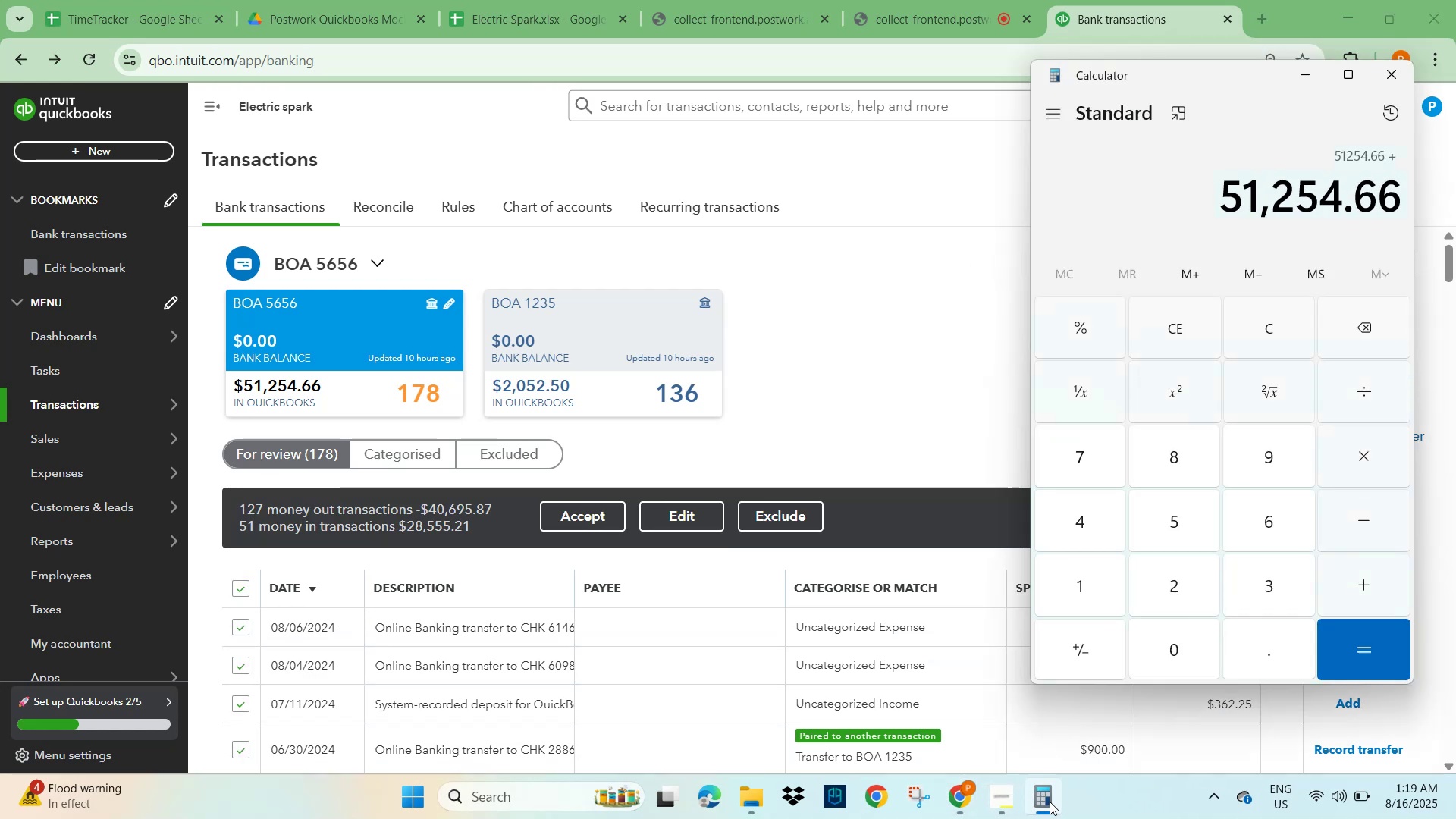 
key(Numpad2)
 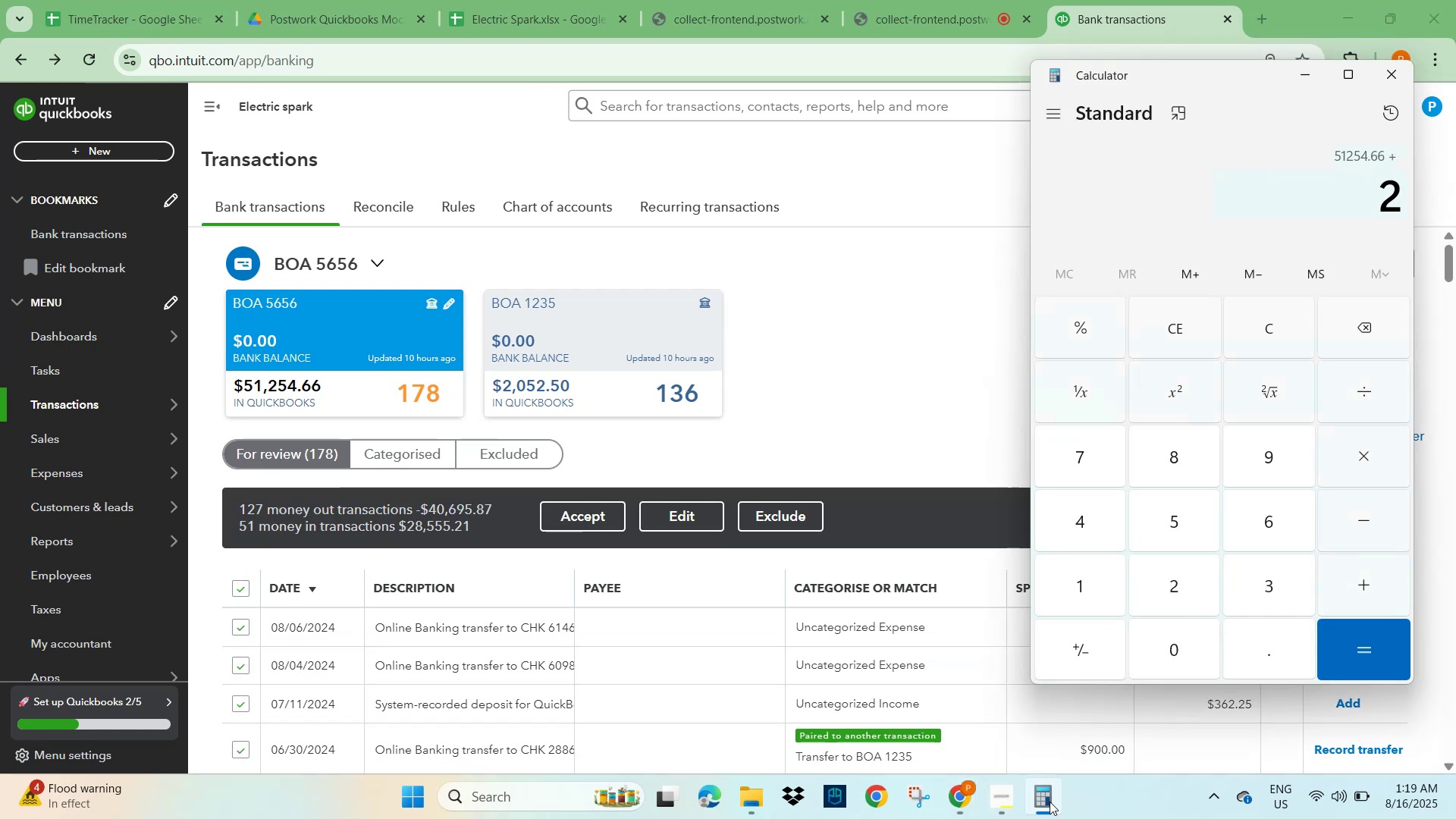 
key(Numpad8)
 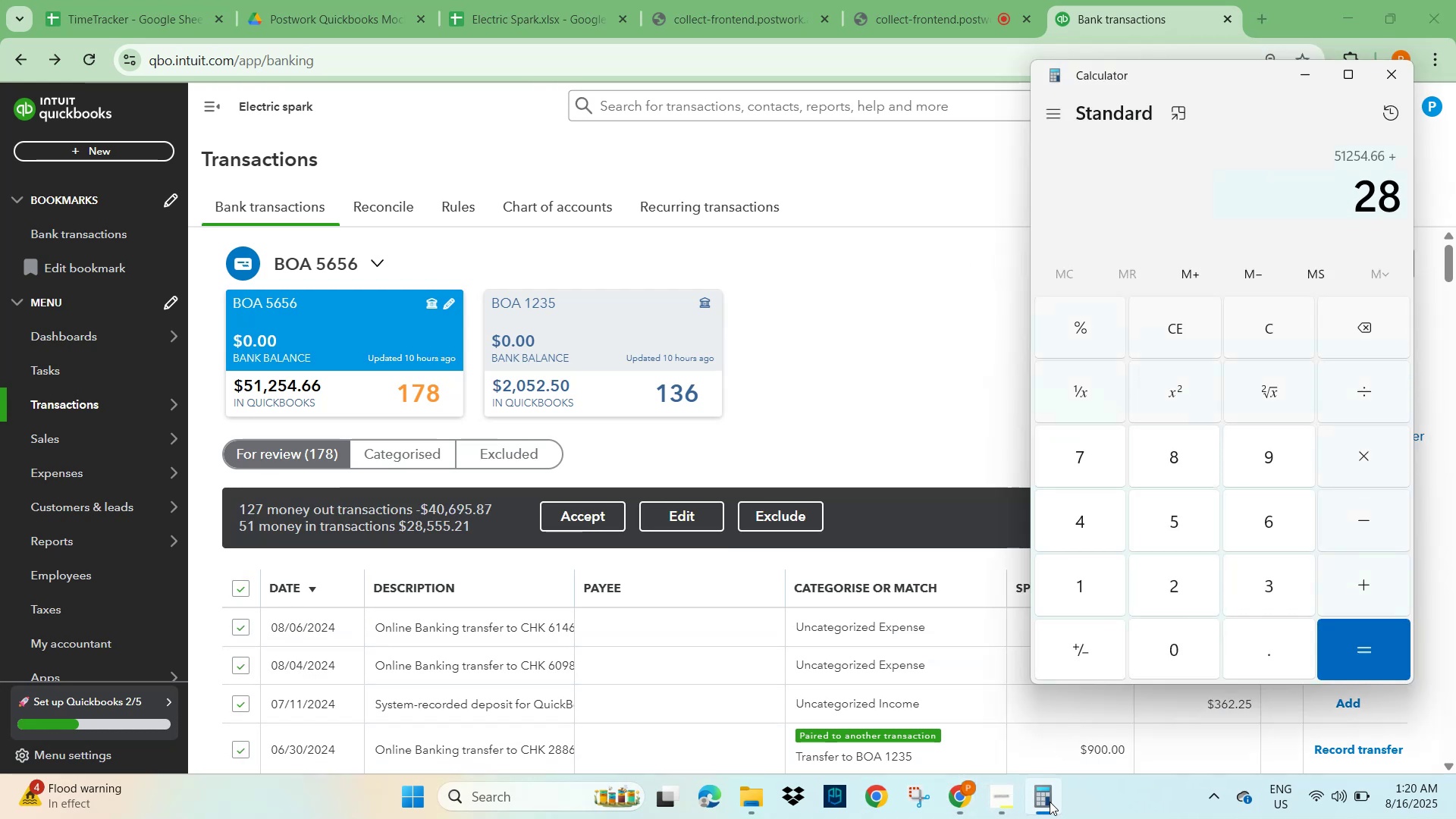 
key(Numpad5)
 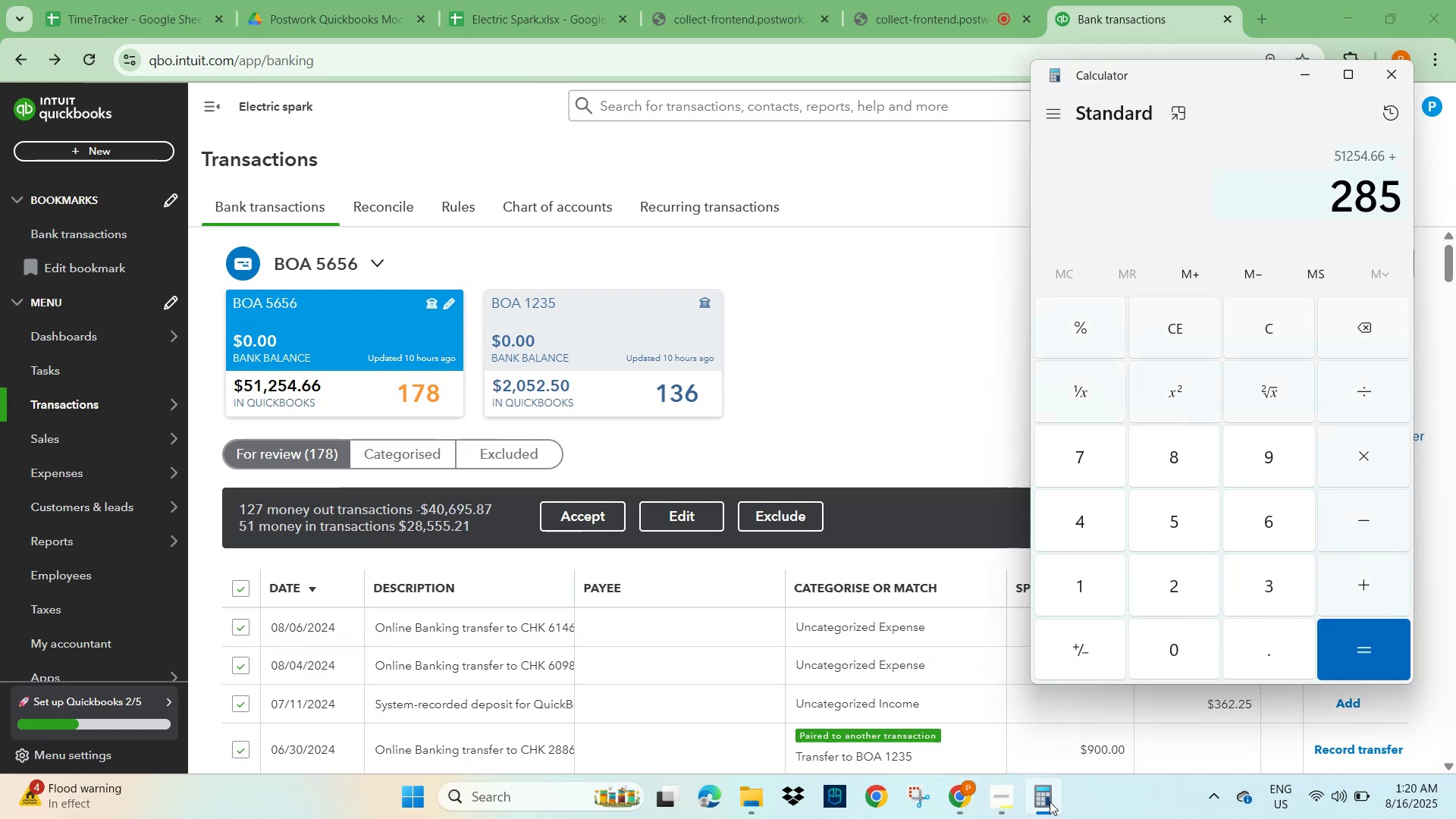 
key(Numpad5)
 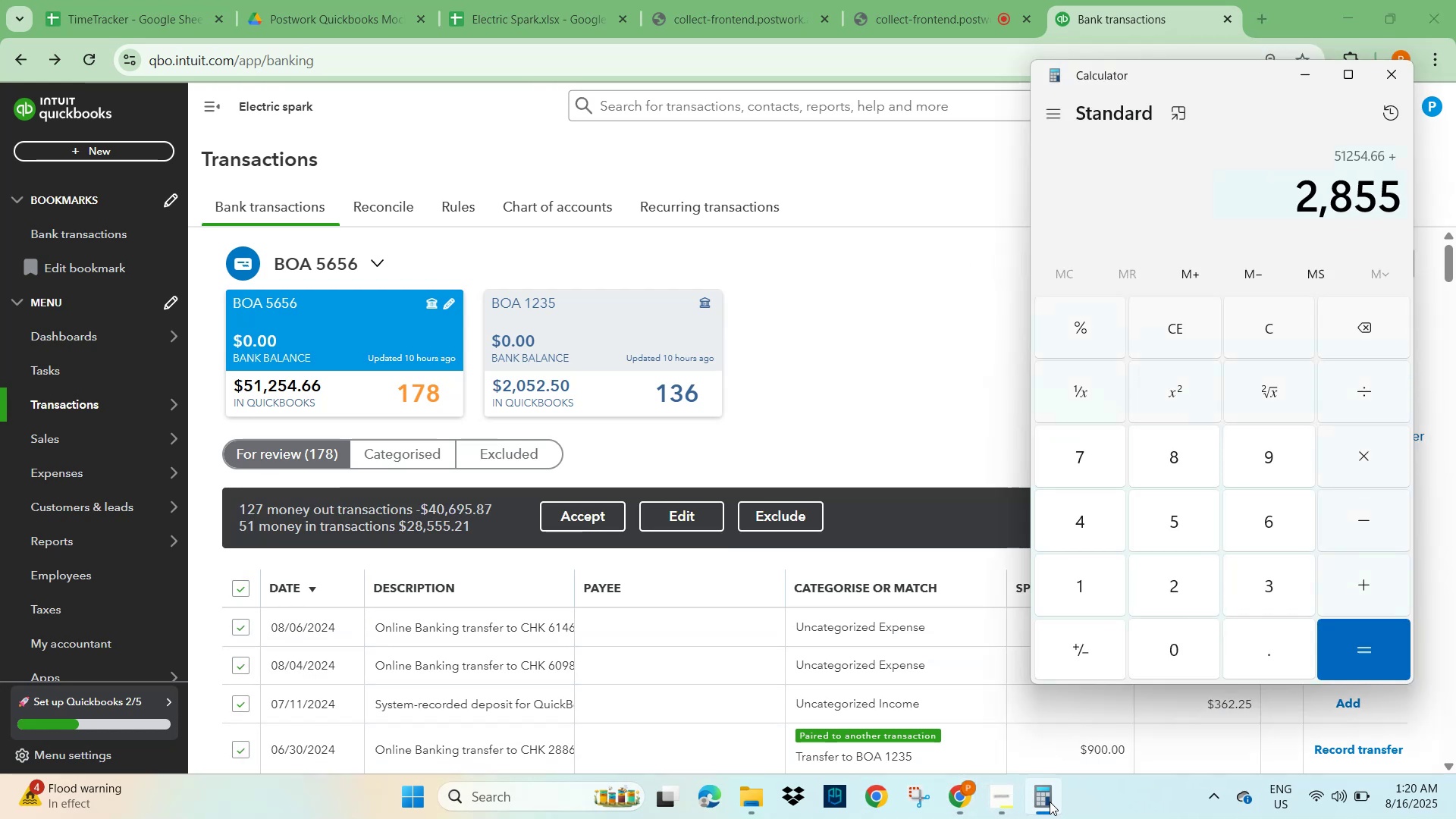 
key(Numpad5)
 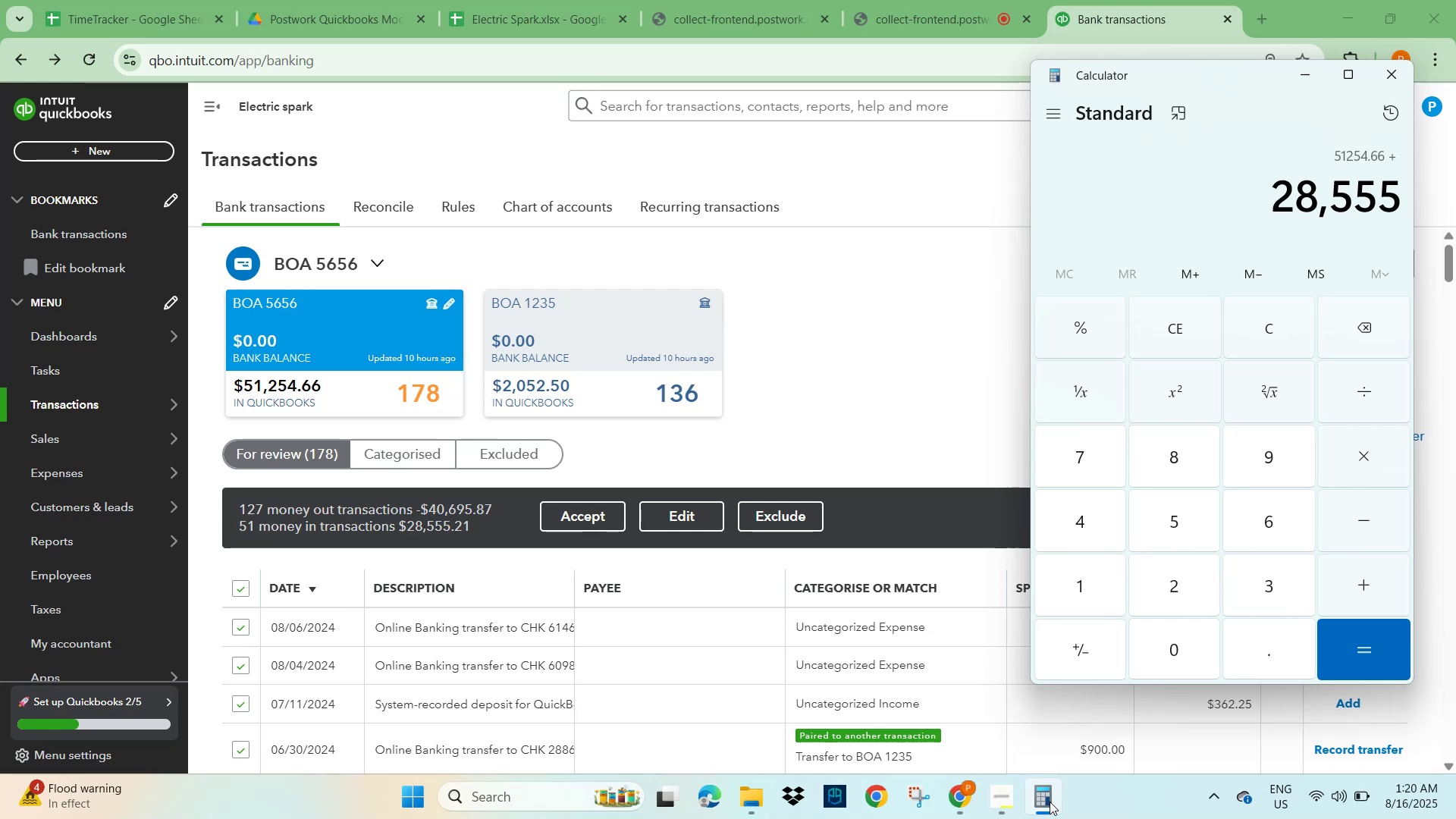 
key(NumpadDecimal)
 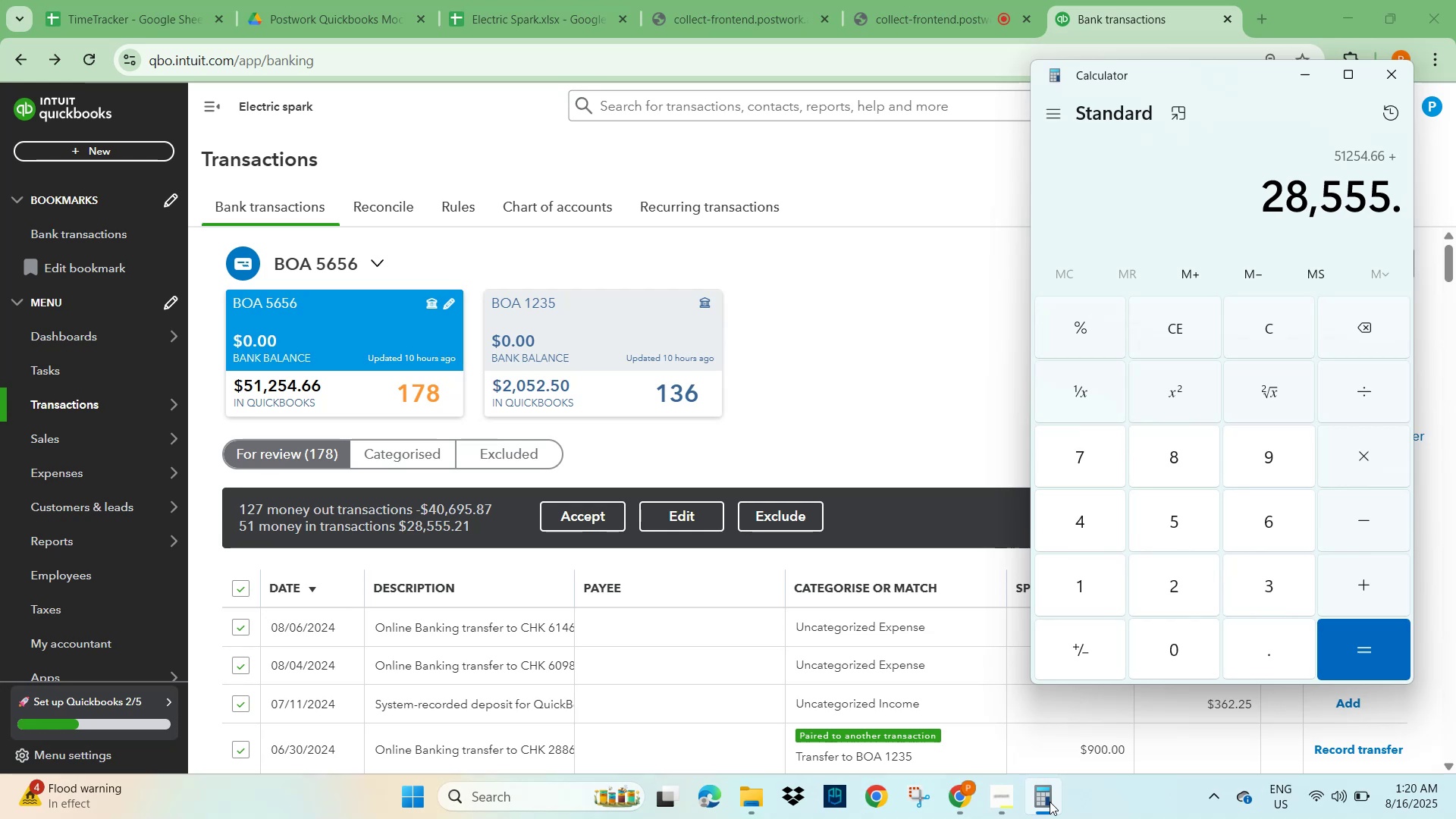 
key(Numpad2)
 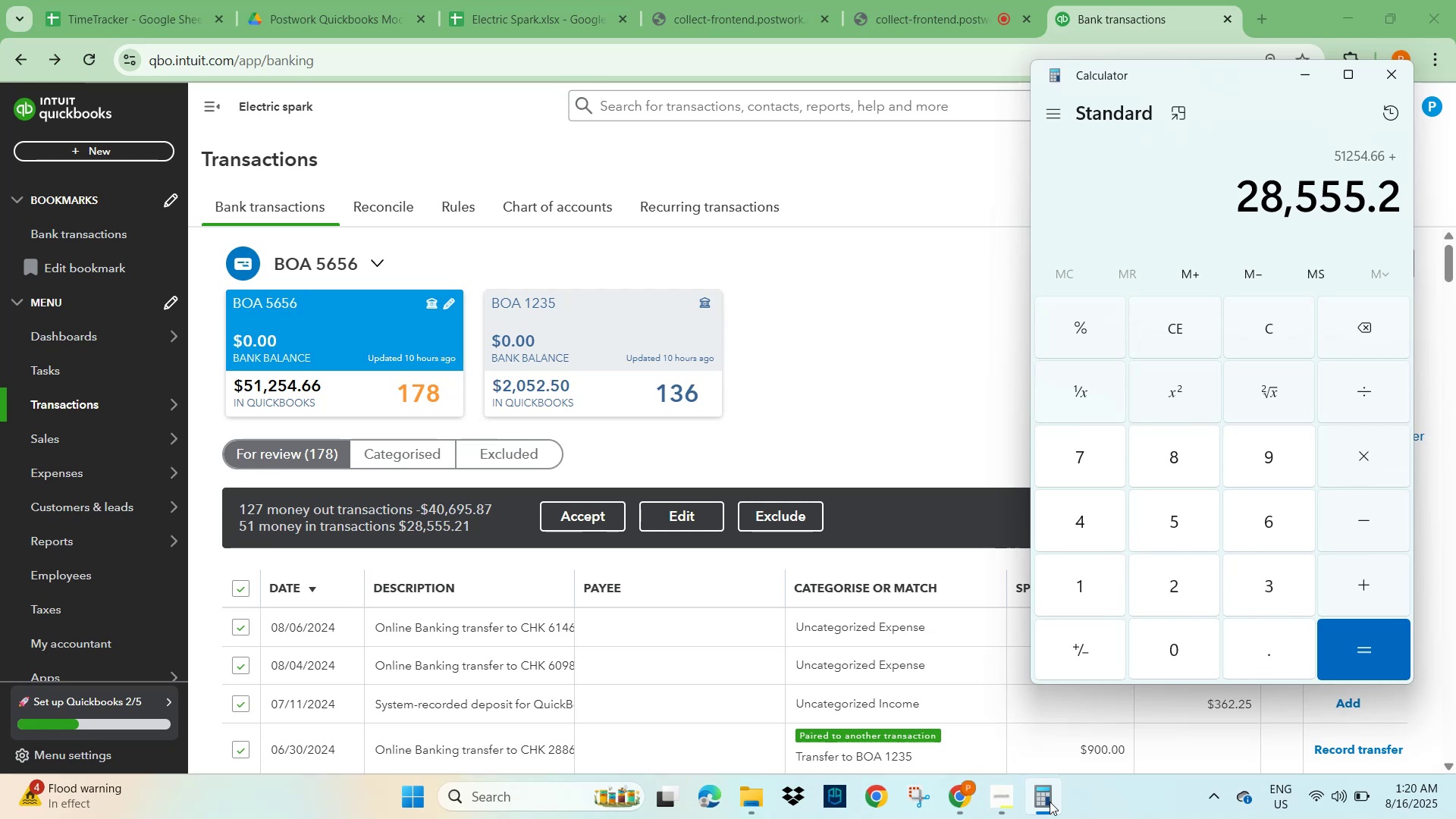 
key(Numpad1)
 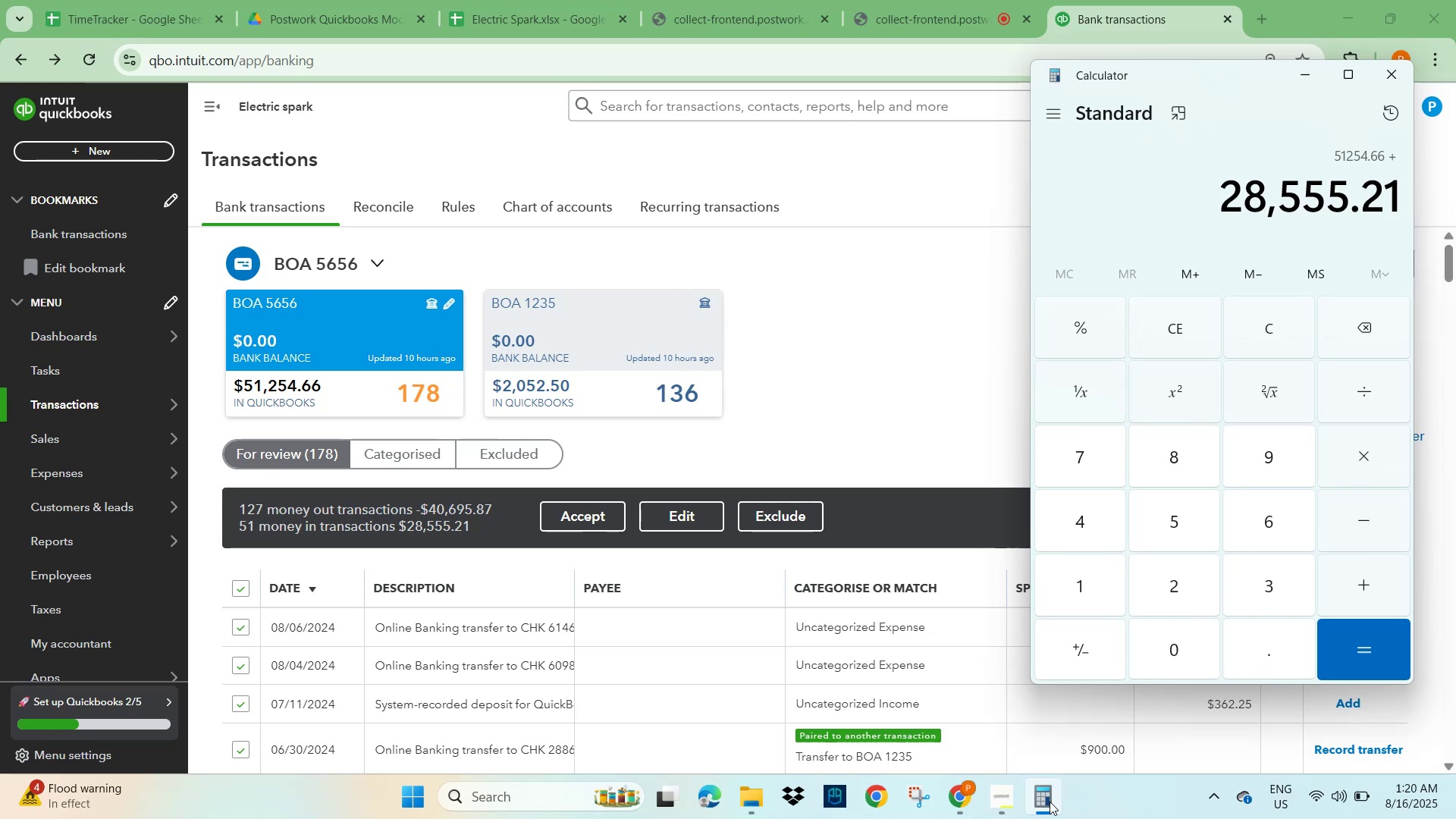 
key(NumpadSubtract)
 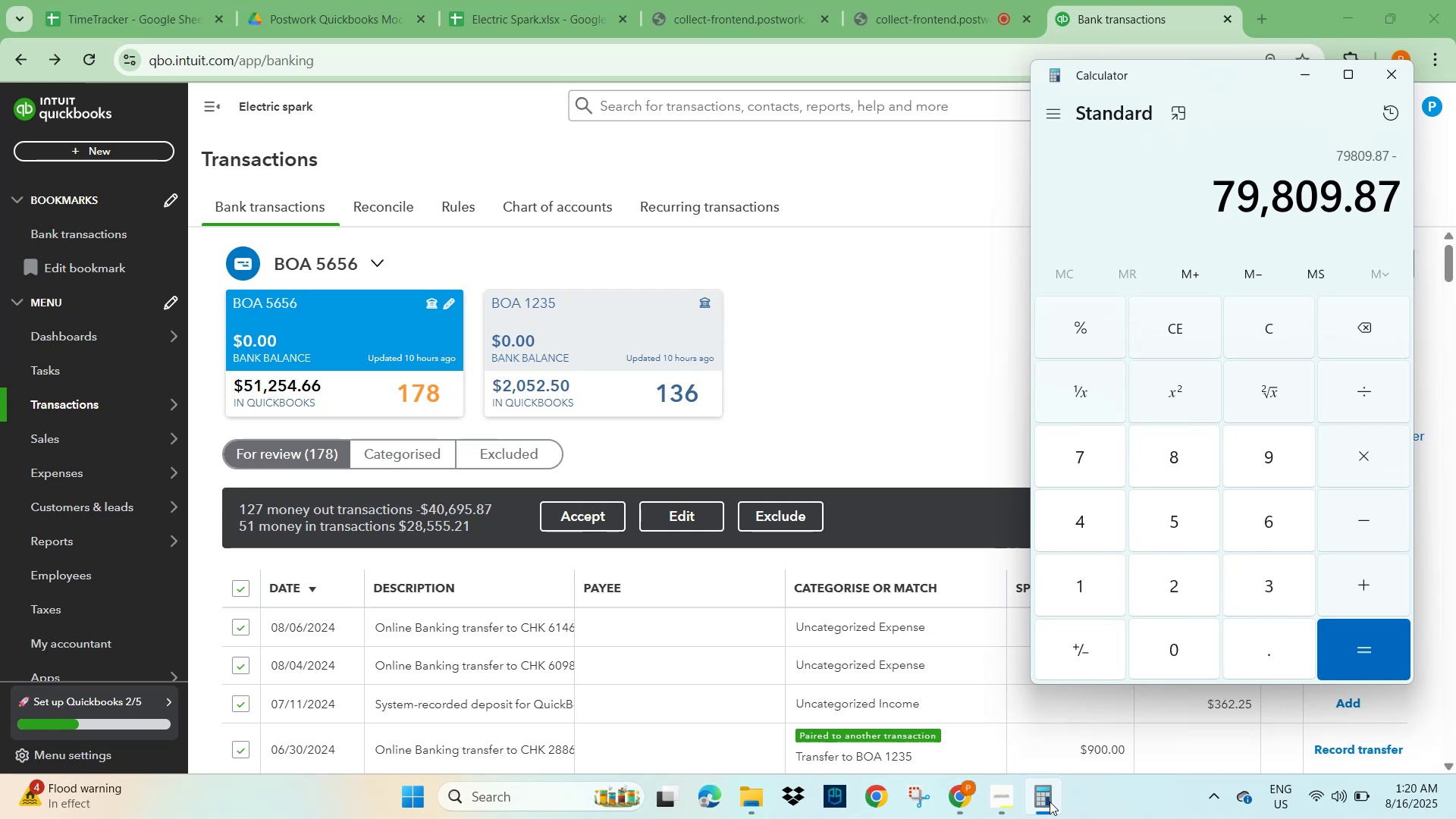 
key(Numpad4)
 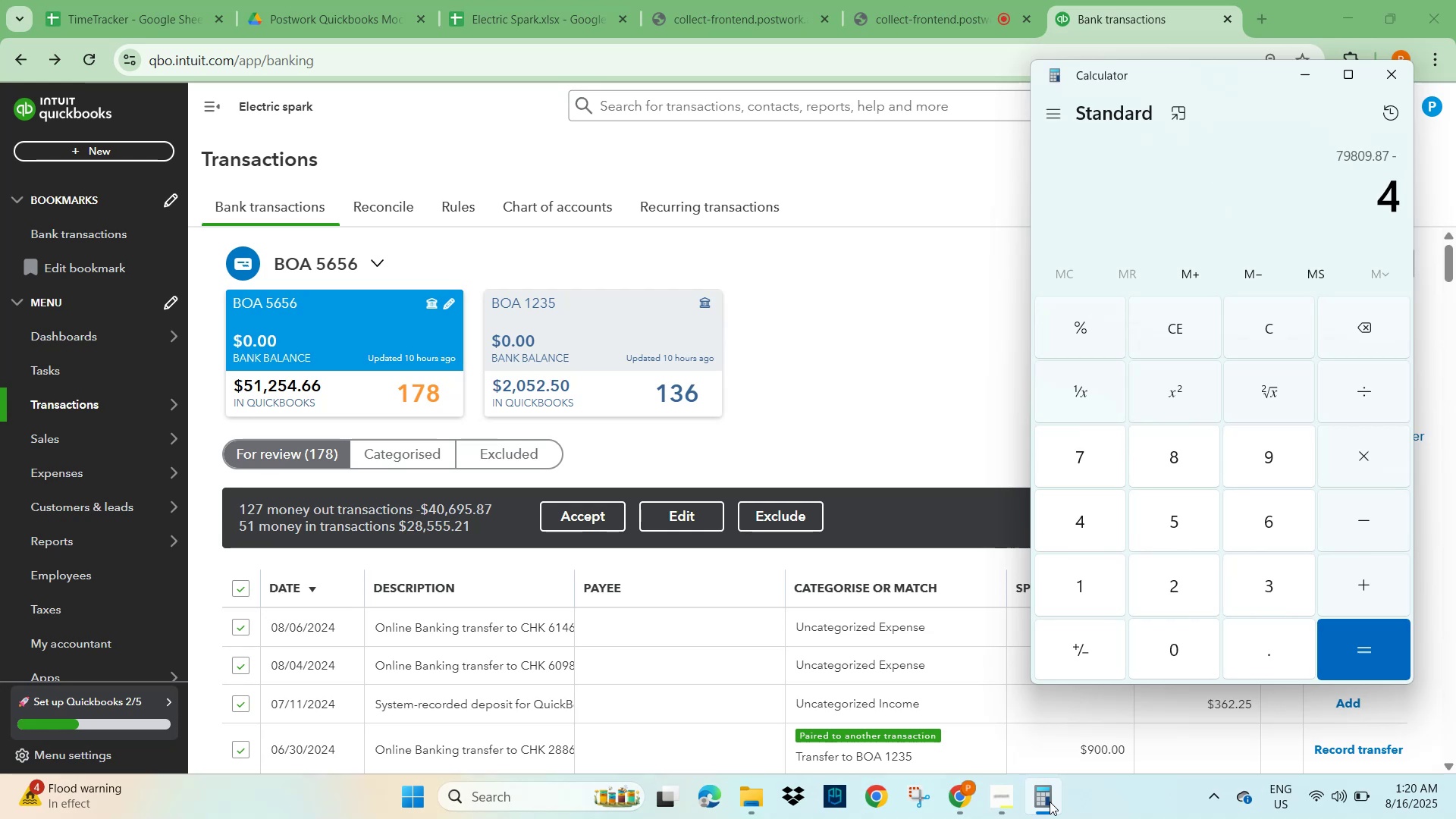 
key(Numpad0)
 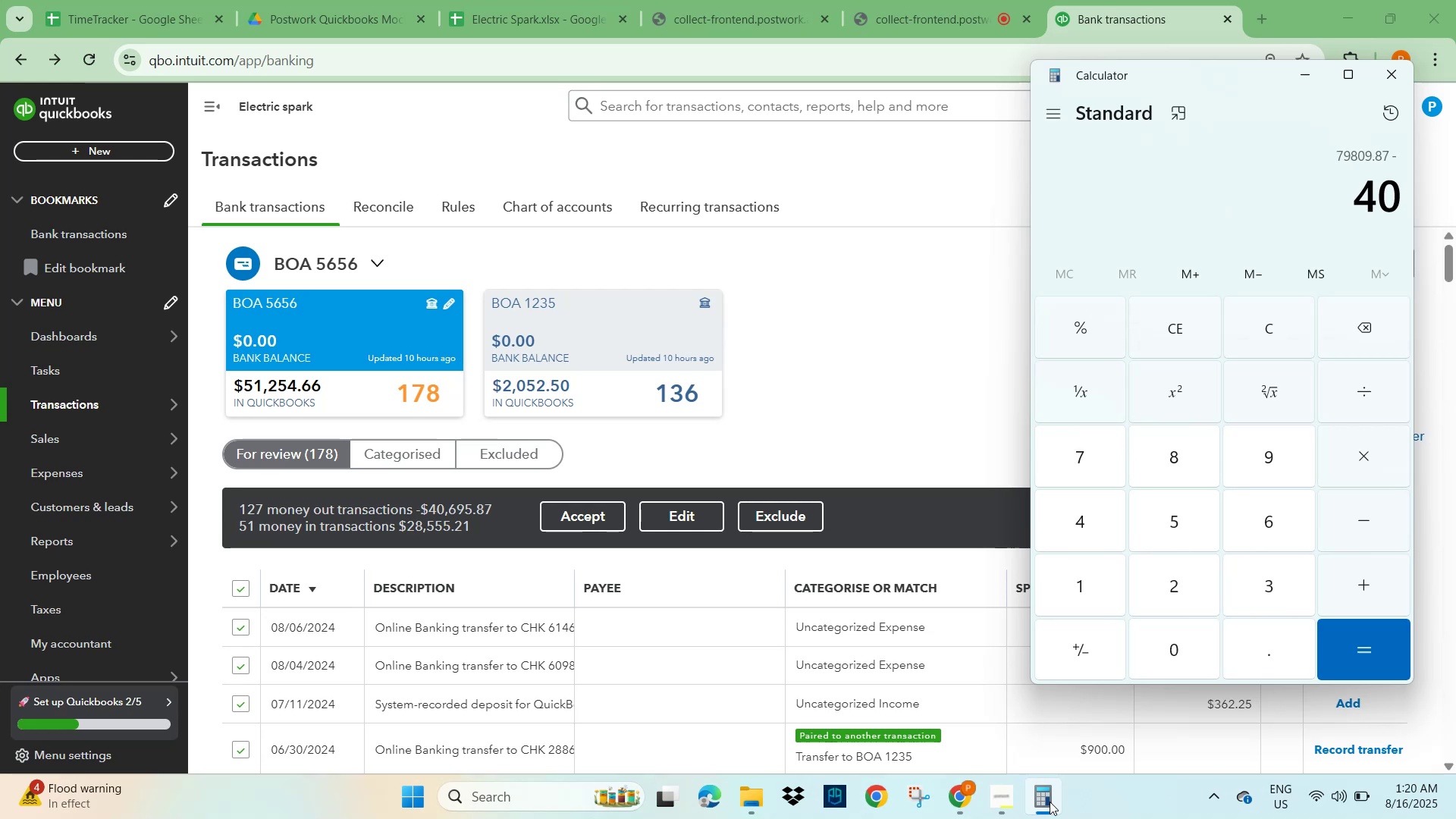 
key(Numpad6)
 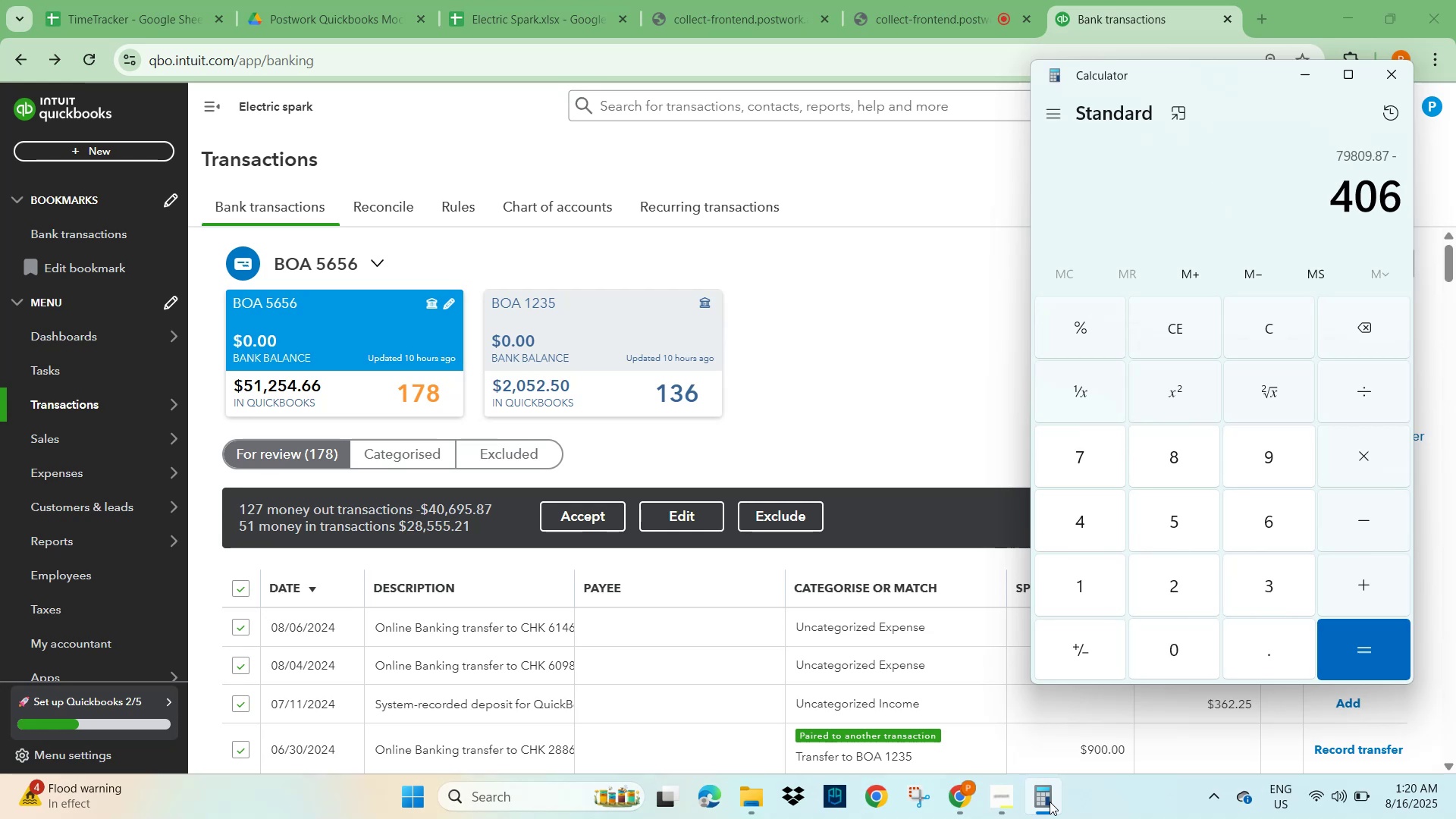 
key(Numpad9)
 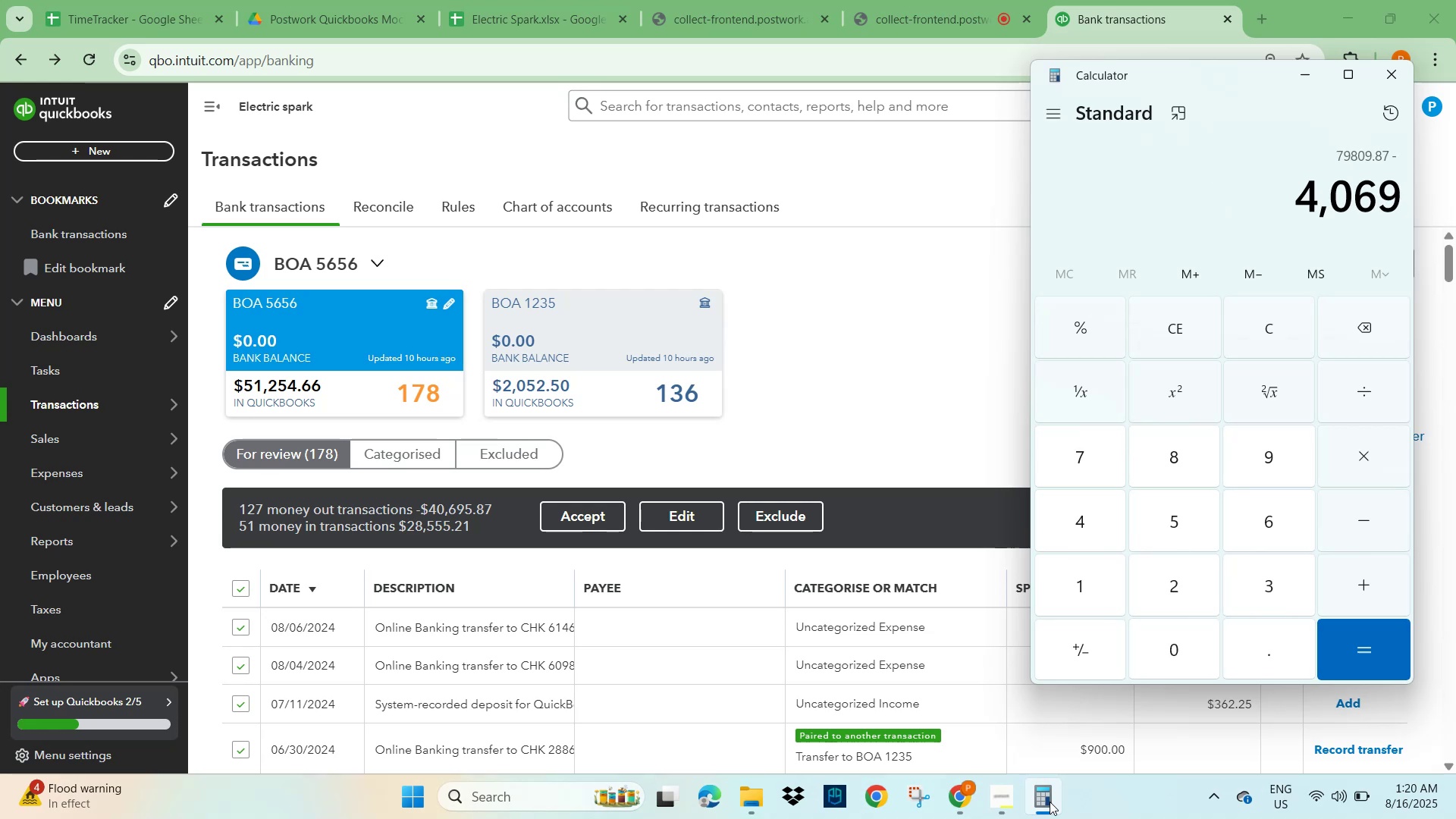 
key(Numpad5)
 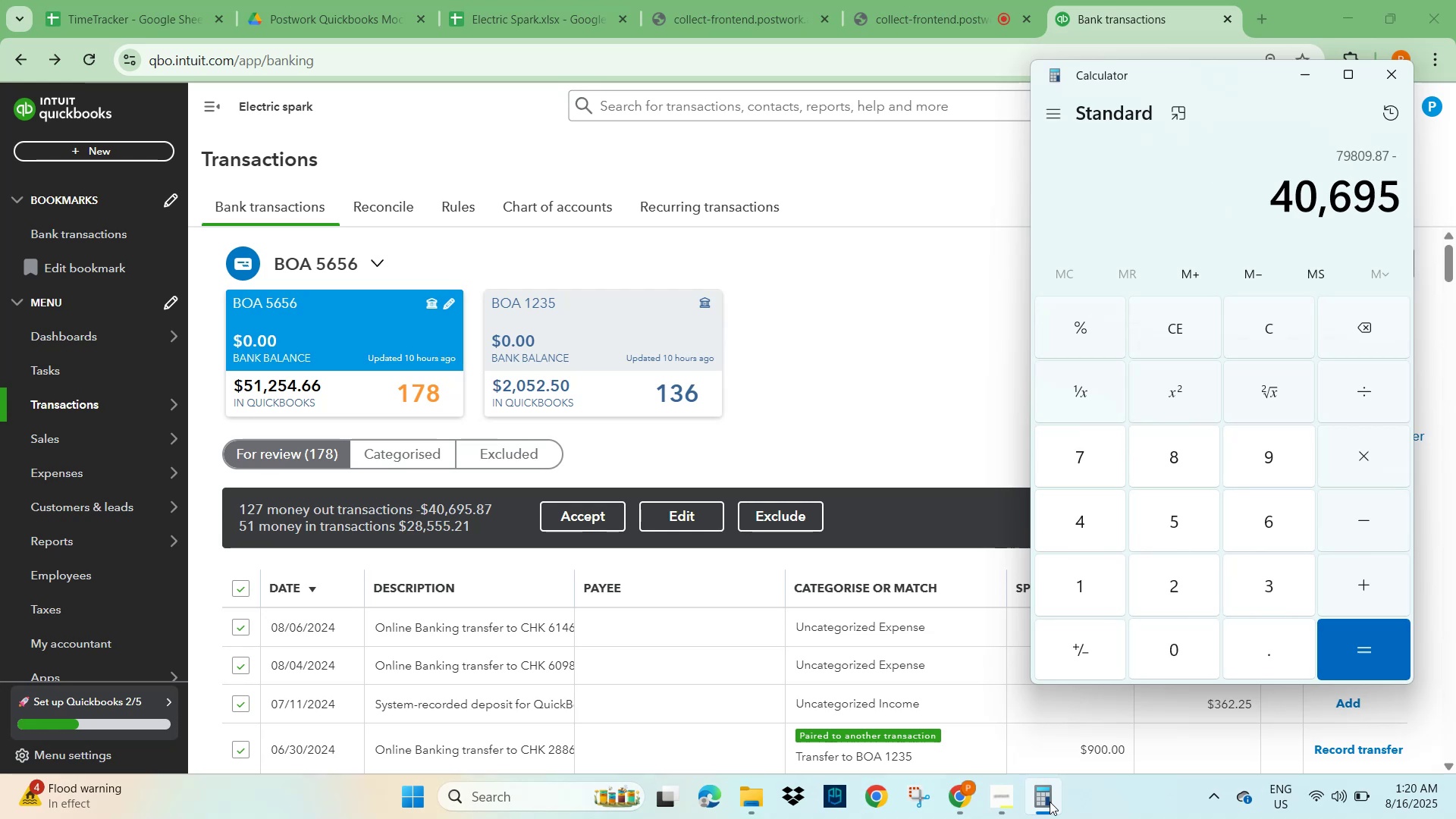 
key(NumpadDecimal)
 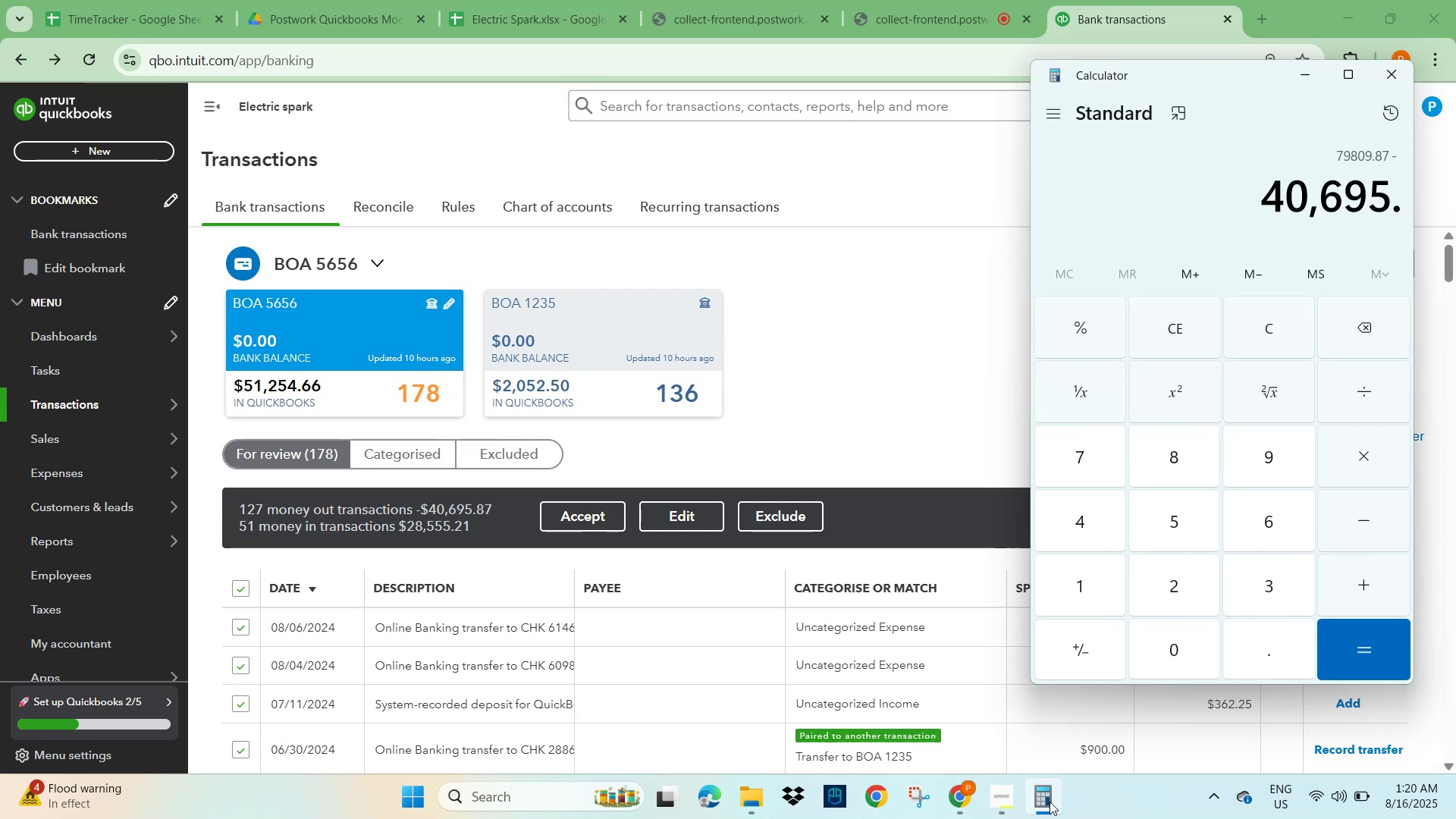 
key(Numpad8)
 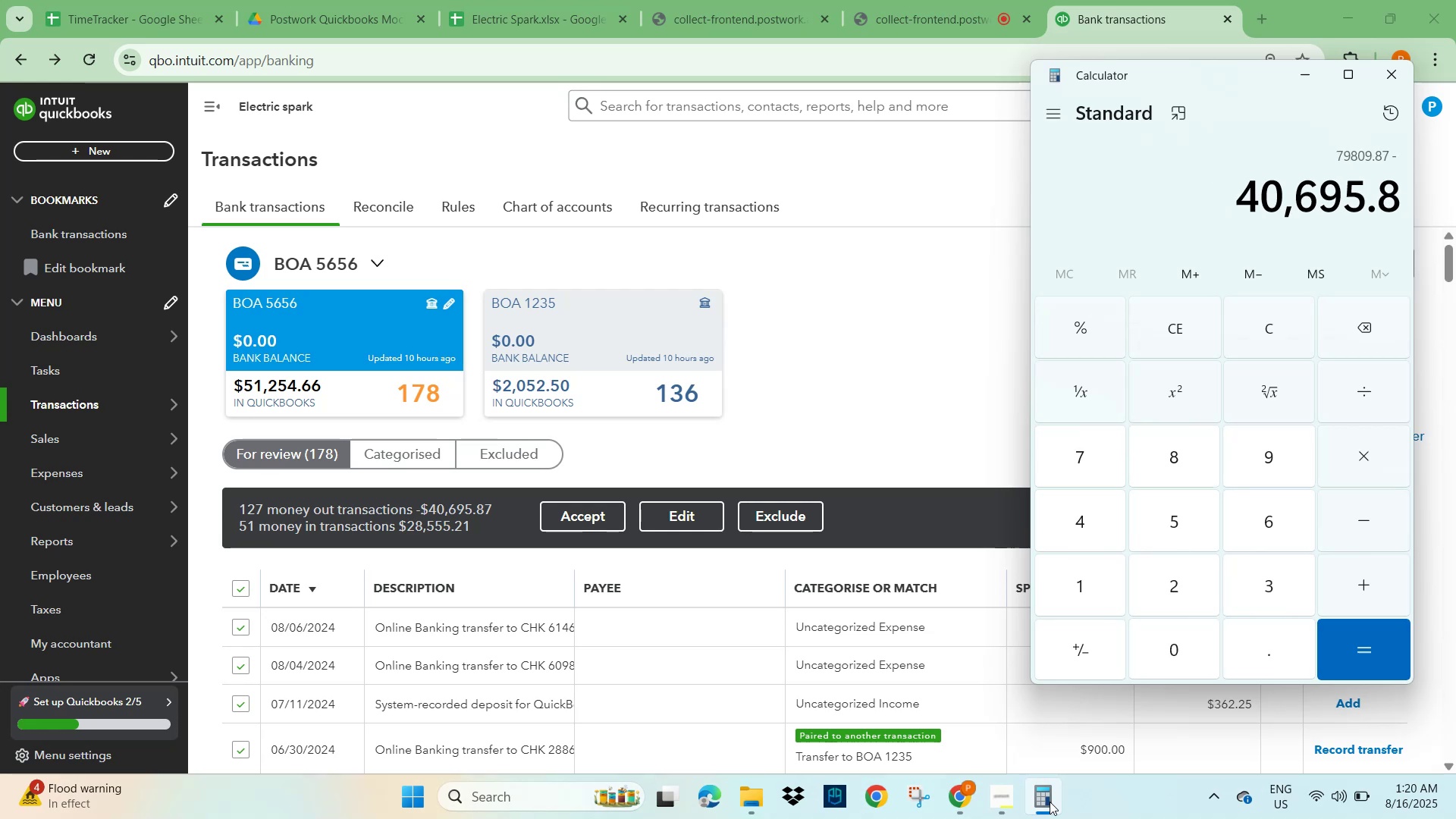 
key(Numpad7)
 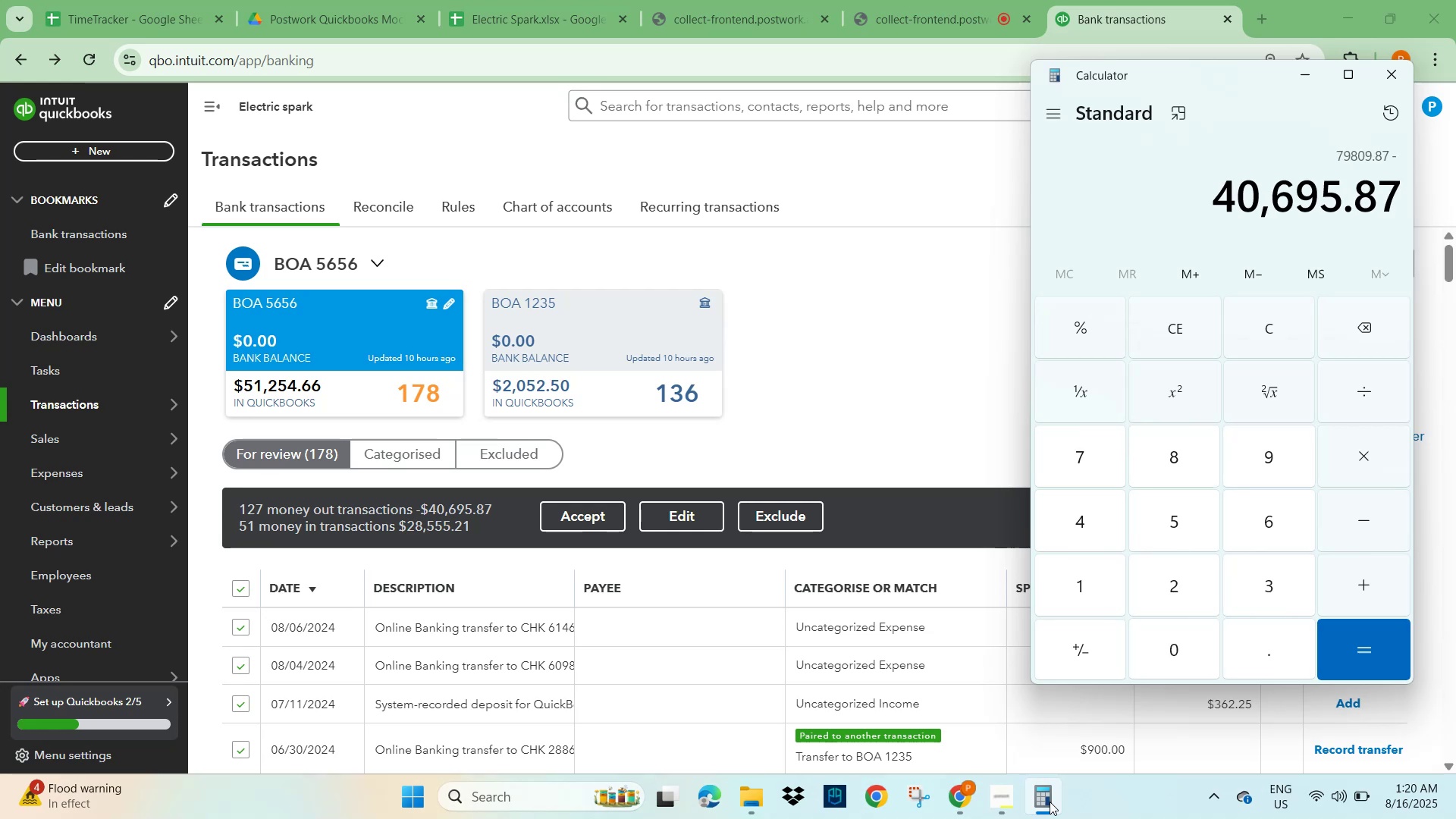 
key(NumpadEnter)
 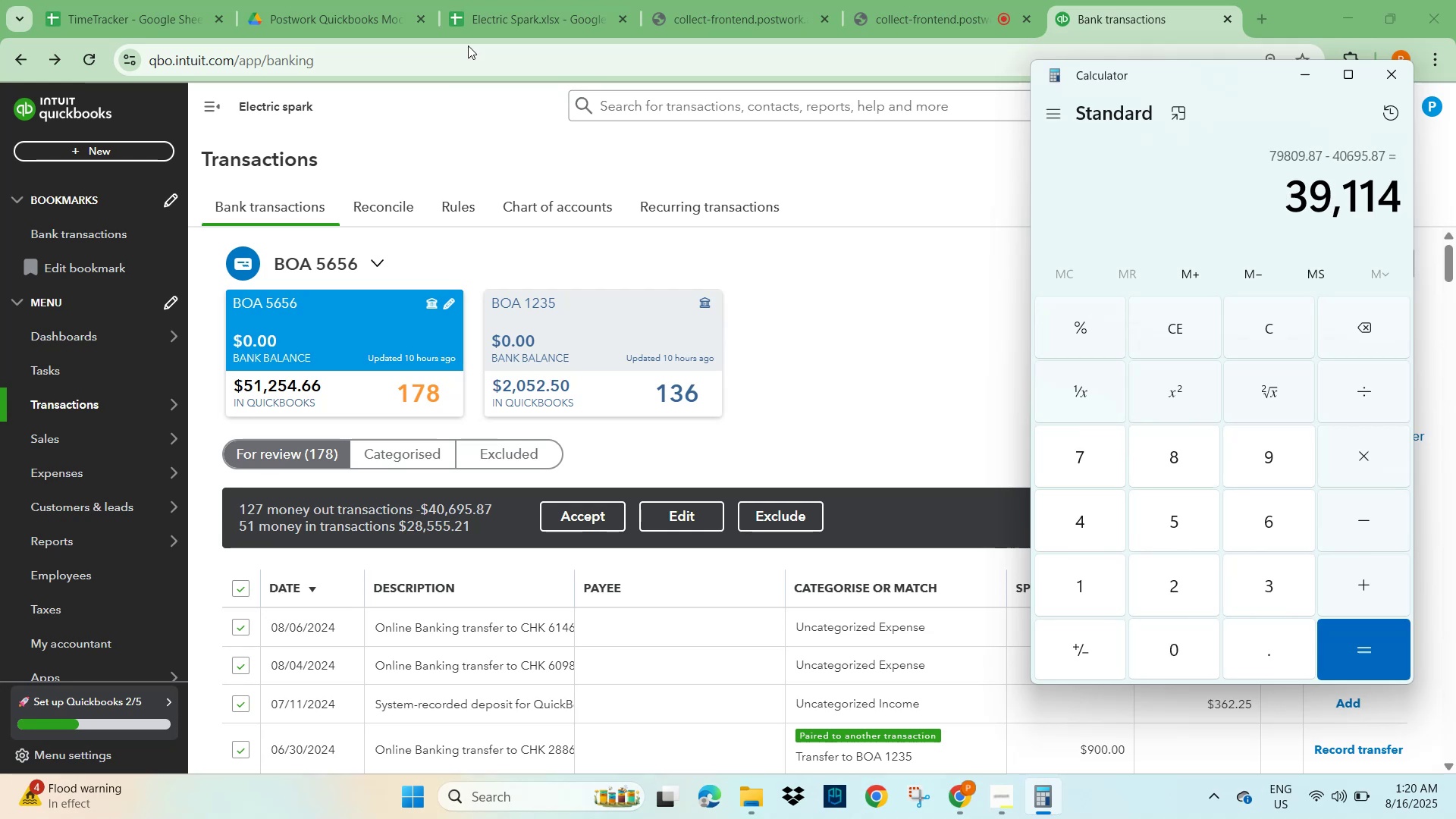 
left_click([526, 1])
 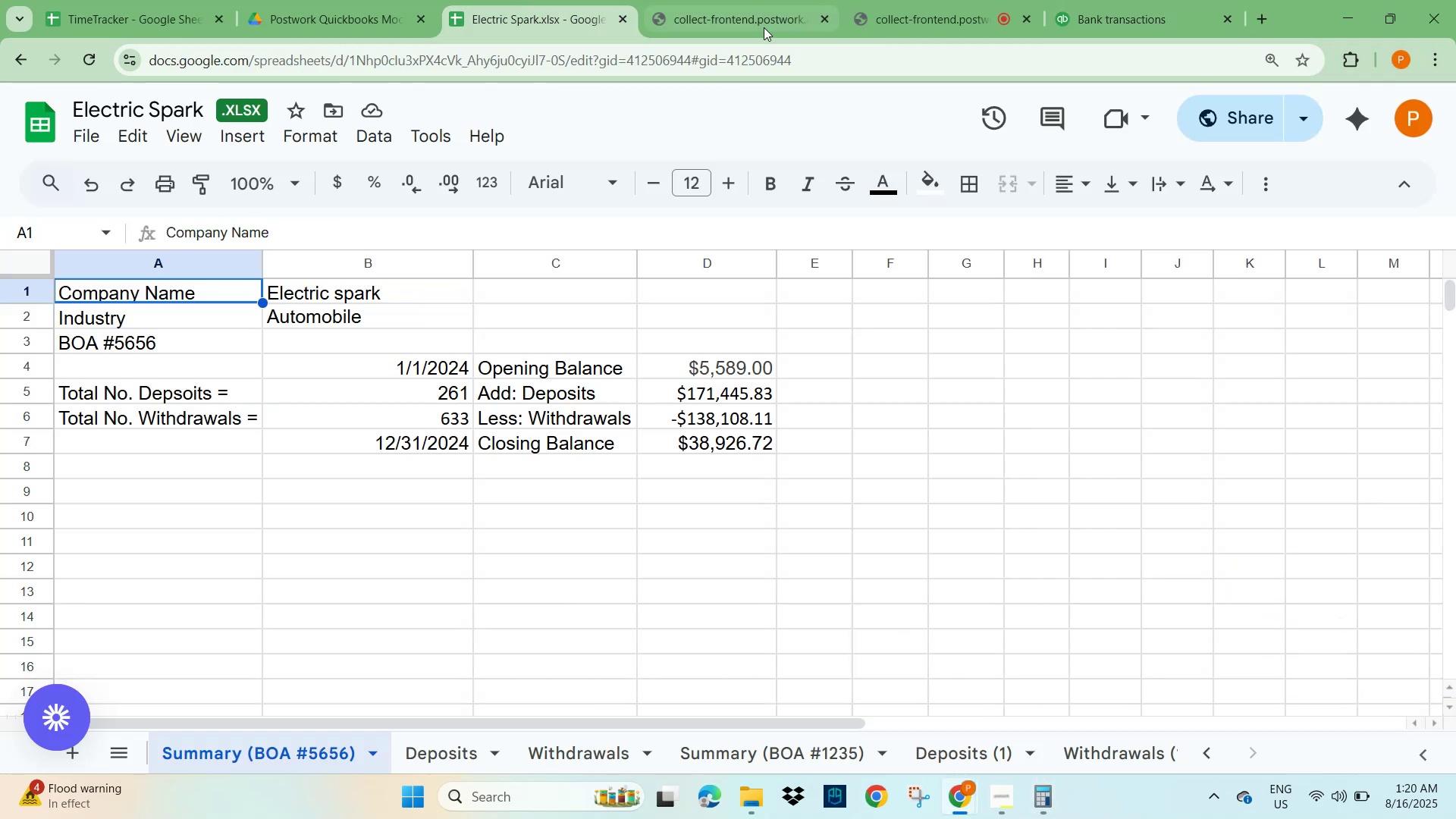 
left_click([1116, 16])
 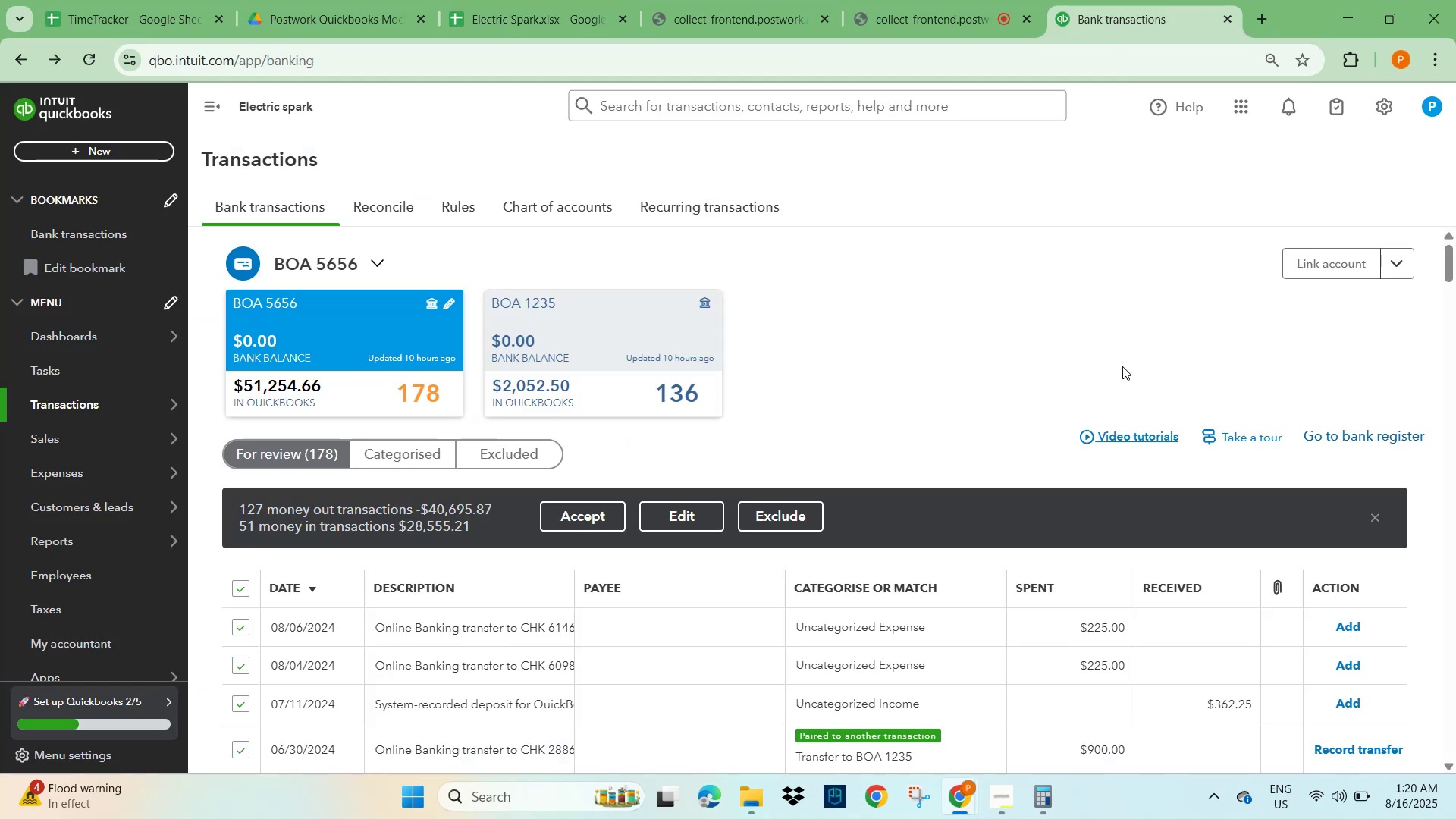 
wait(6.06)
 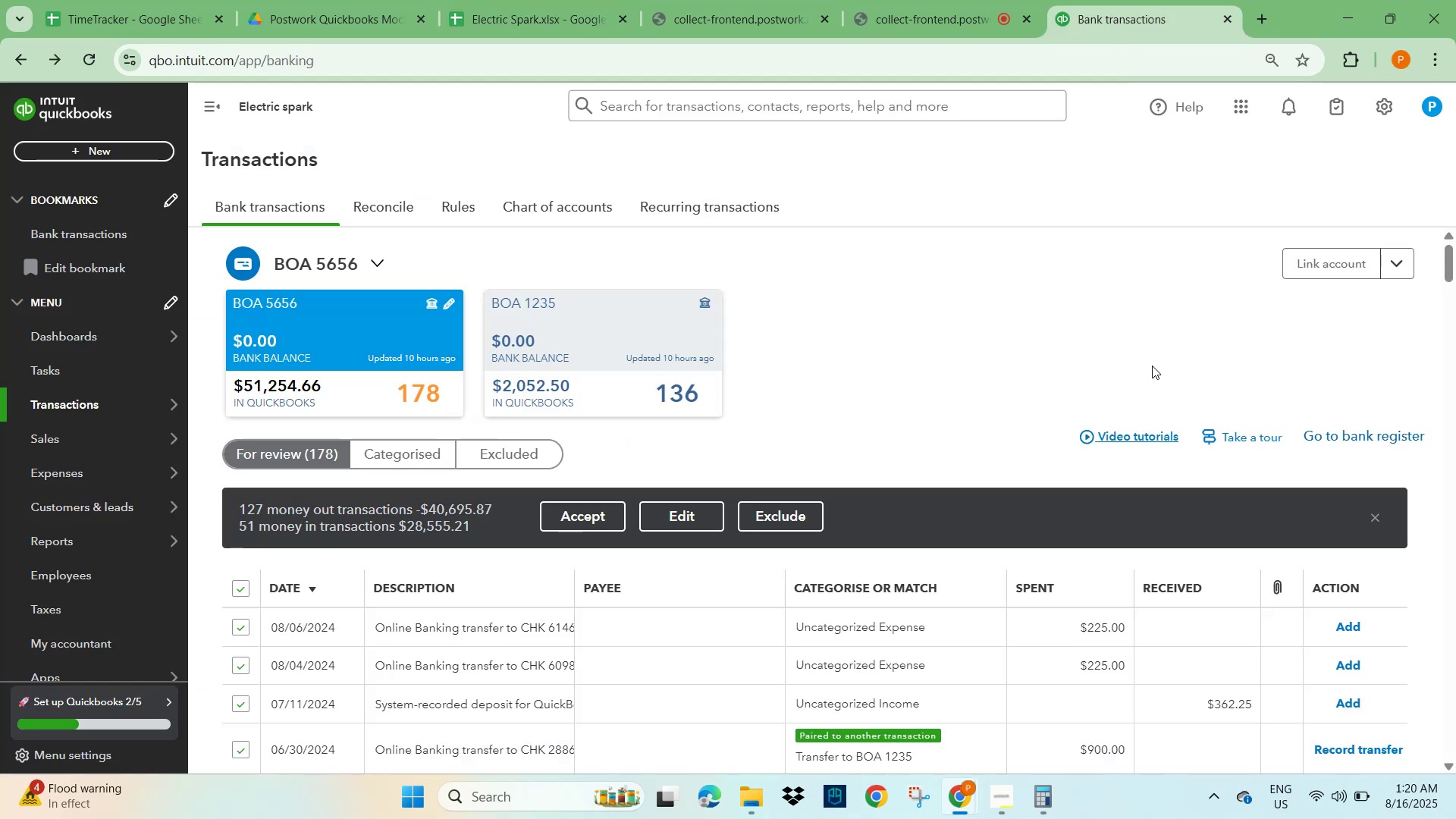 
scroll: coordinate [890, 471], scroll_direction: down, amount: 1.0
 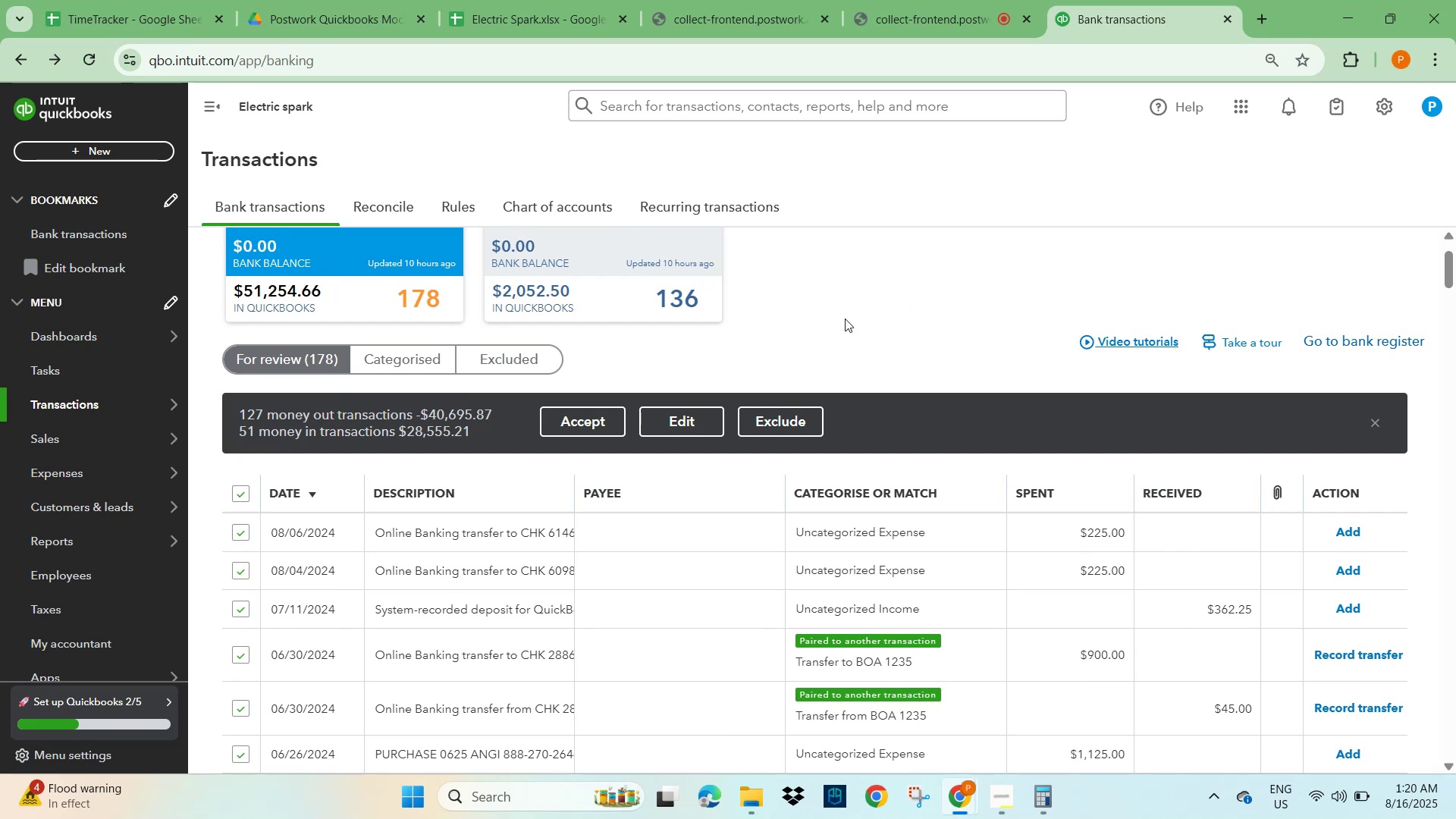 
wait(10.21)
 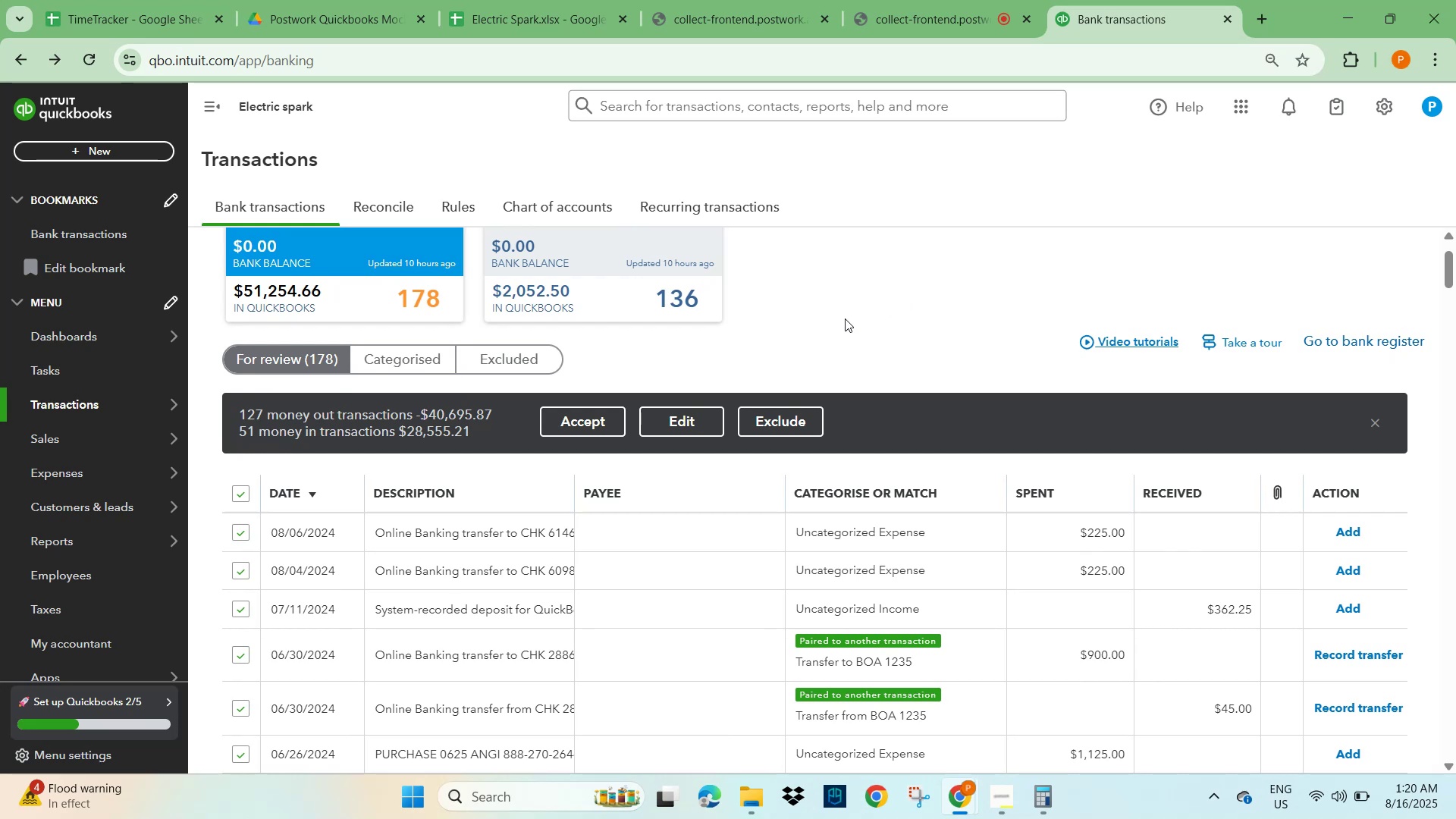 
left_click([1031, 804])
 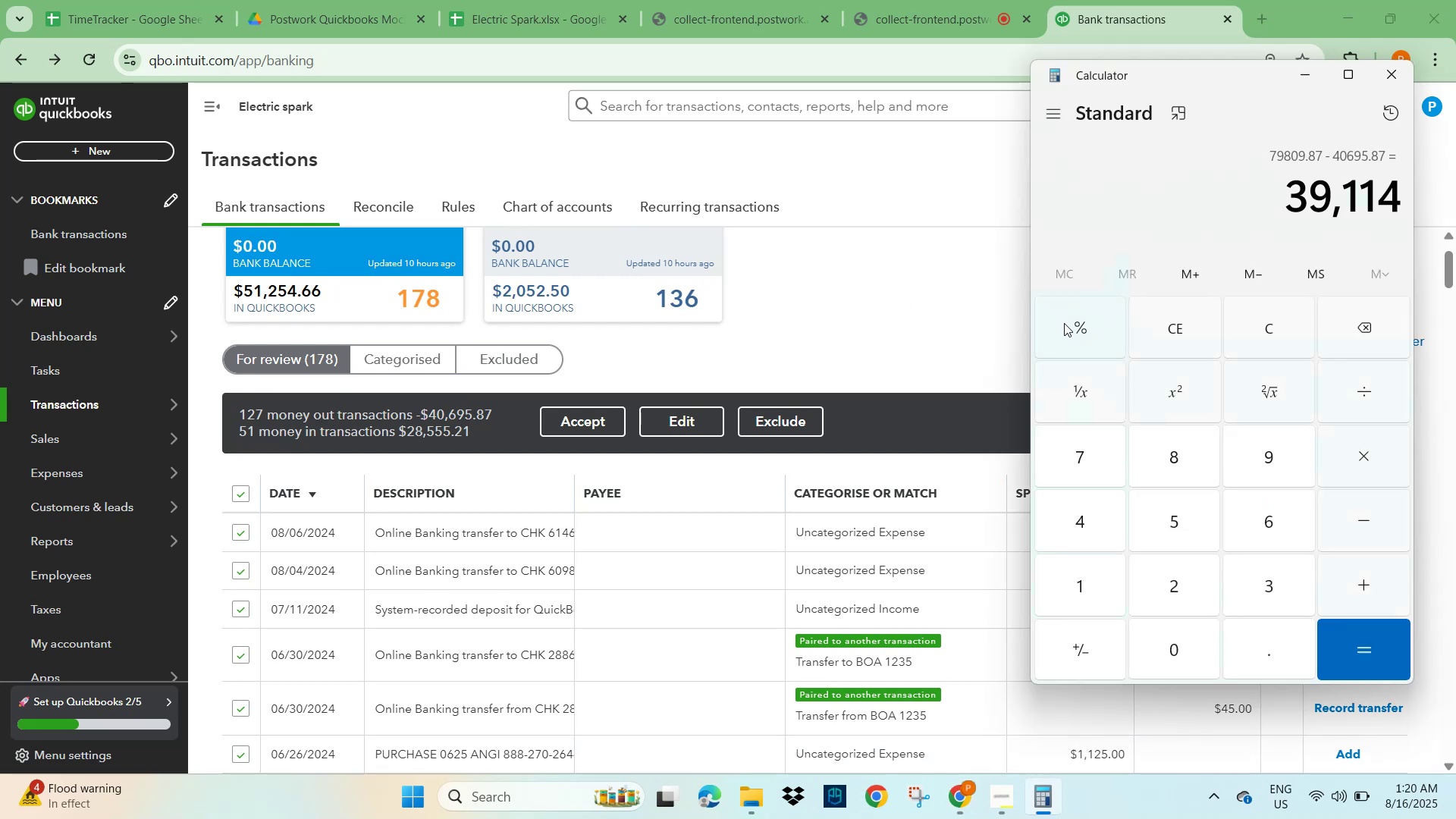 
left_click([1178, 335])
 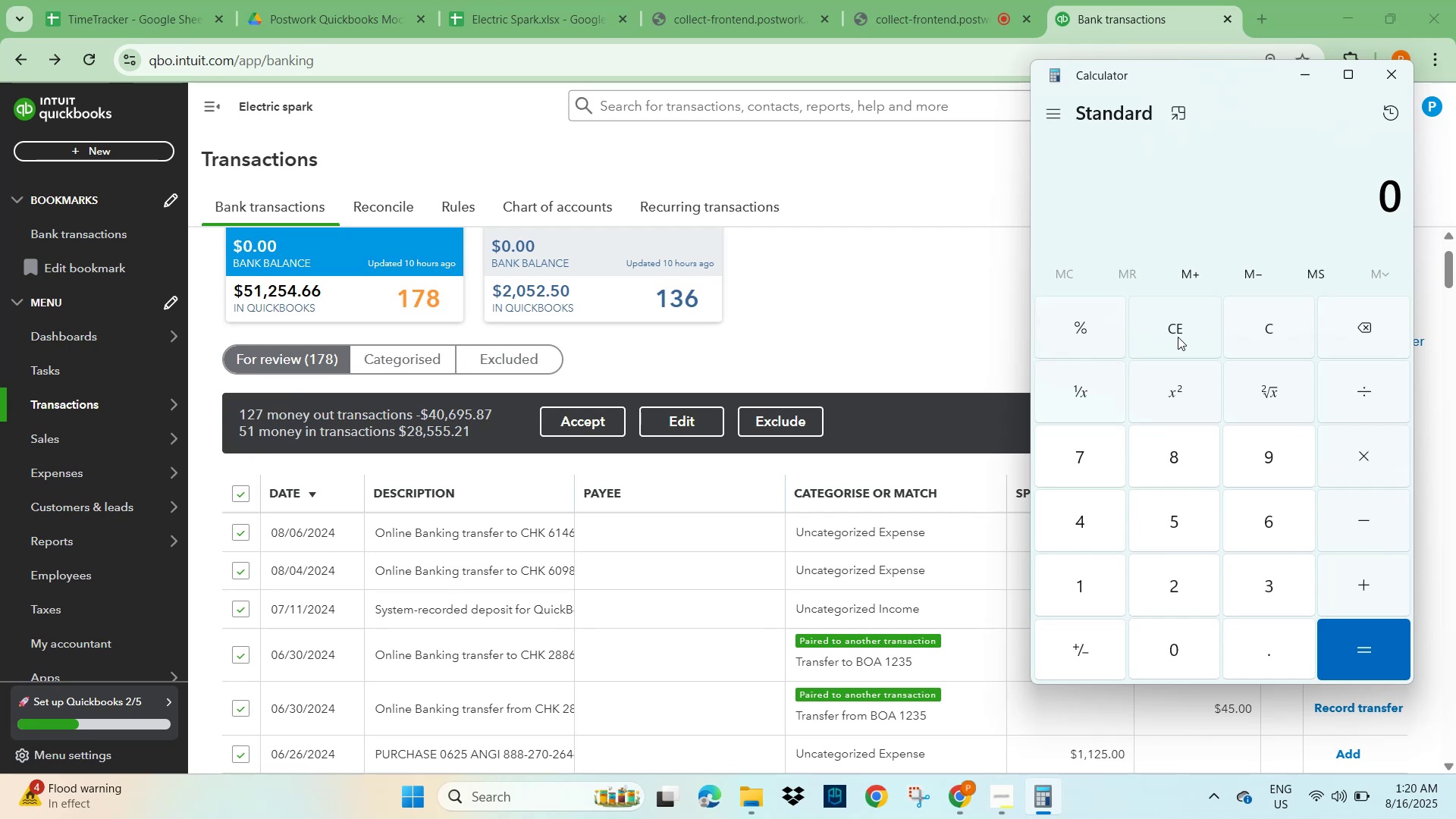 
key(Numpad5)
 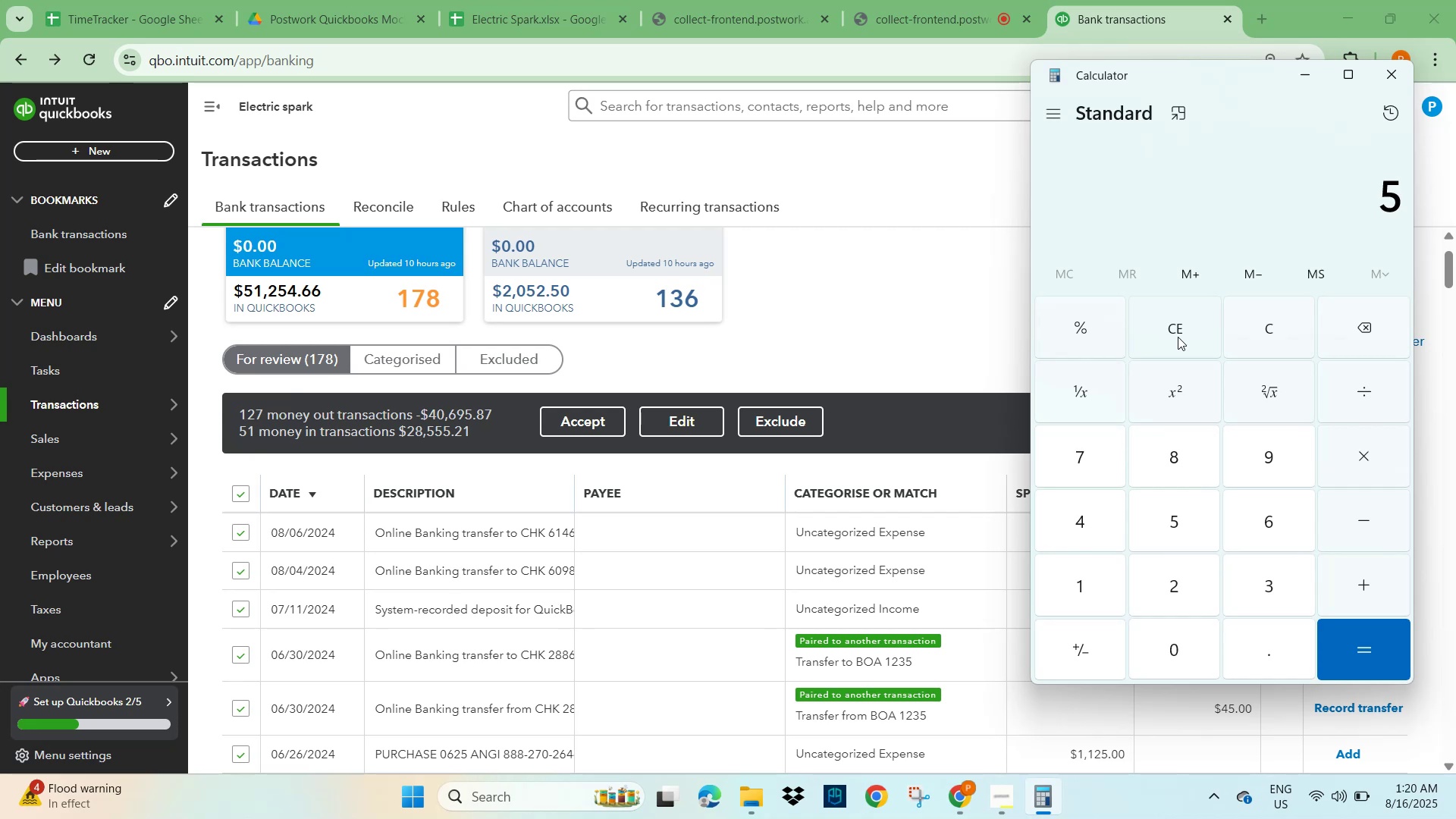 
key(Numpad1)
 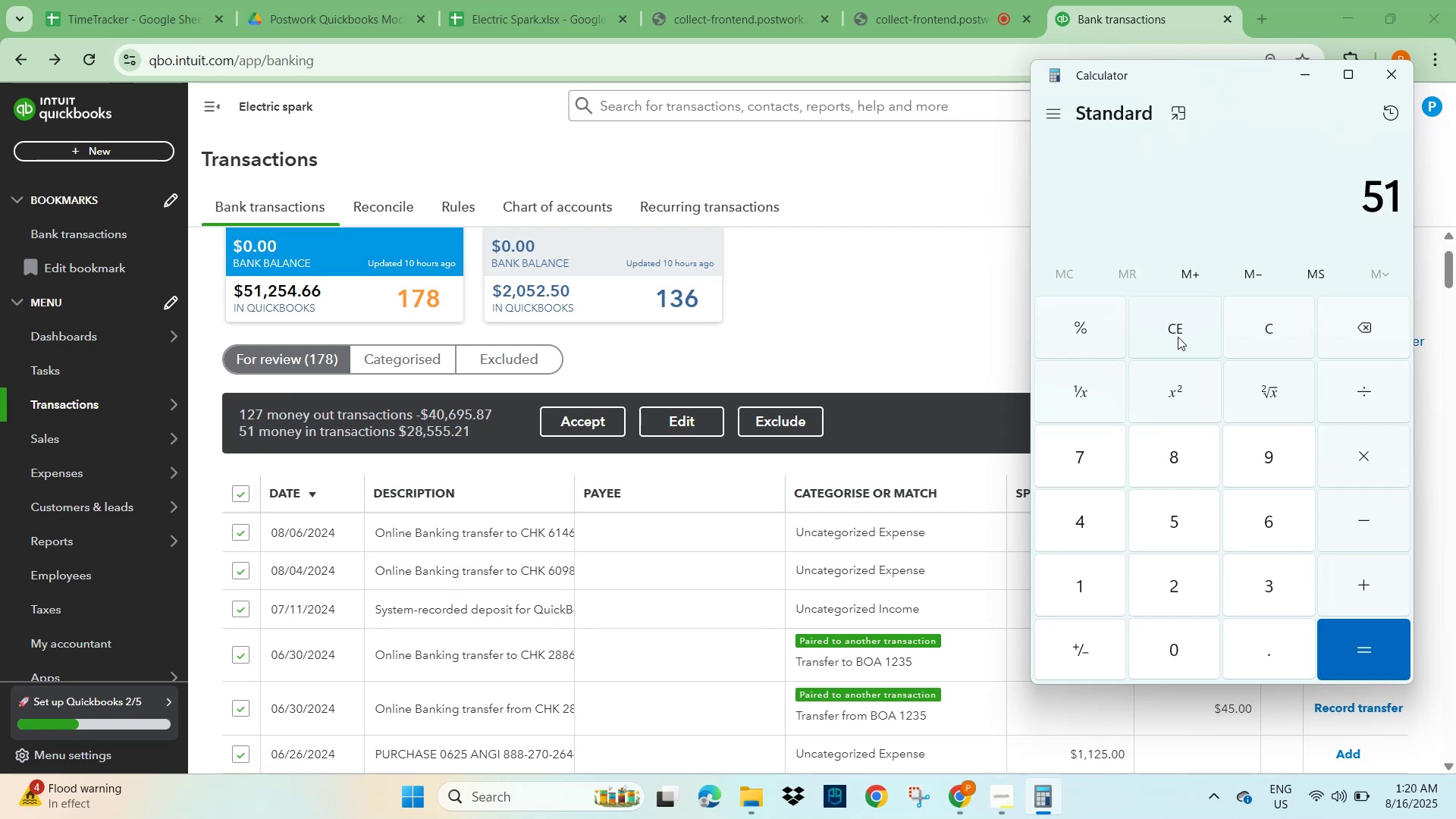 
key(Numpad2)
 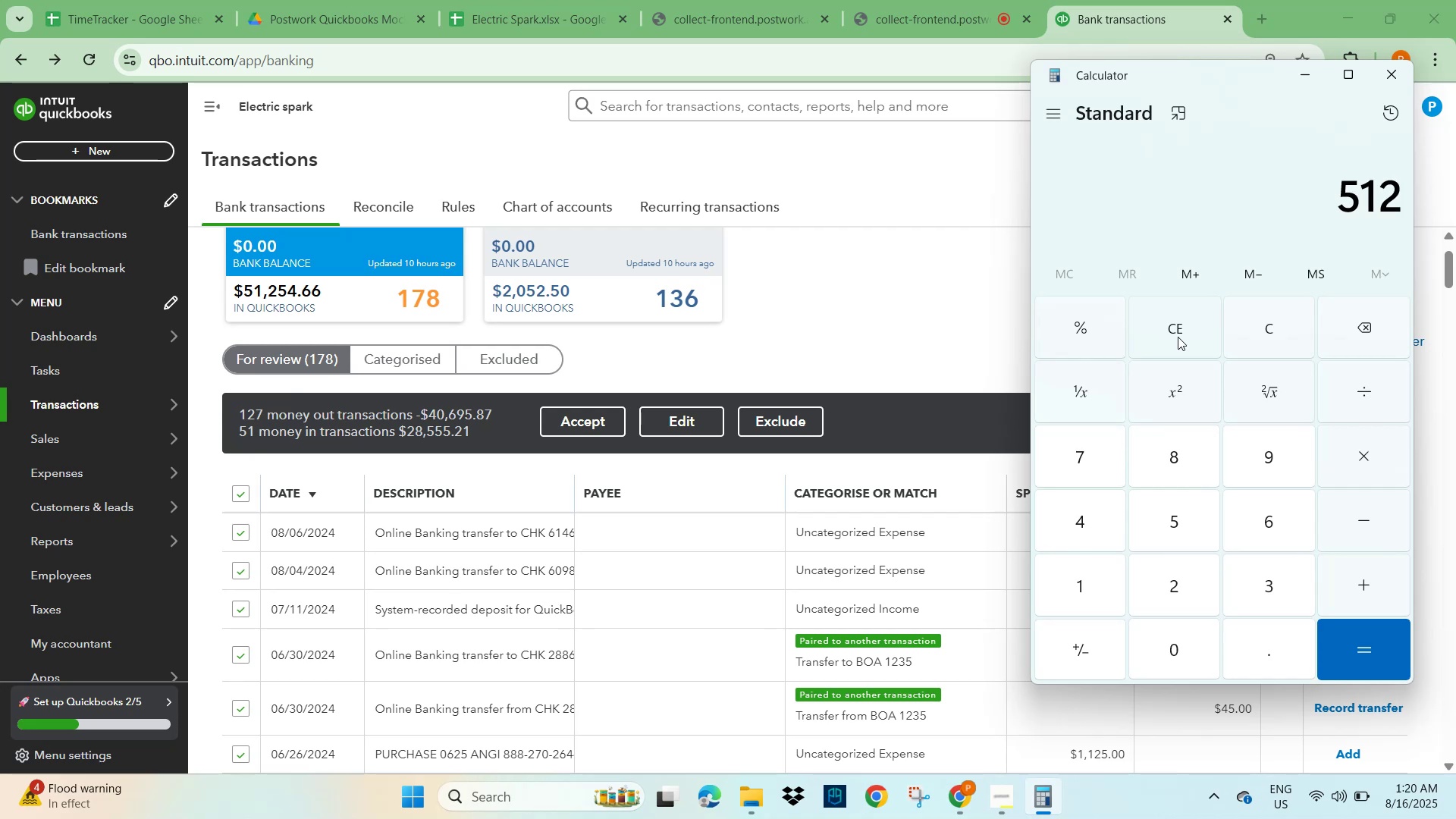 
key(Numpad5)
 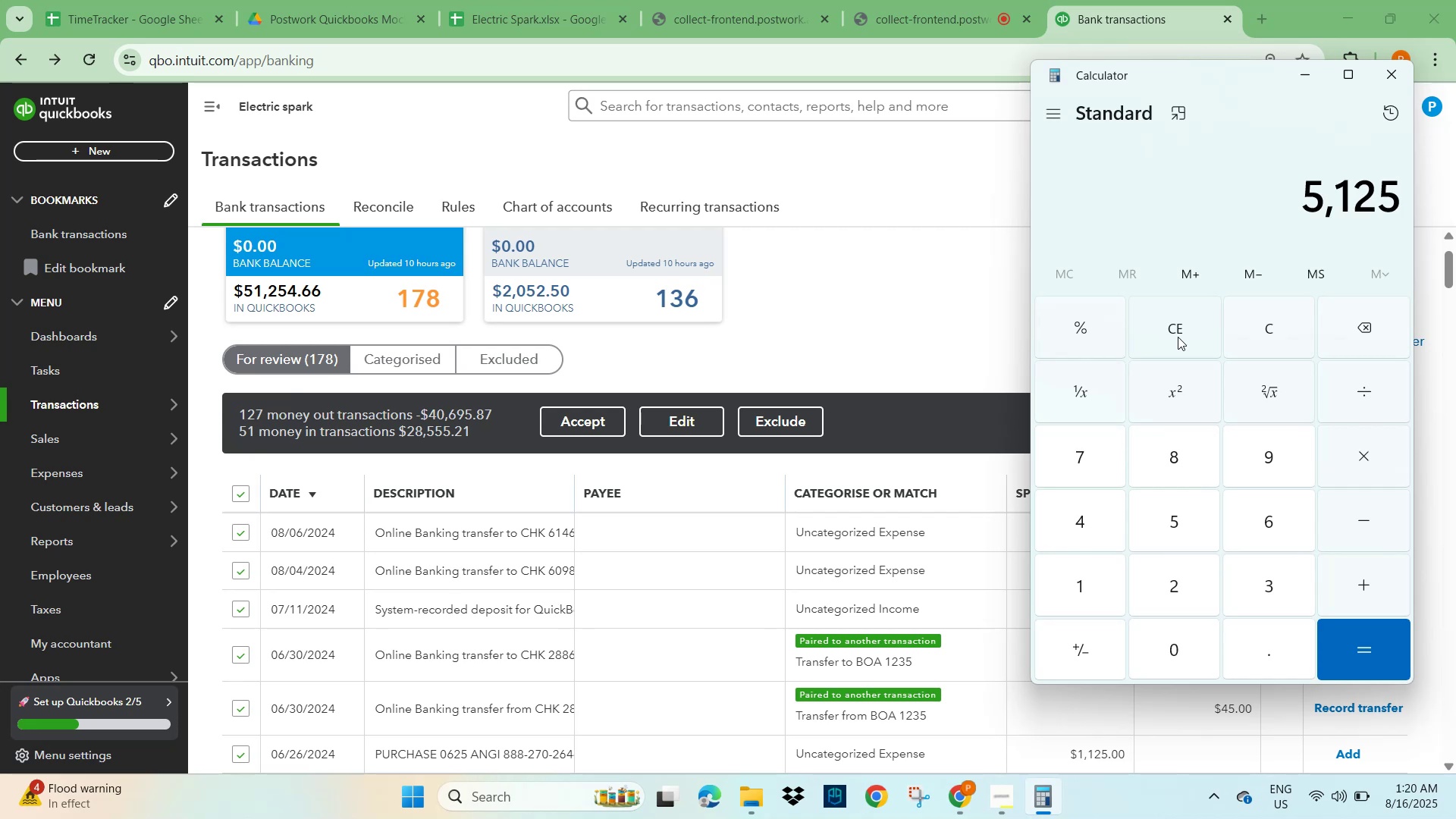 
key(Numpad4)
 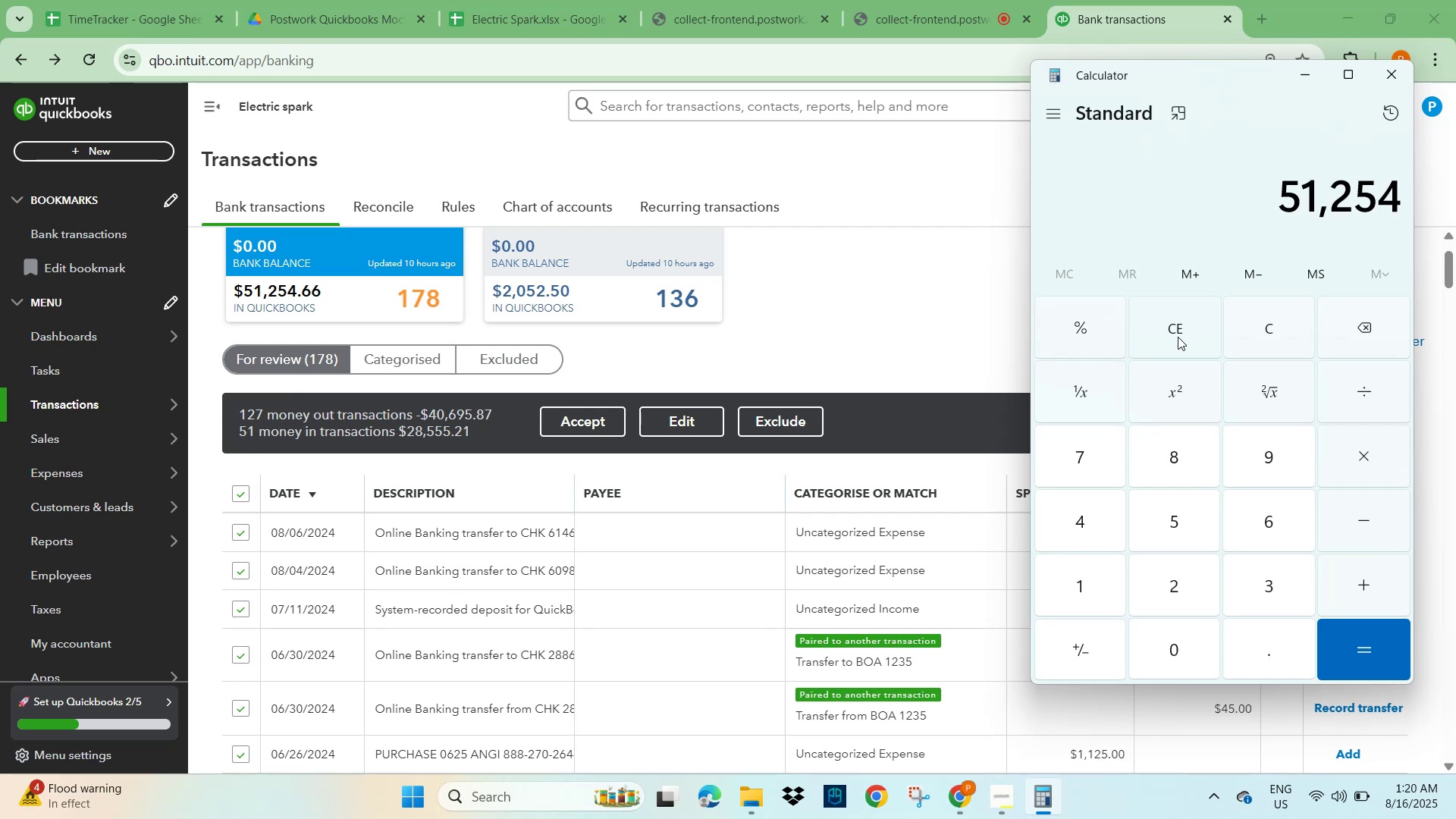 
key(NumpadDecimal)
 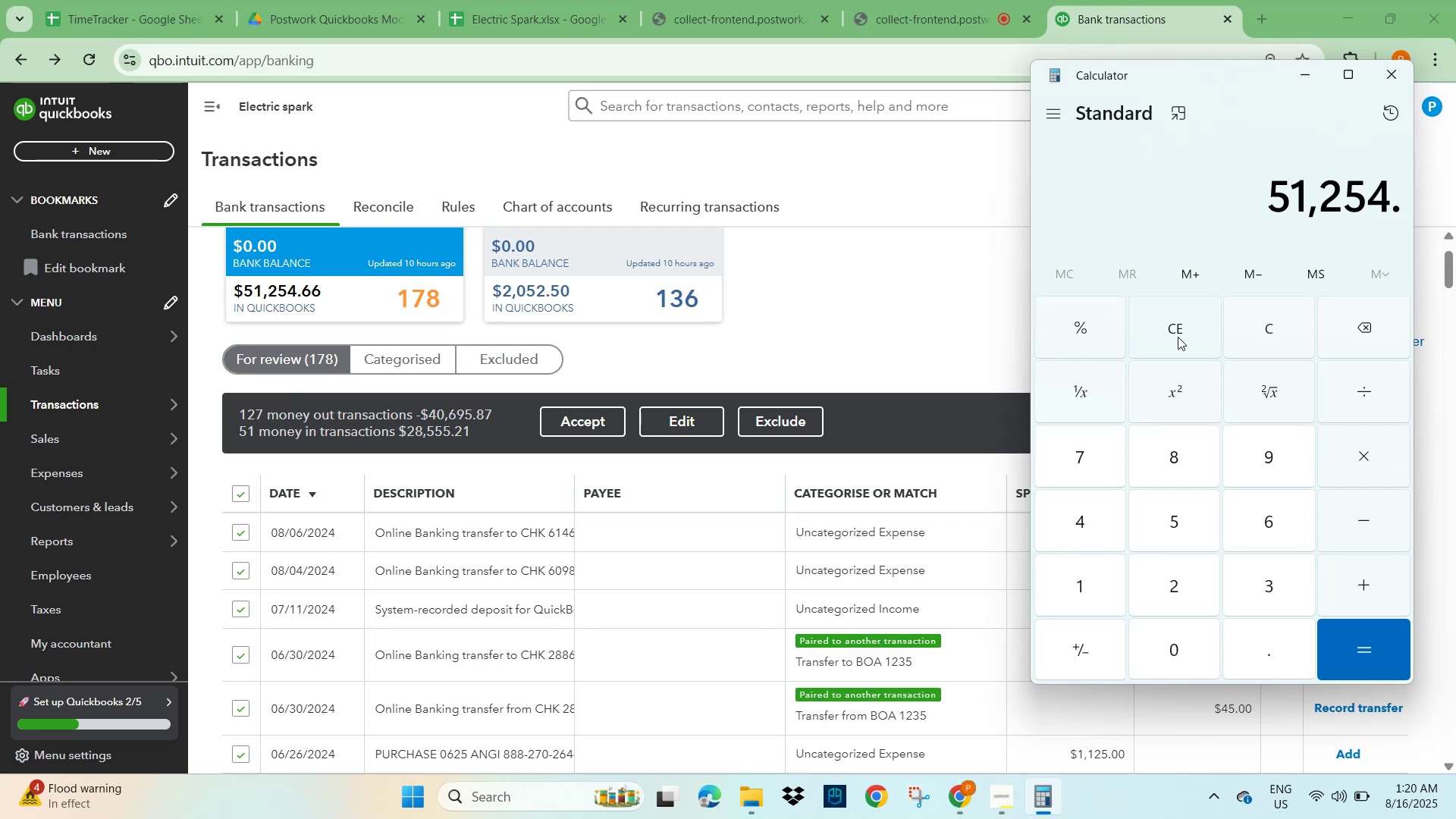 
key(Numpad6)
 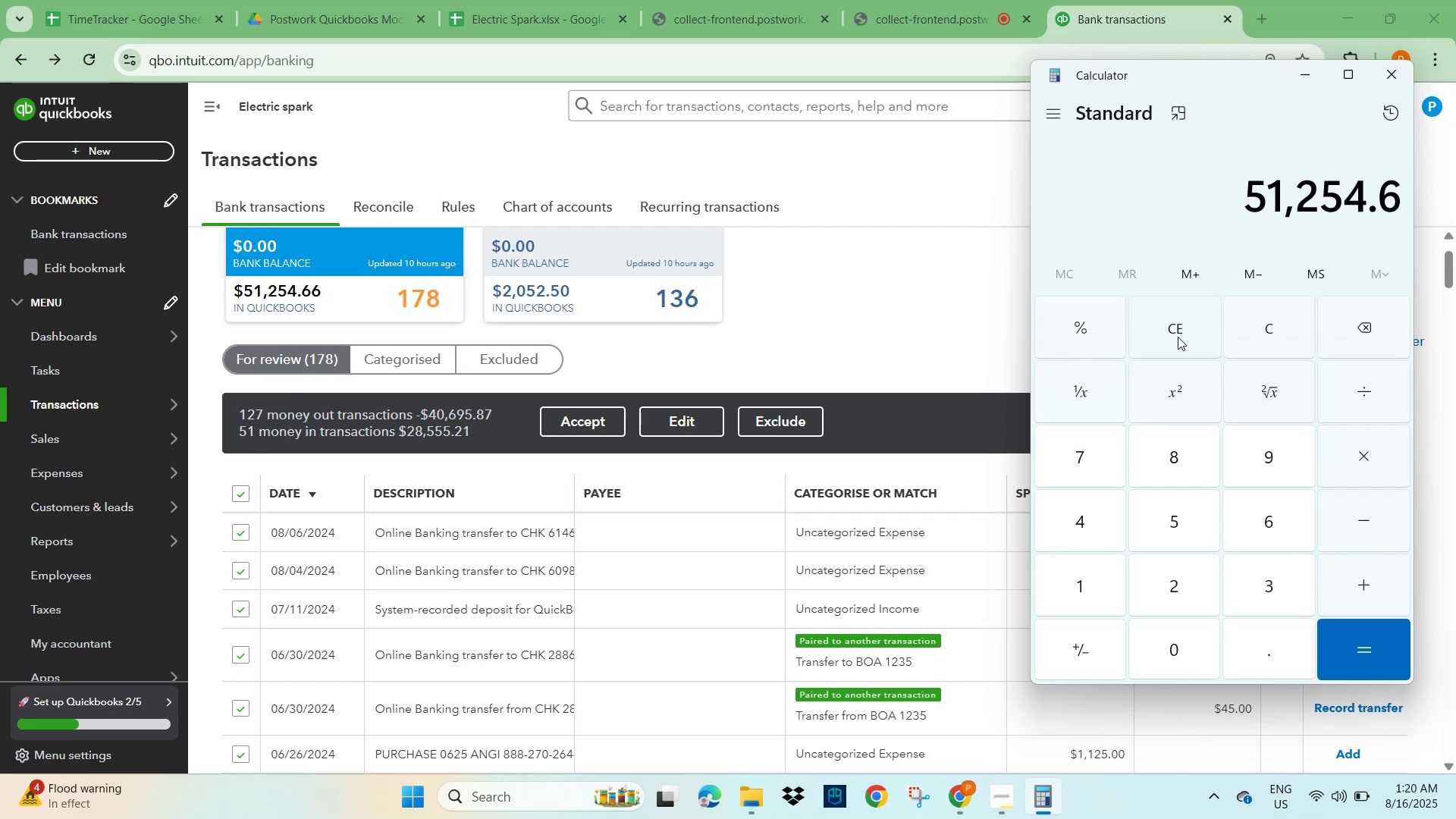 
key(Numpad6)
 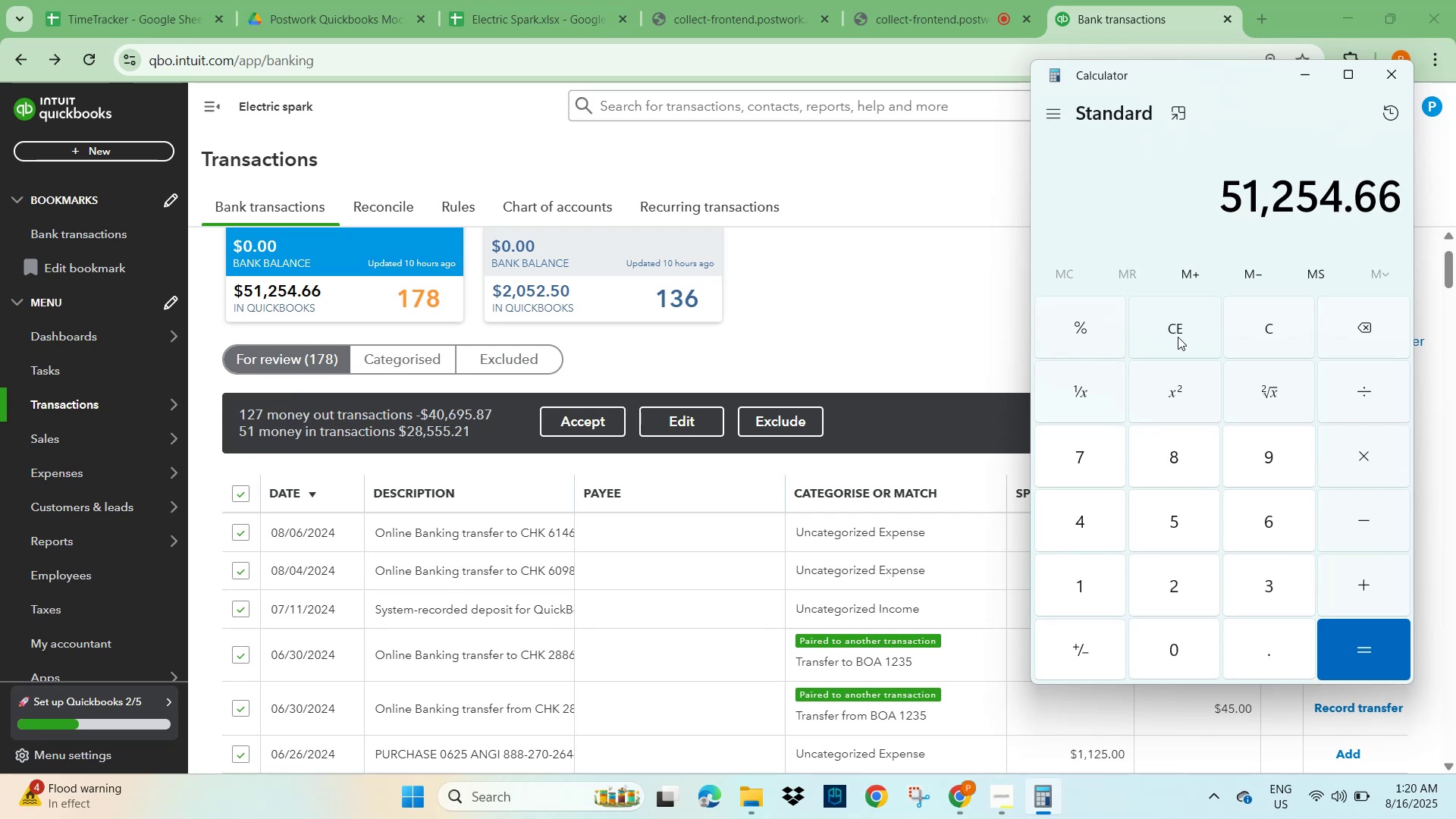 
key(NumpadSubtract)
 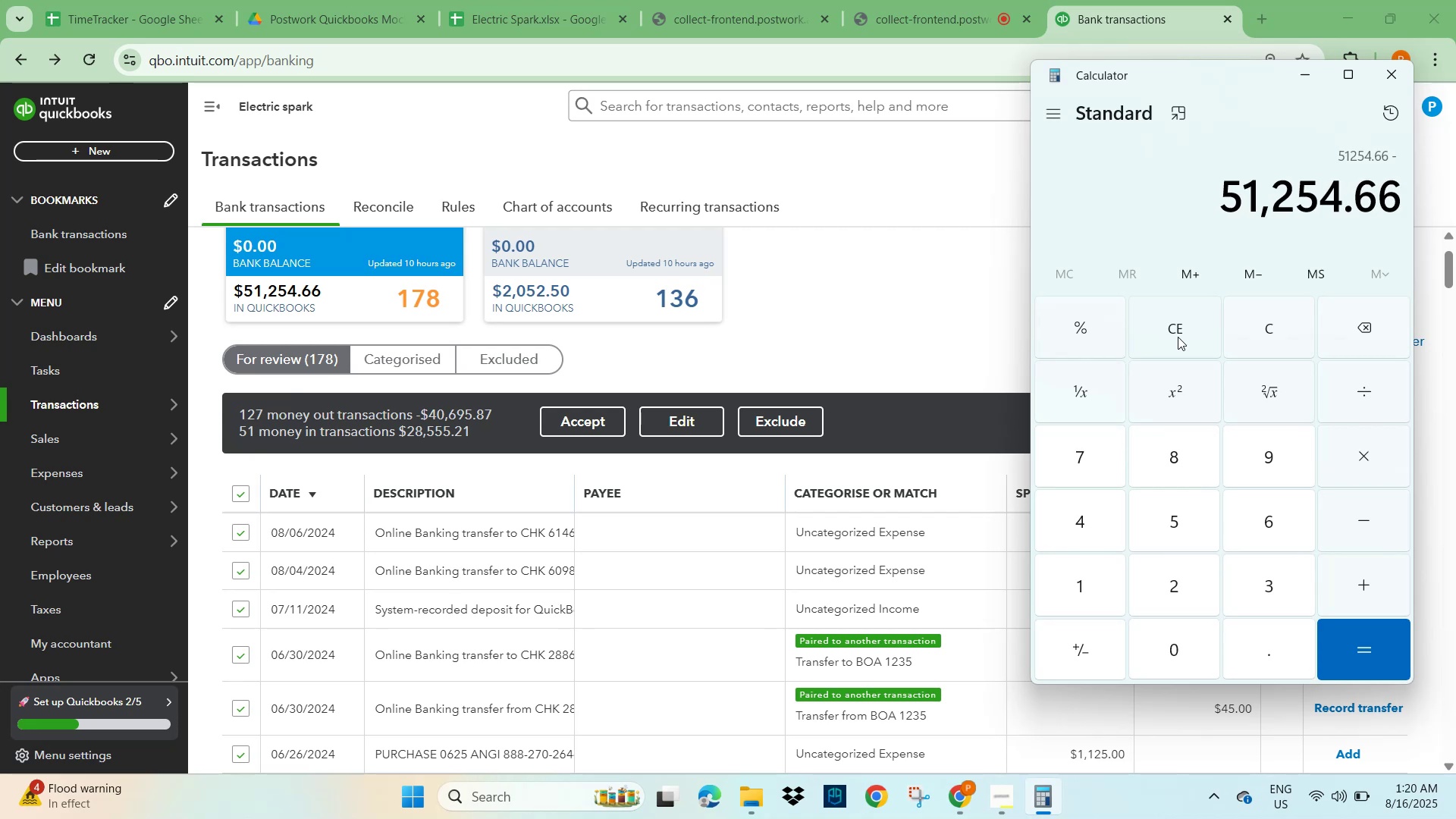 
key(Numpad4)
 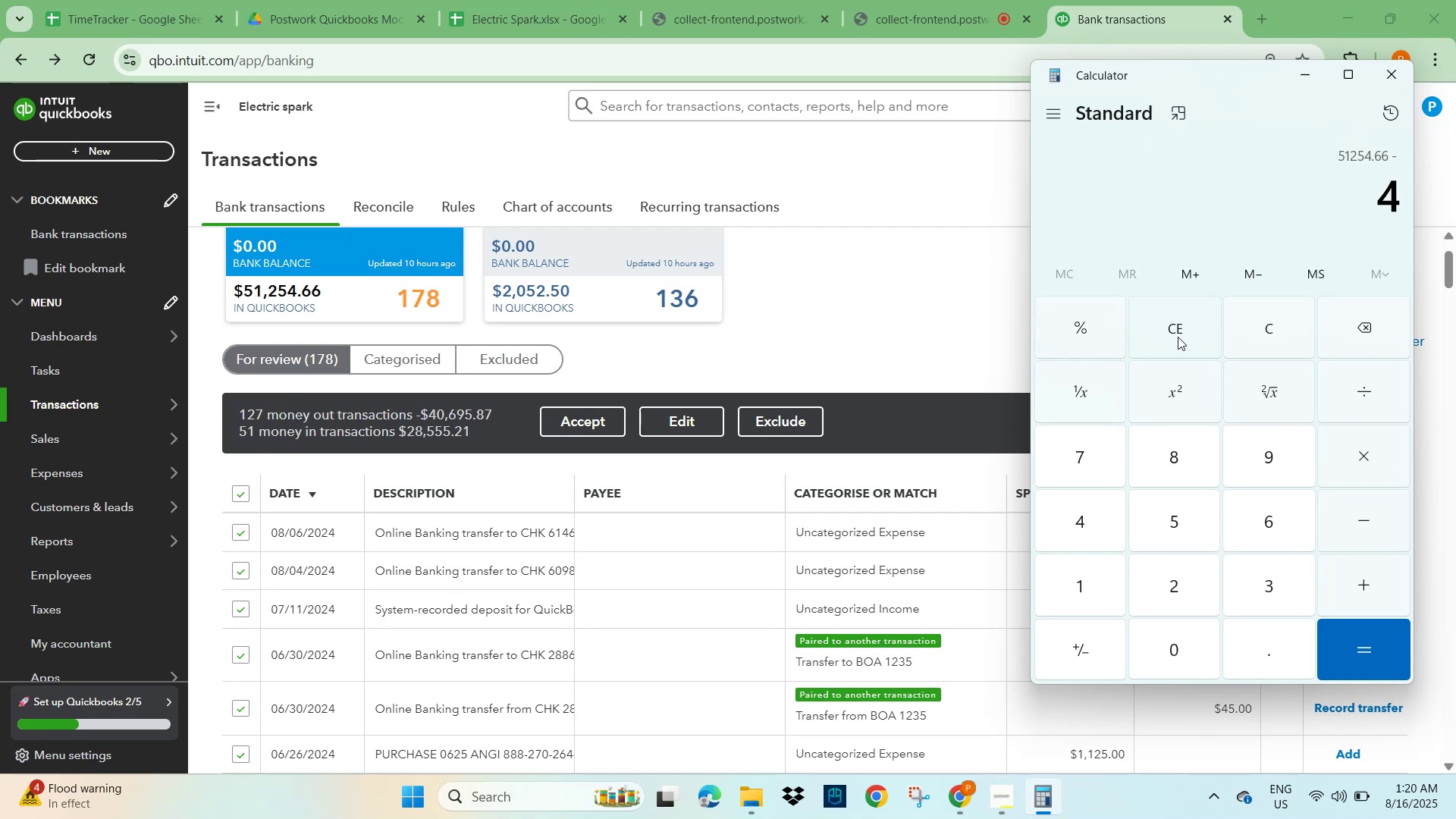 
key(Numpad0)
 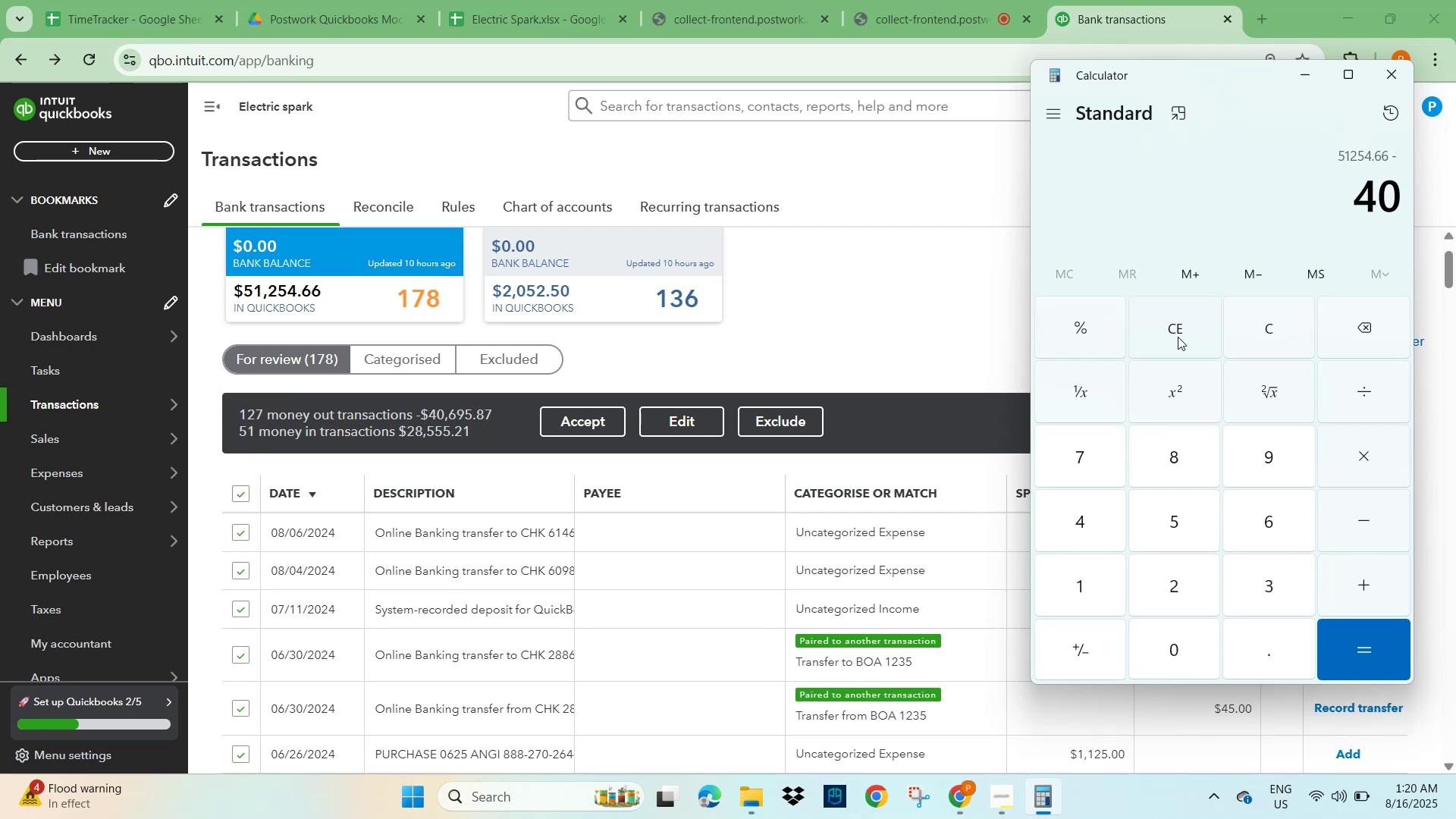 
key(Numpad6)
 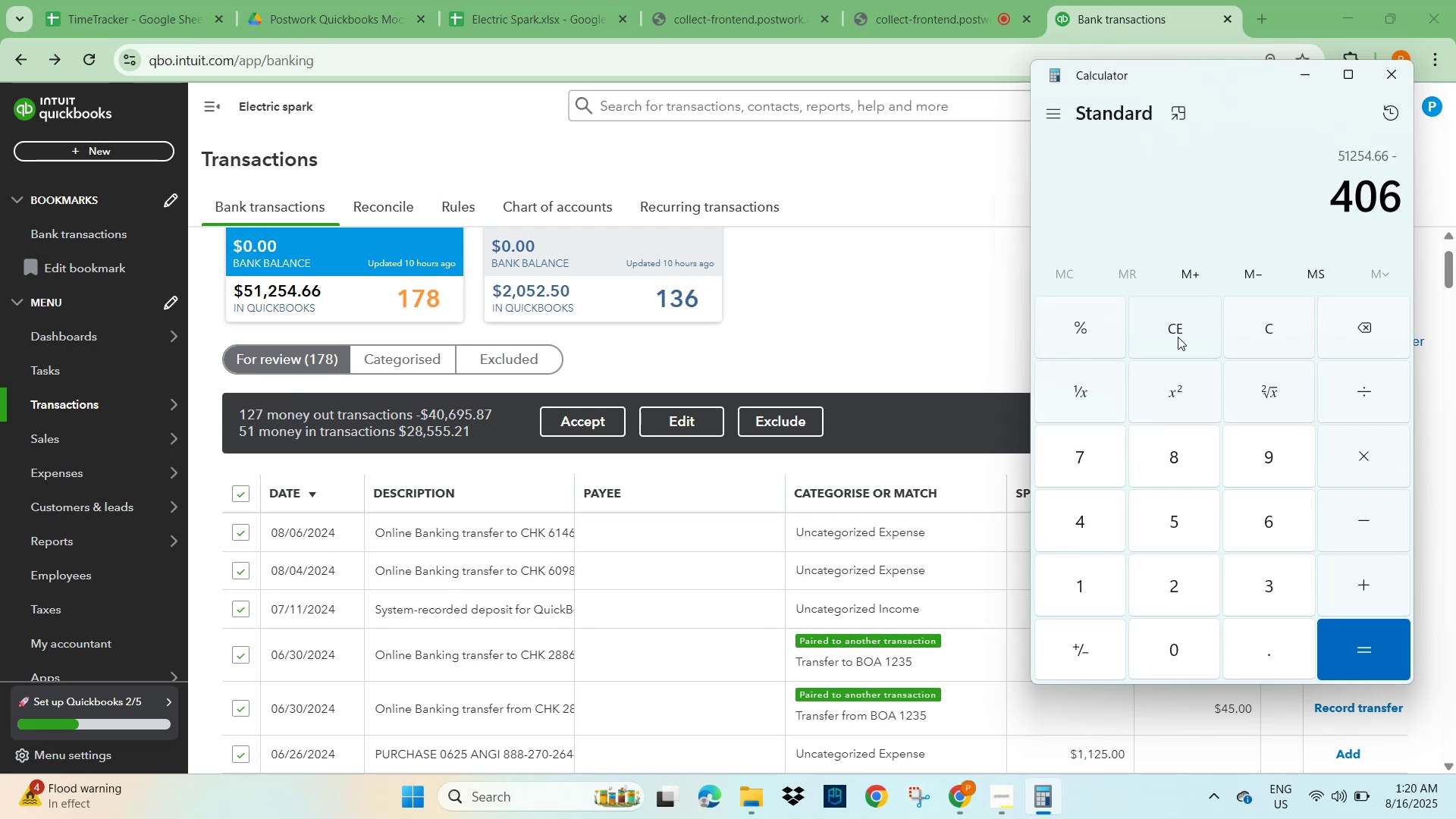 
key(Numpad9)
 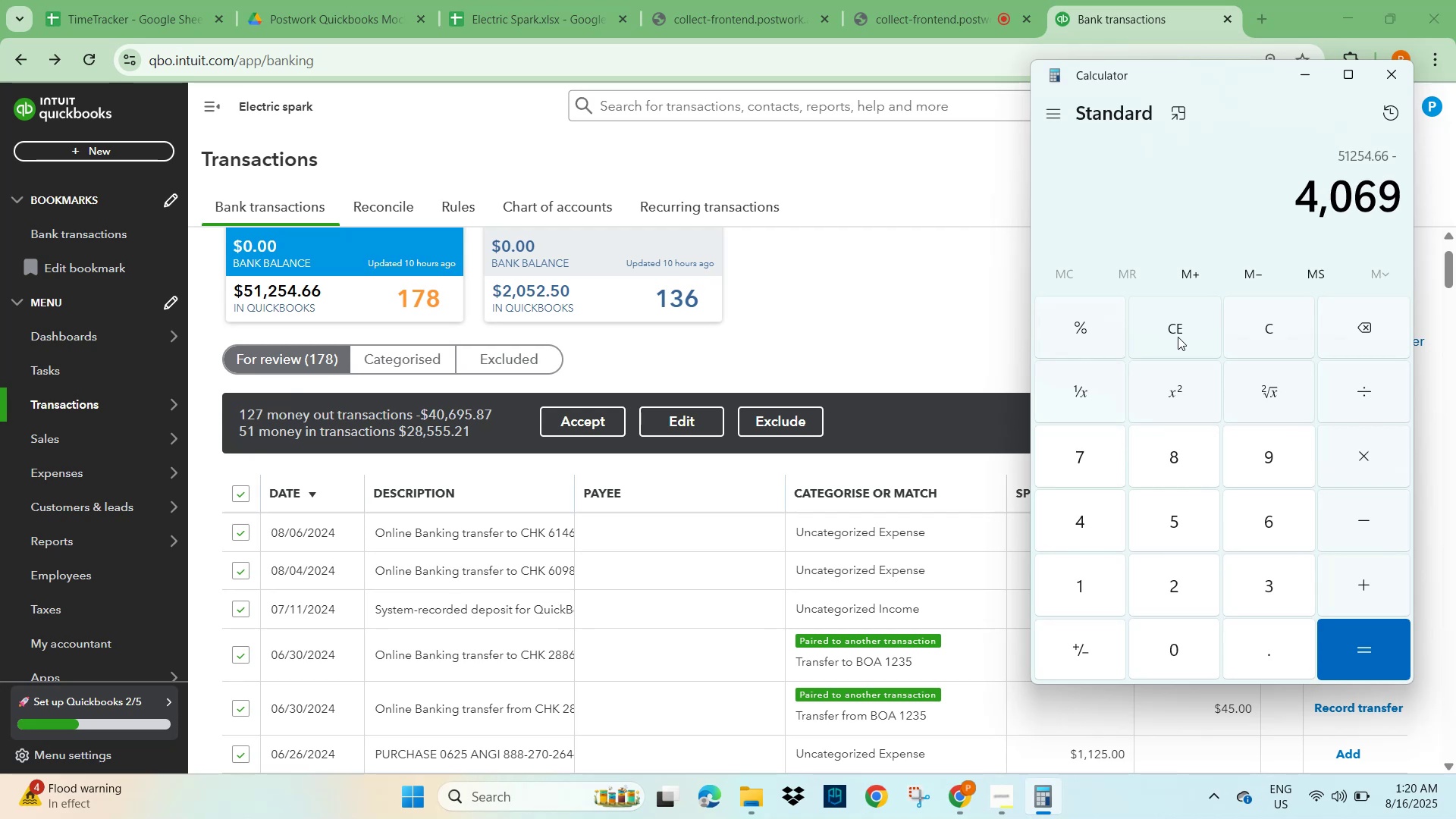 
key(Numpad5)
 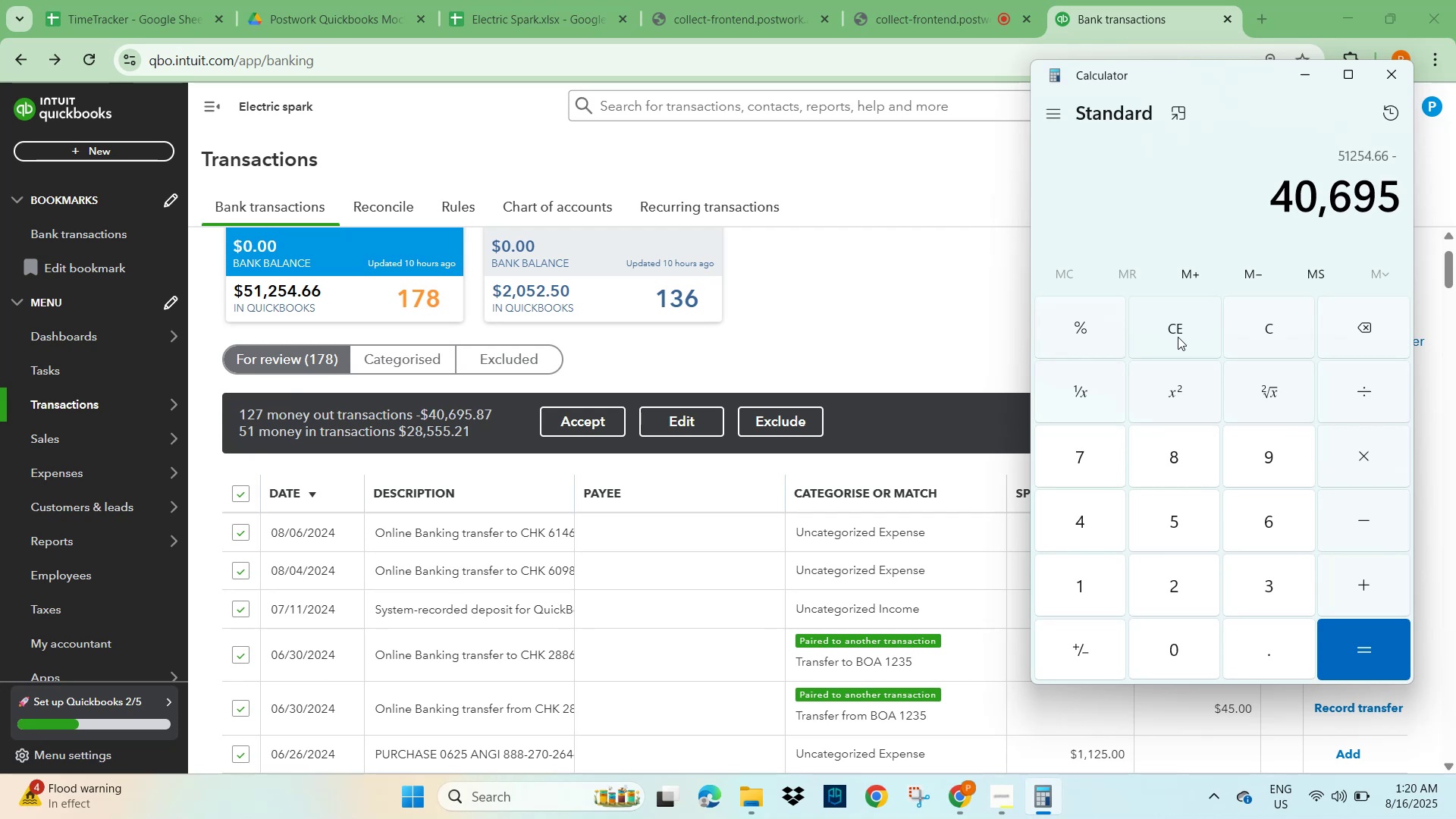 
key(NumpadDecimal)
 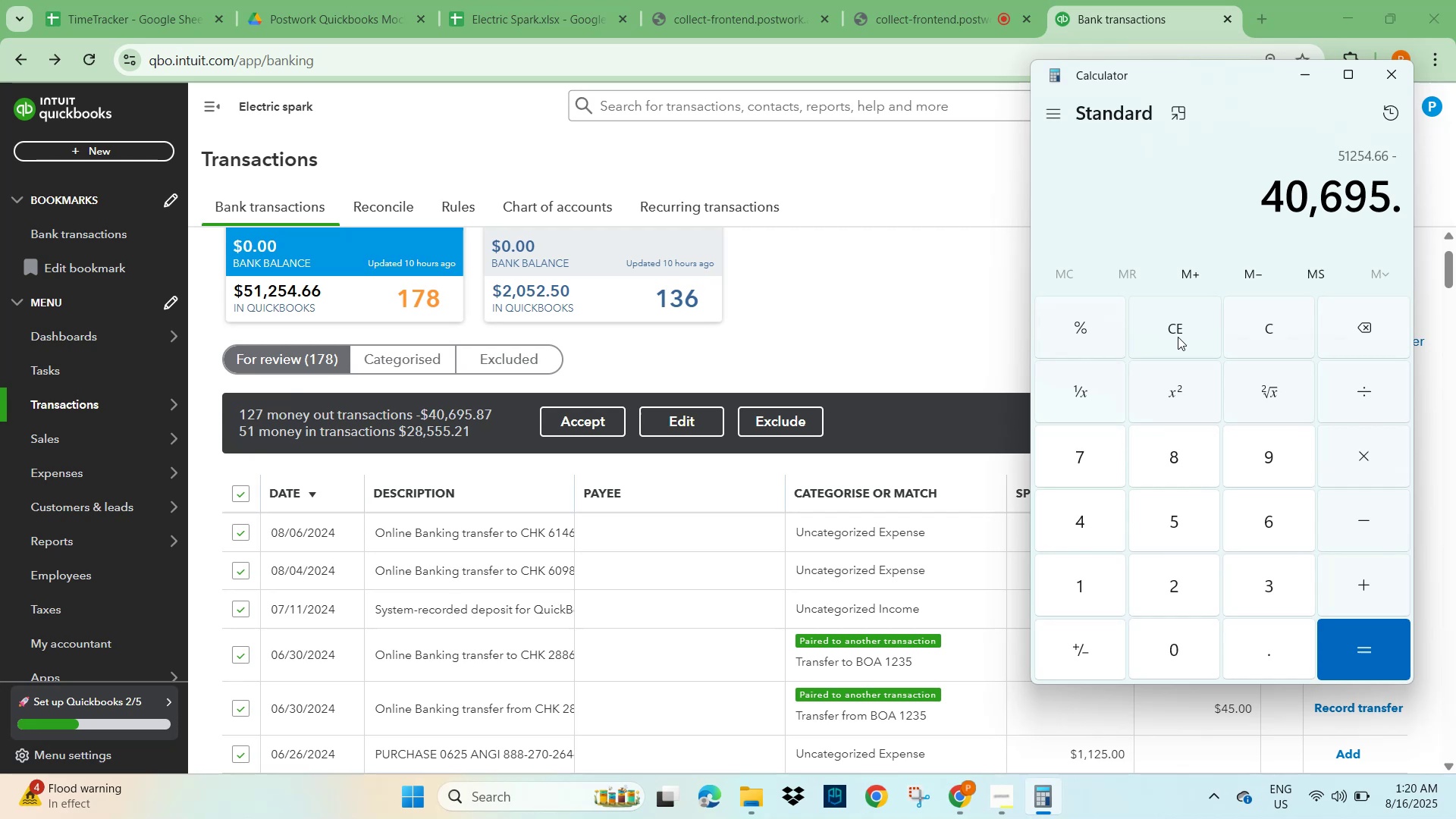 
key(Numpad8)
 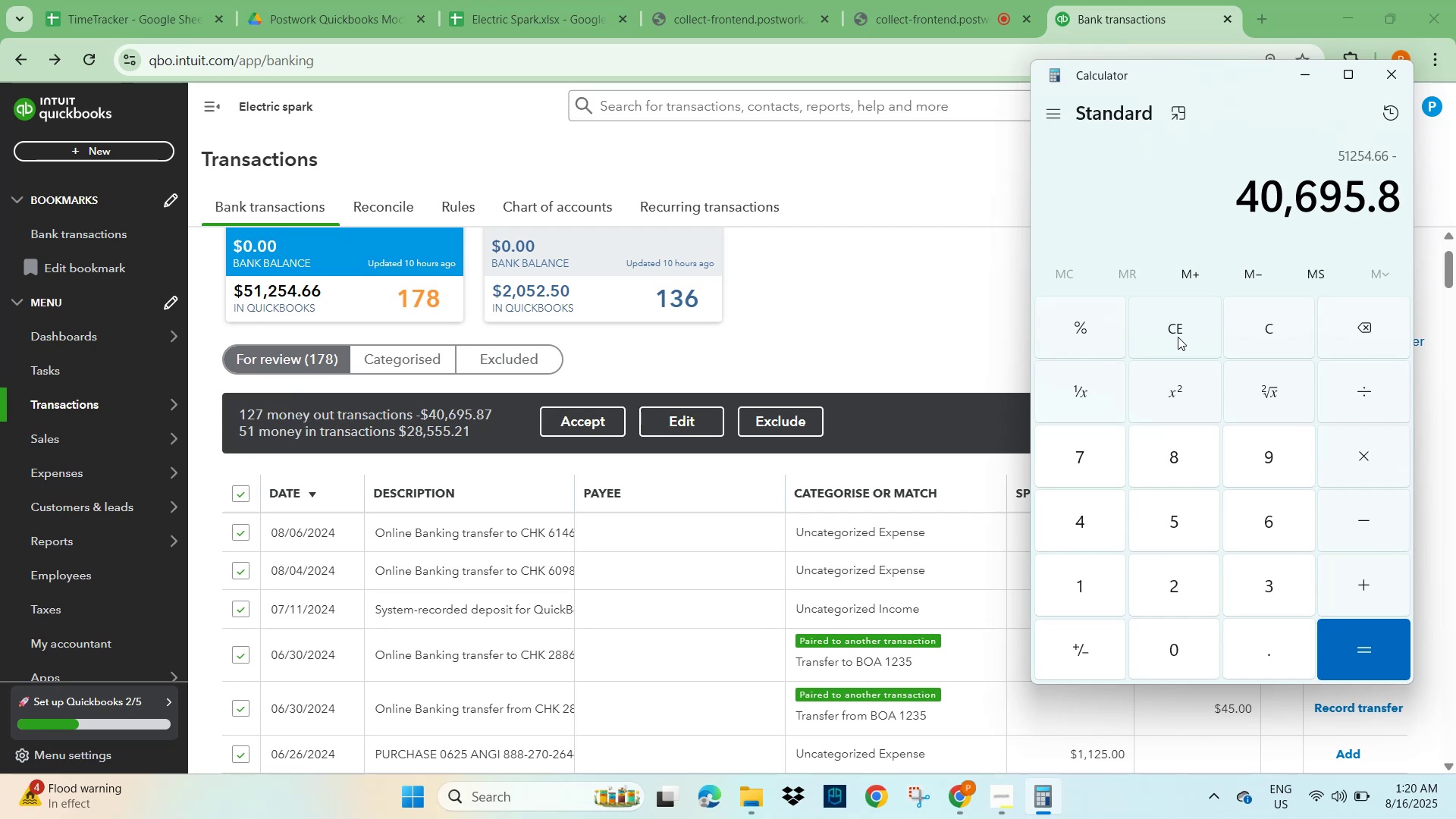 
key(Numpad7)
 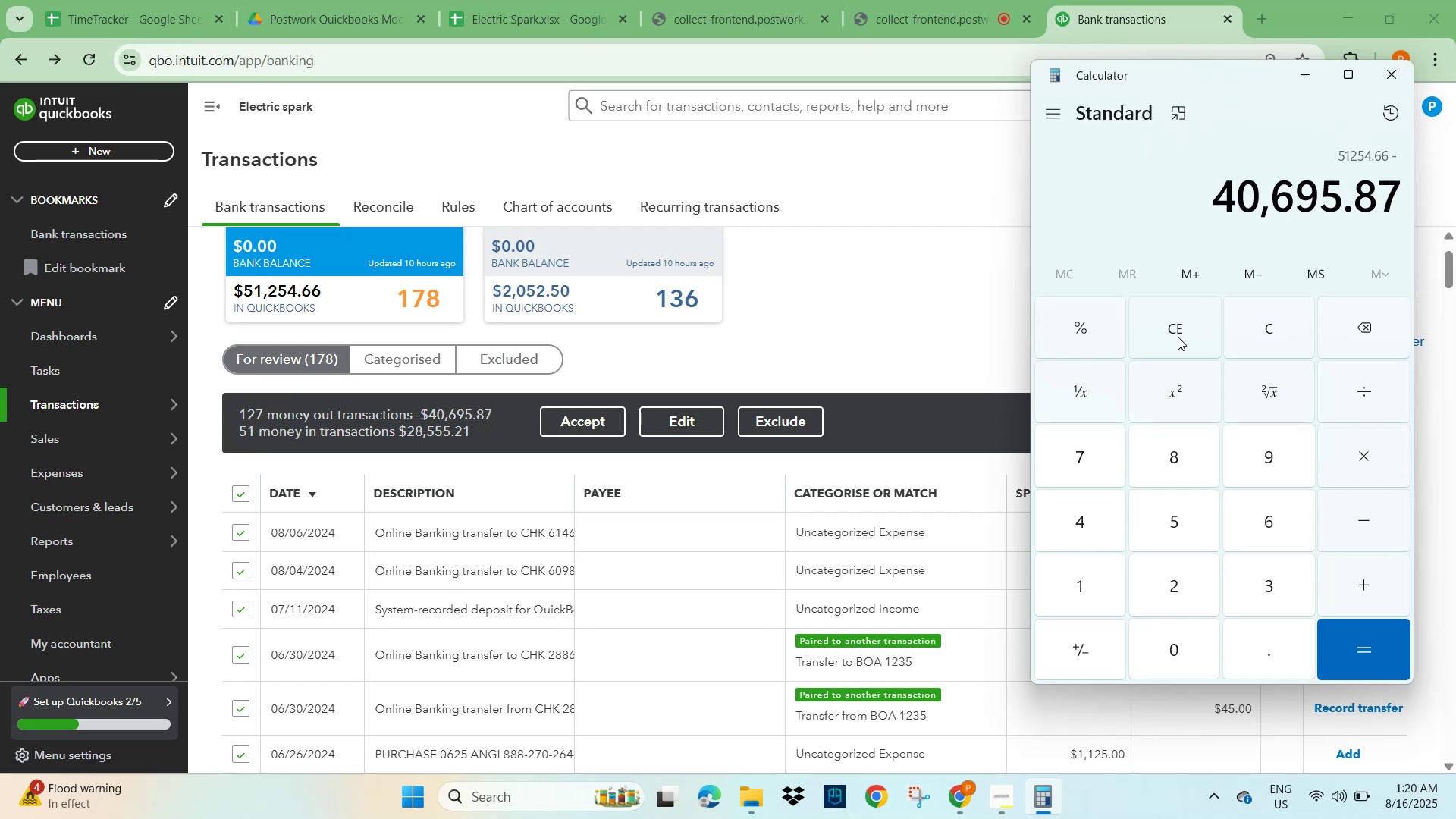 
key(NumpadAdd)
 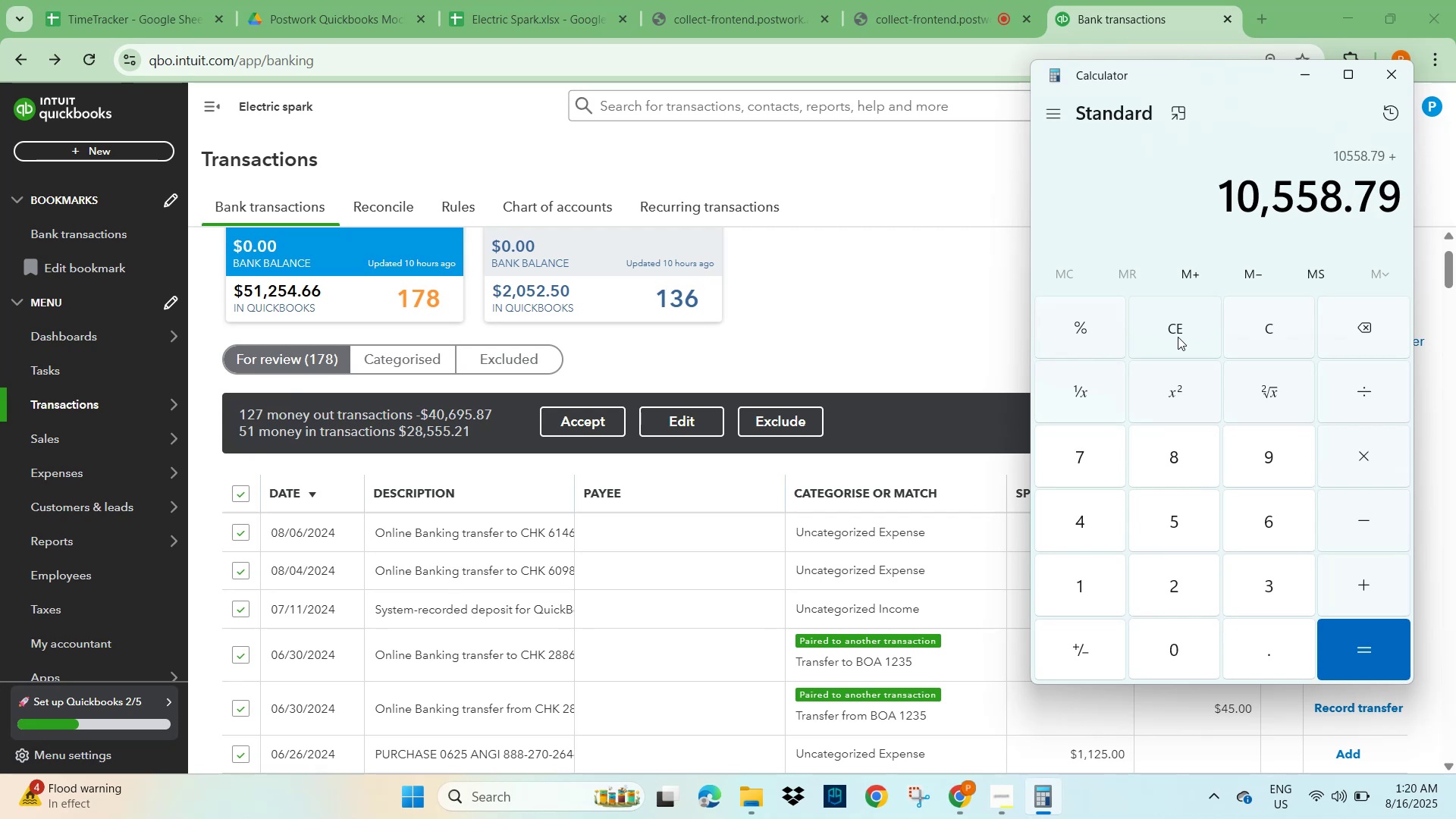 
wait(6.67)
 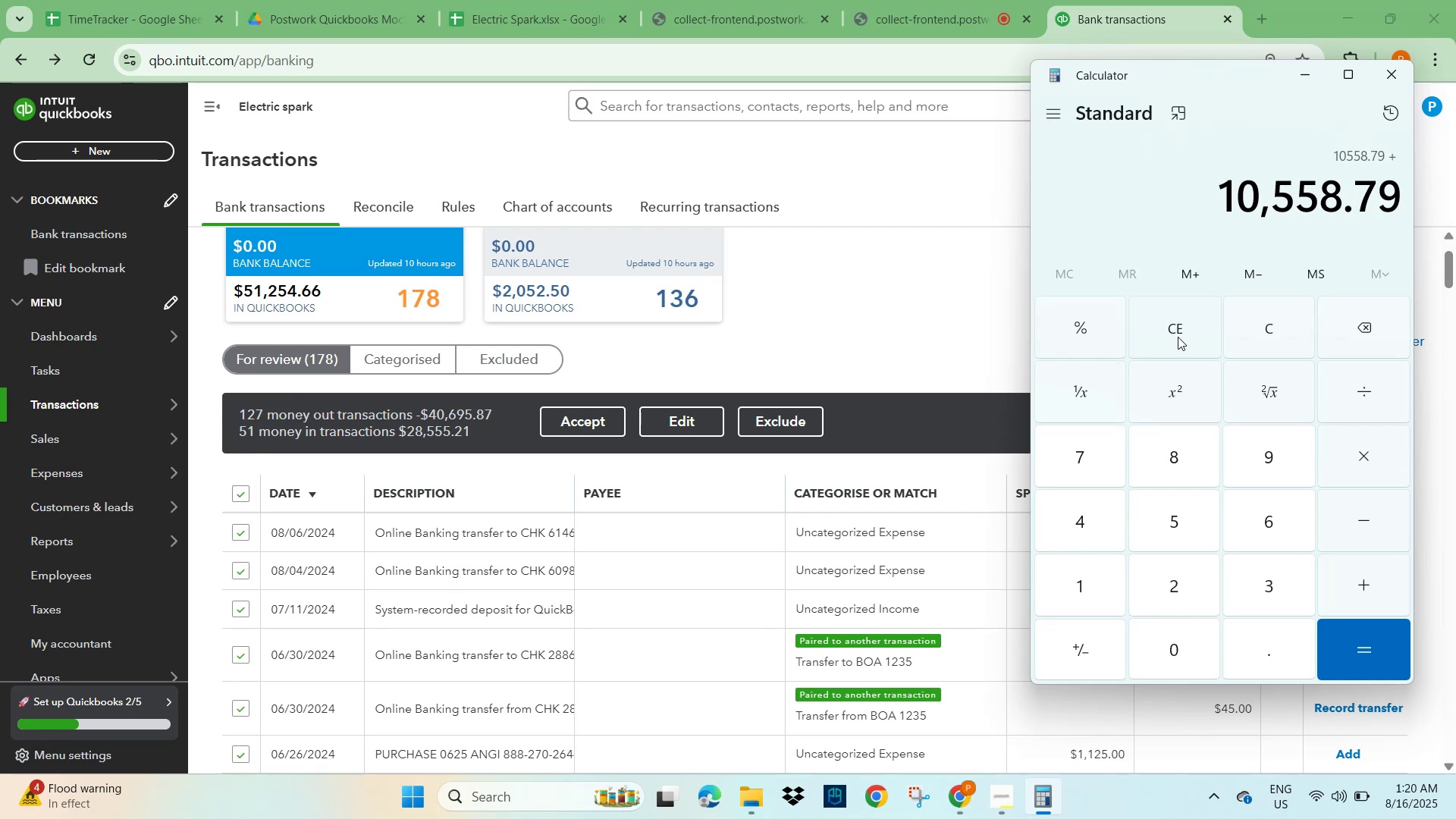 
left_click([1174, 338])
 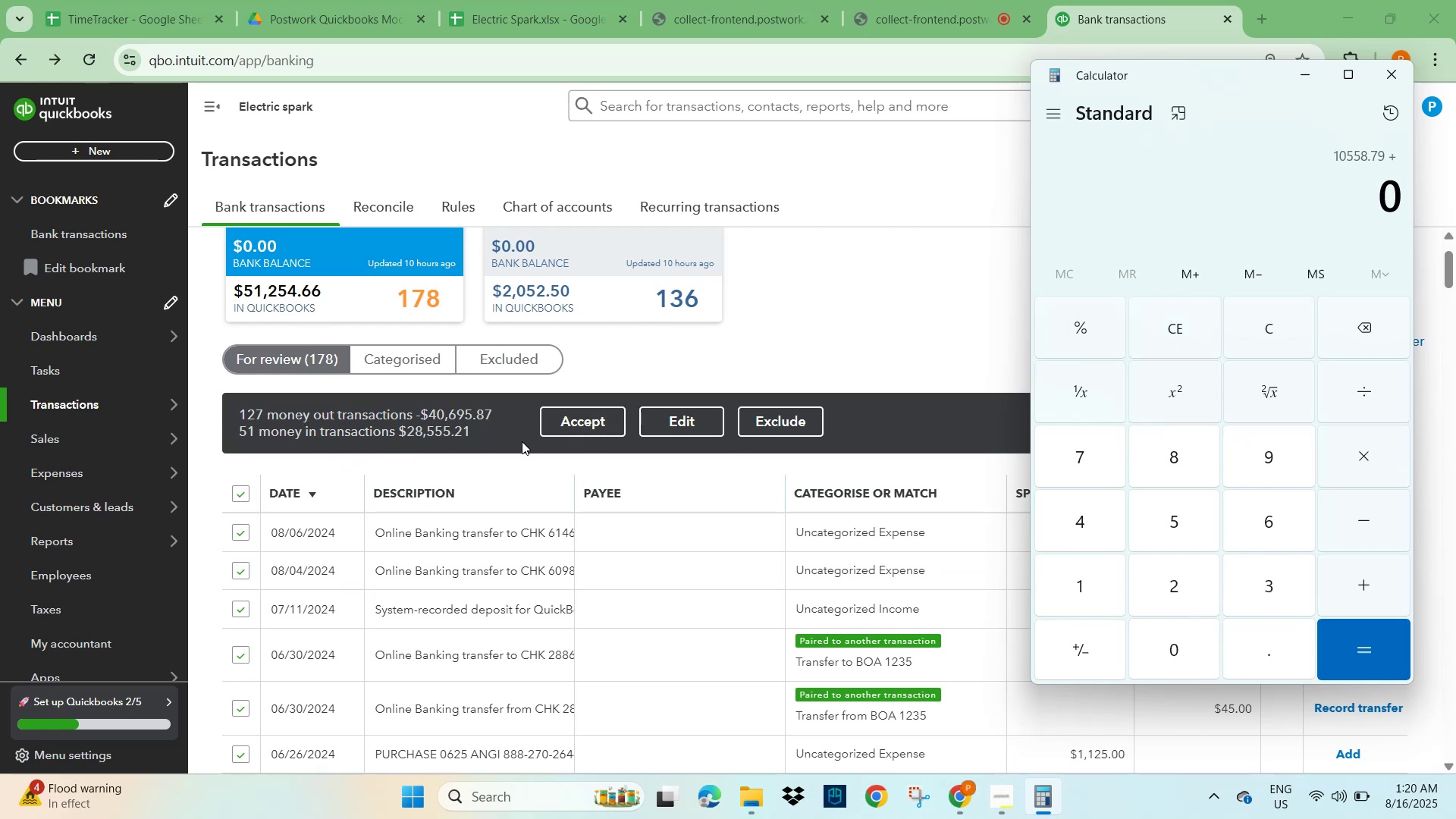 
wait(7.44)
 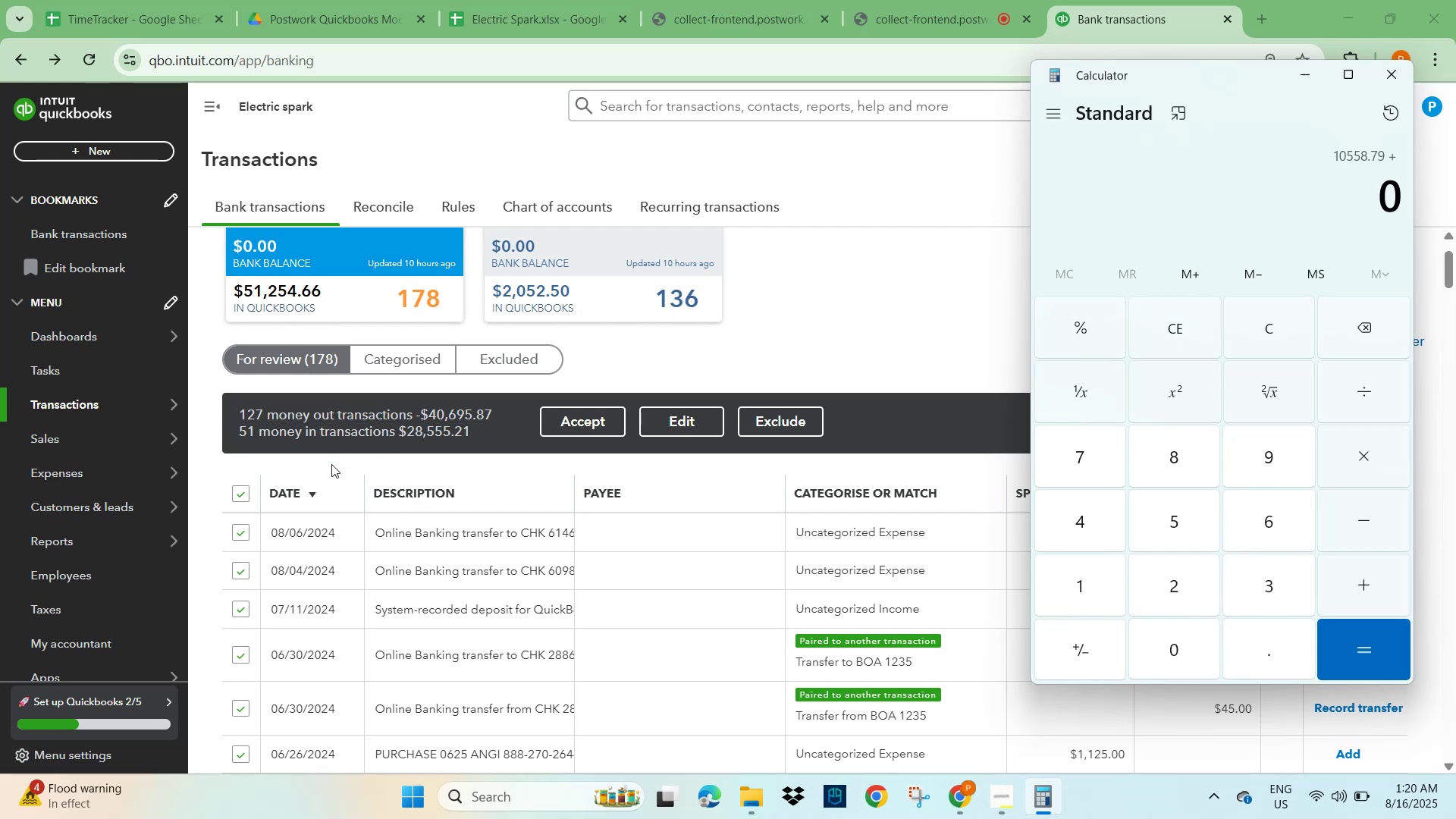 
key(Numpad5)
 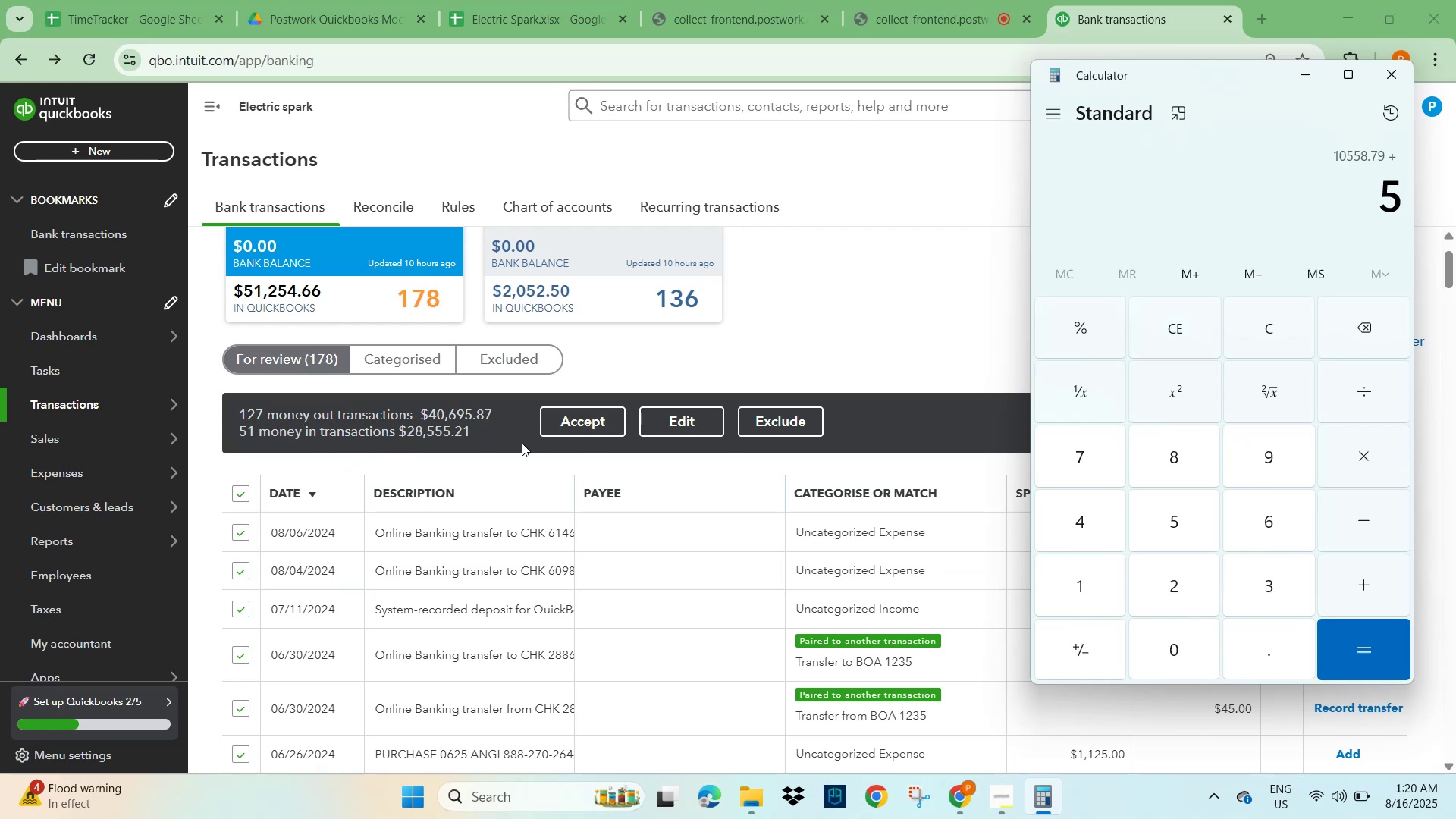 
key(Numpad1)
 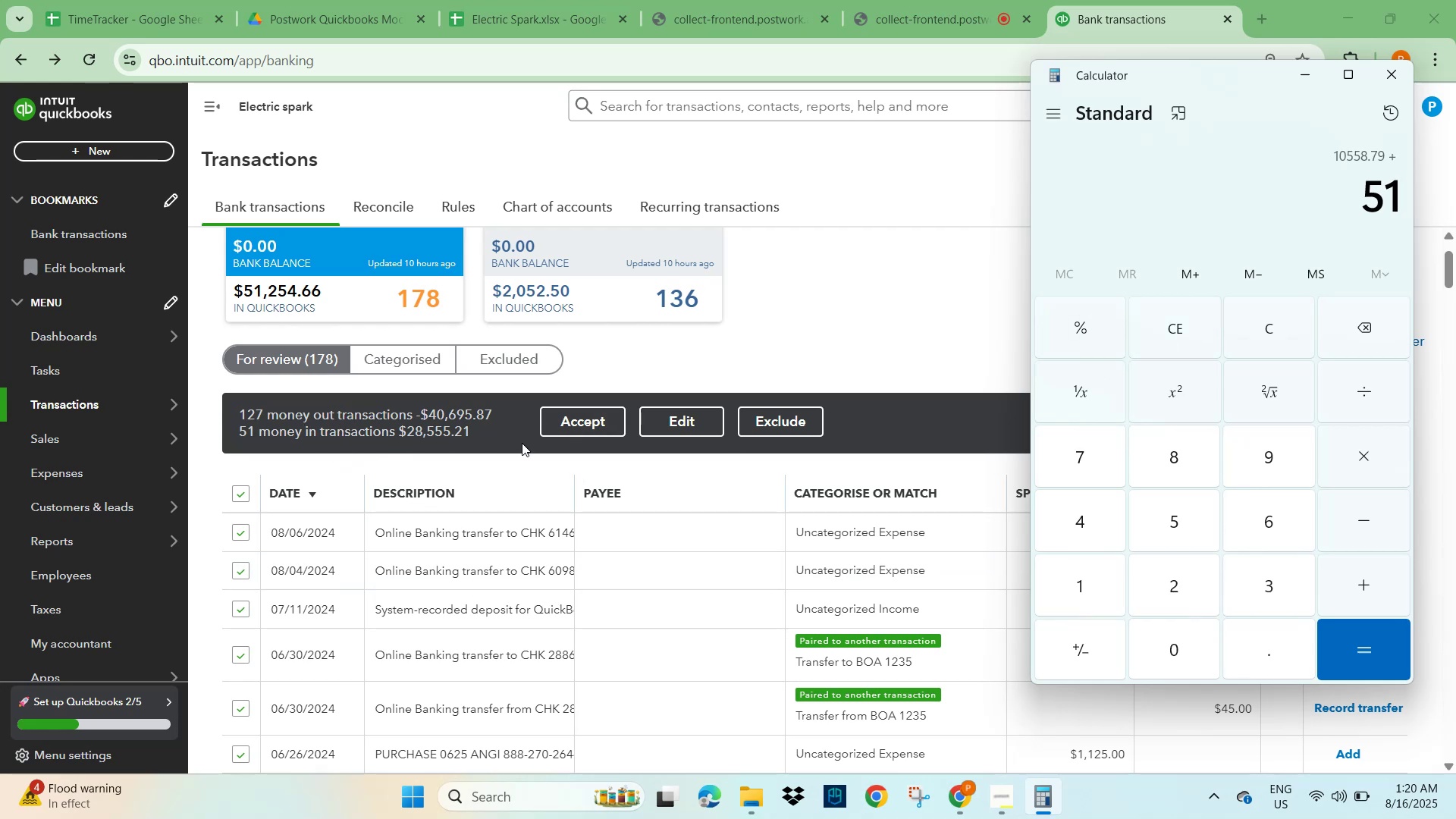 
key(Numpad2)
 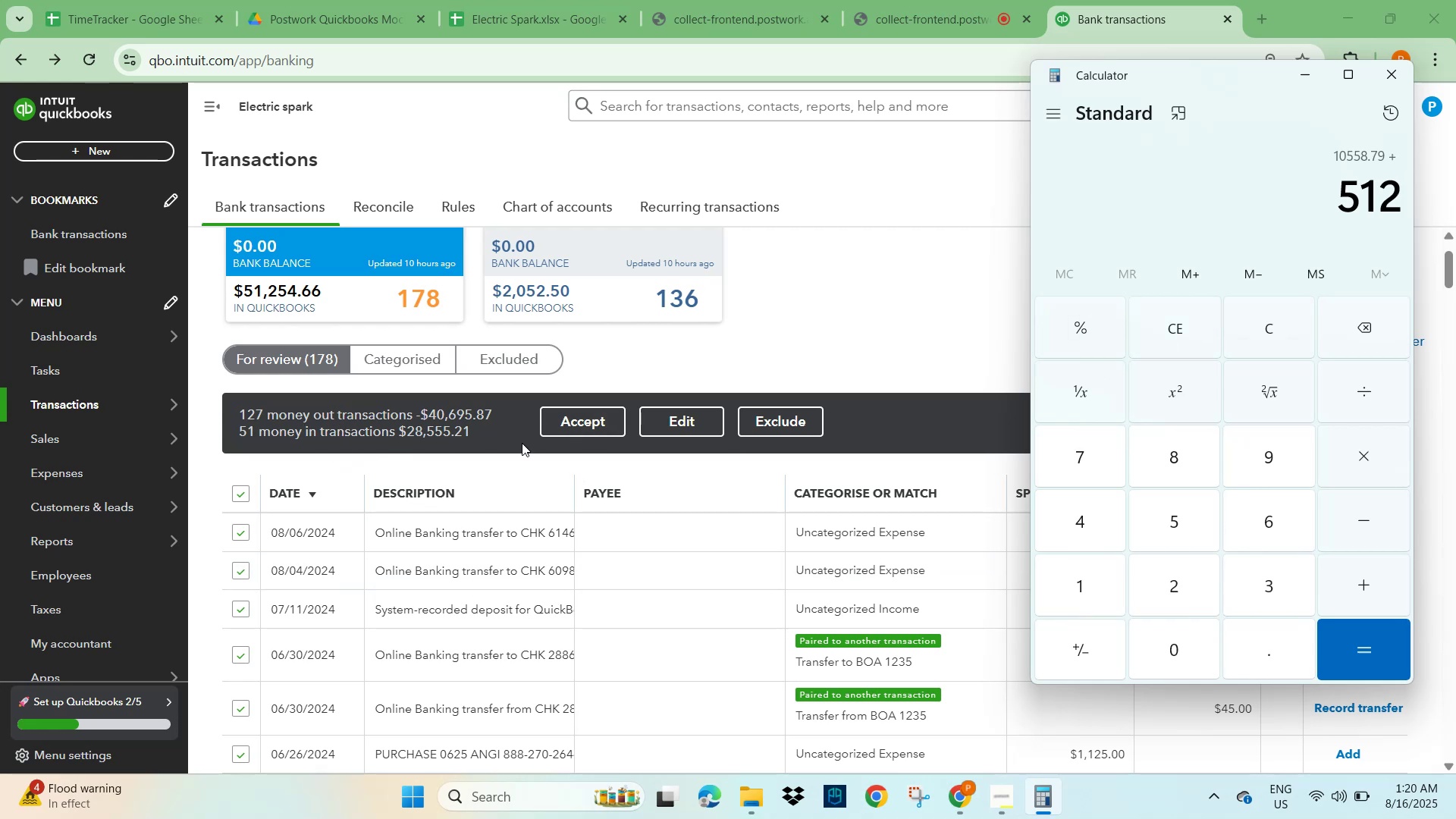 
key(Numpad5)
 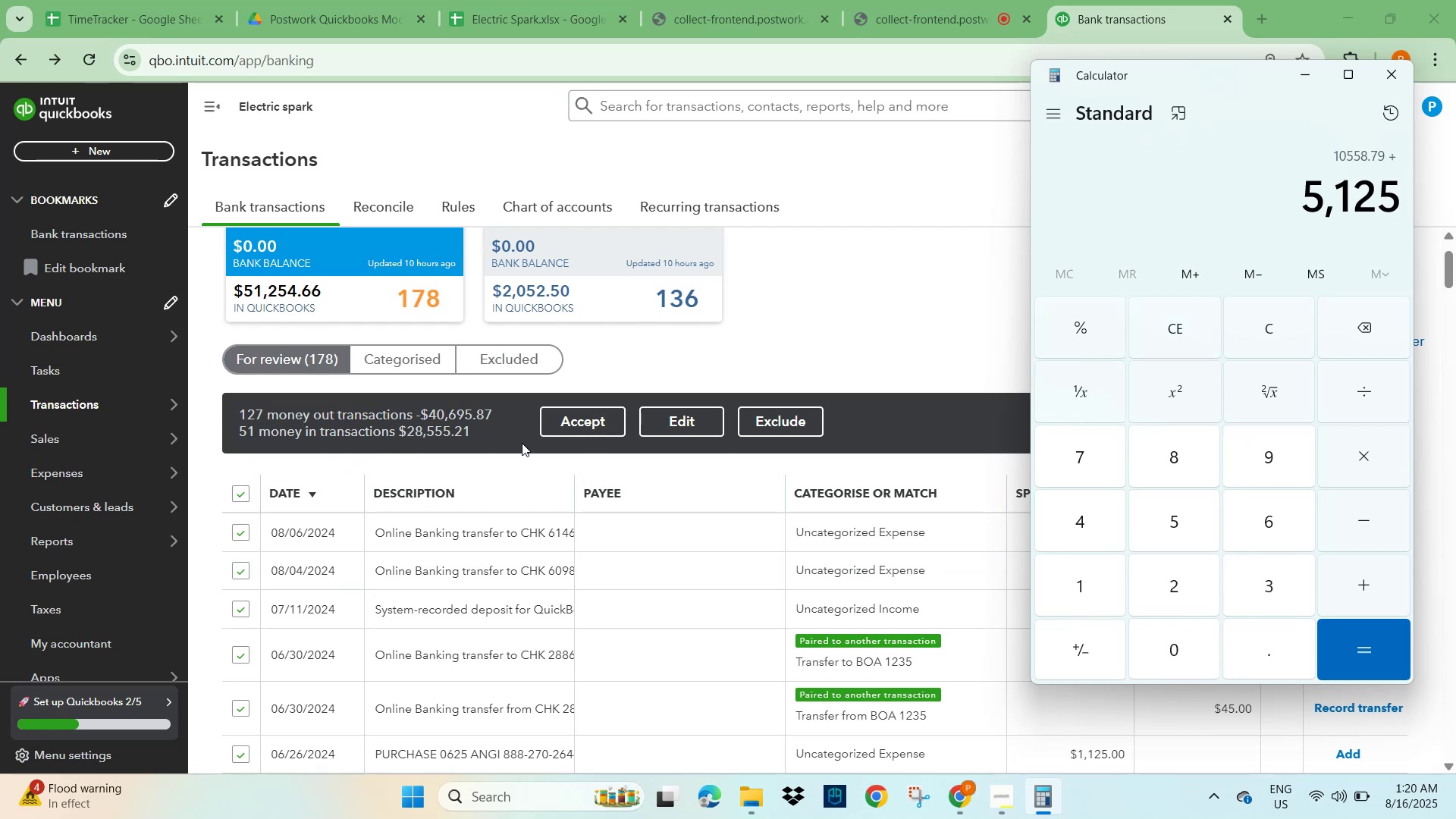 
key(Numpad4)
 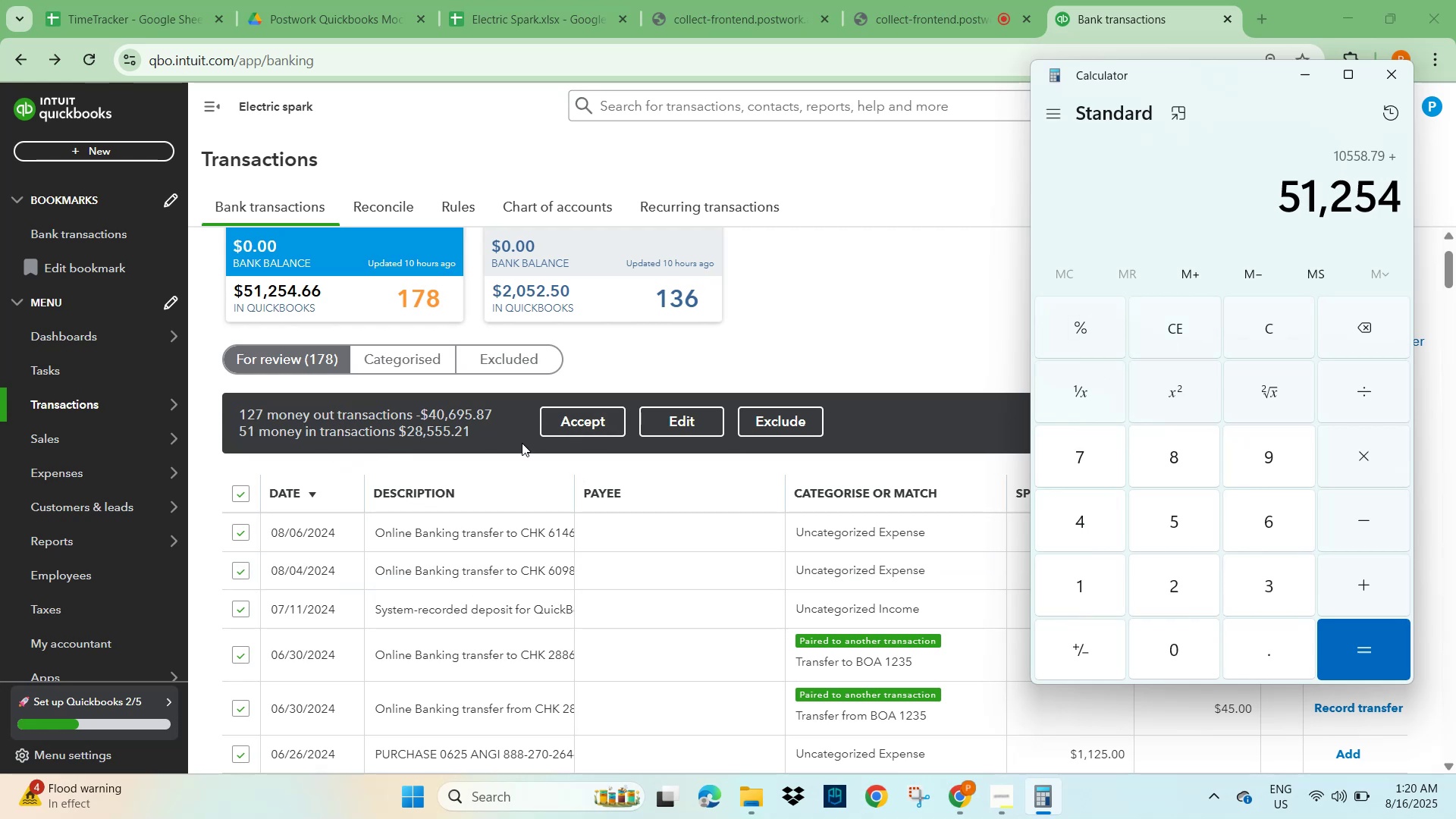 
key(NumpadDecimal)
 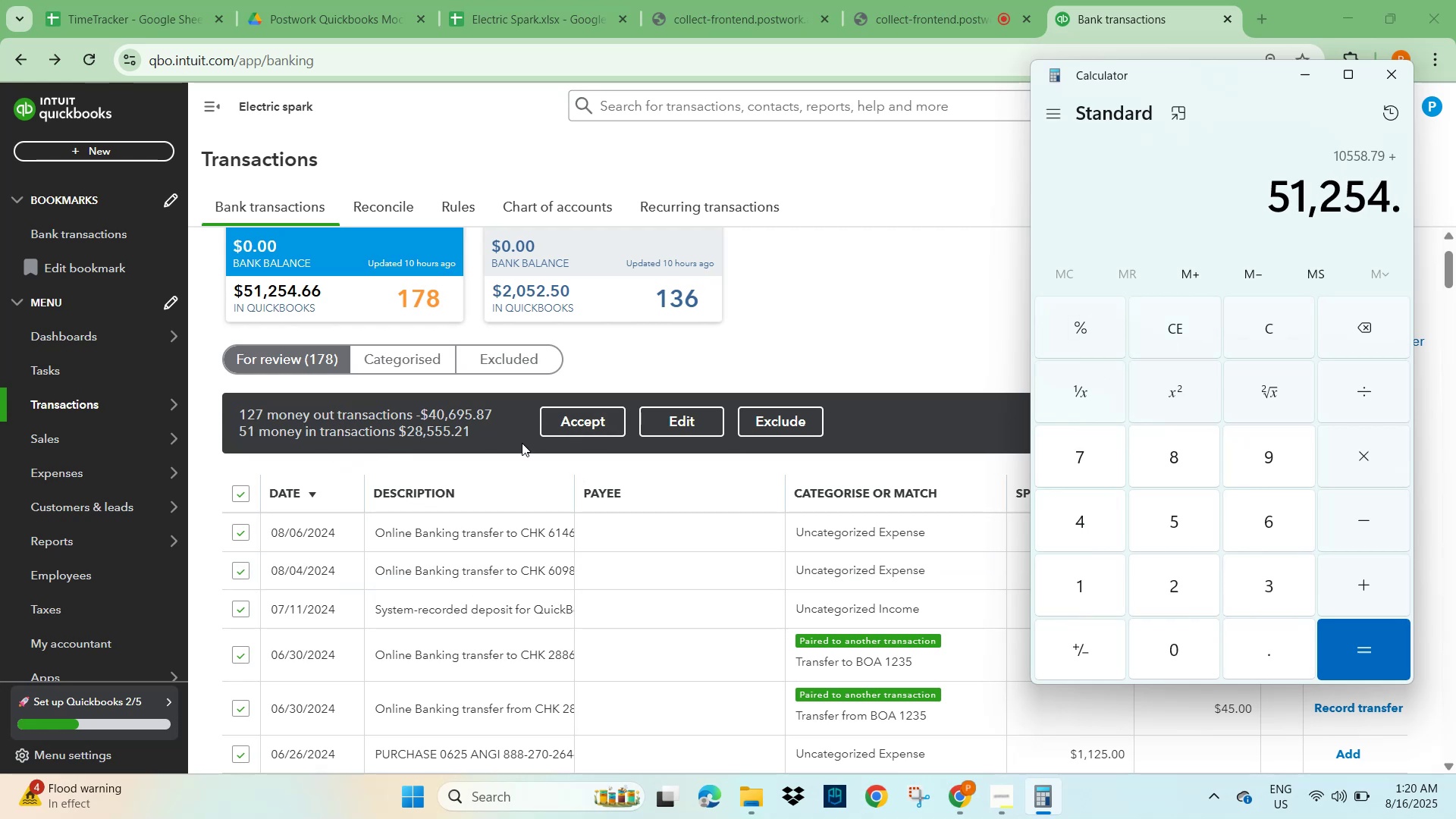 
key(Numpad6)
 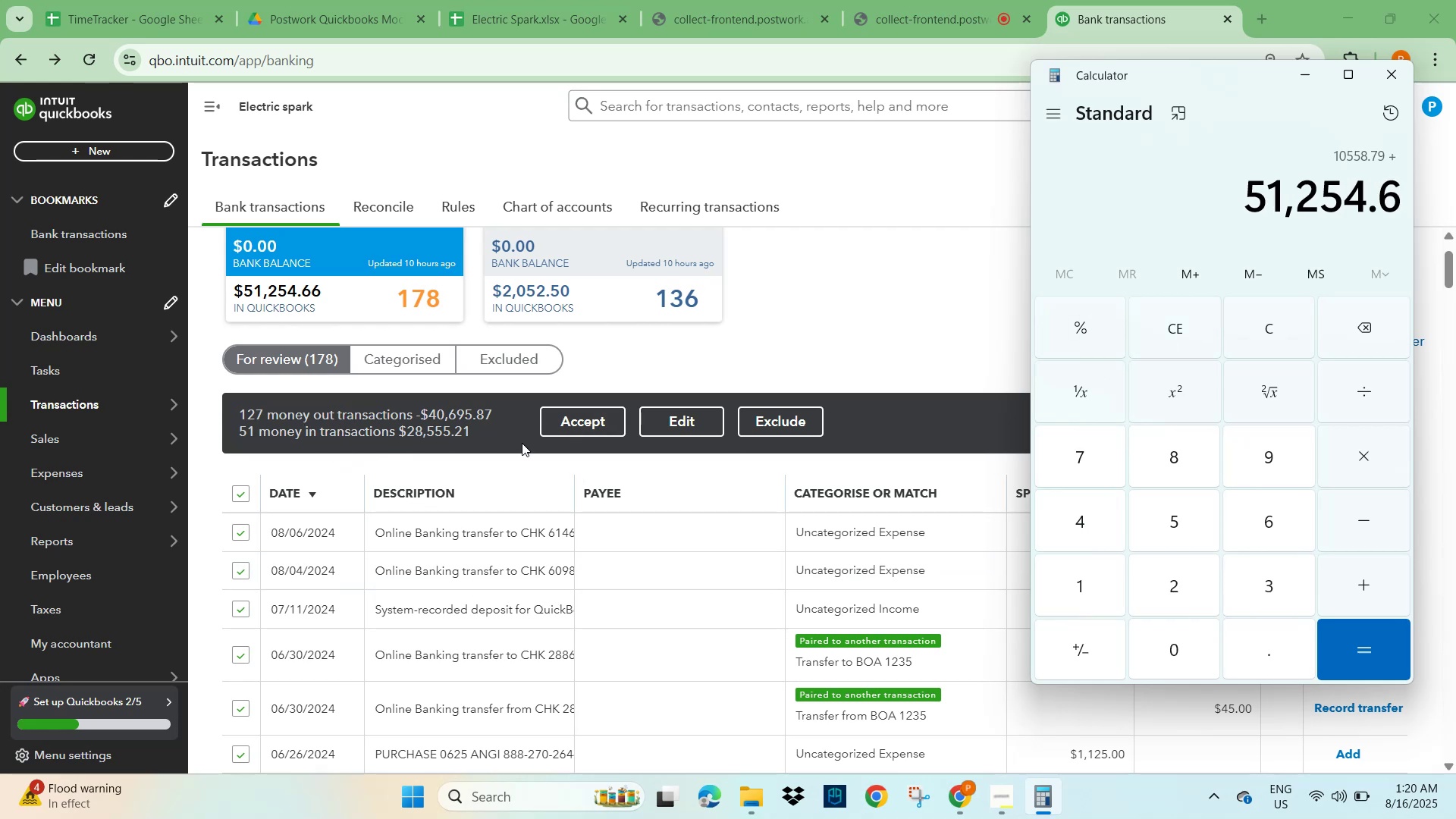 
key(Numpad6)
 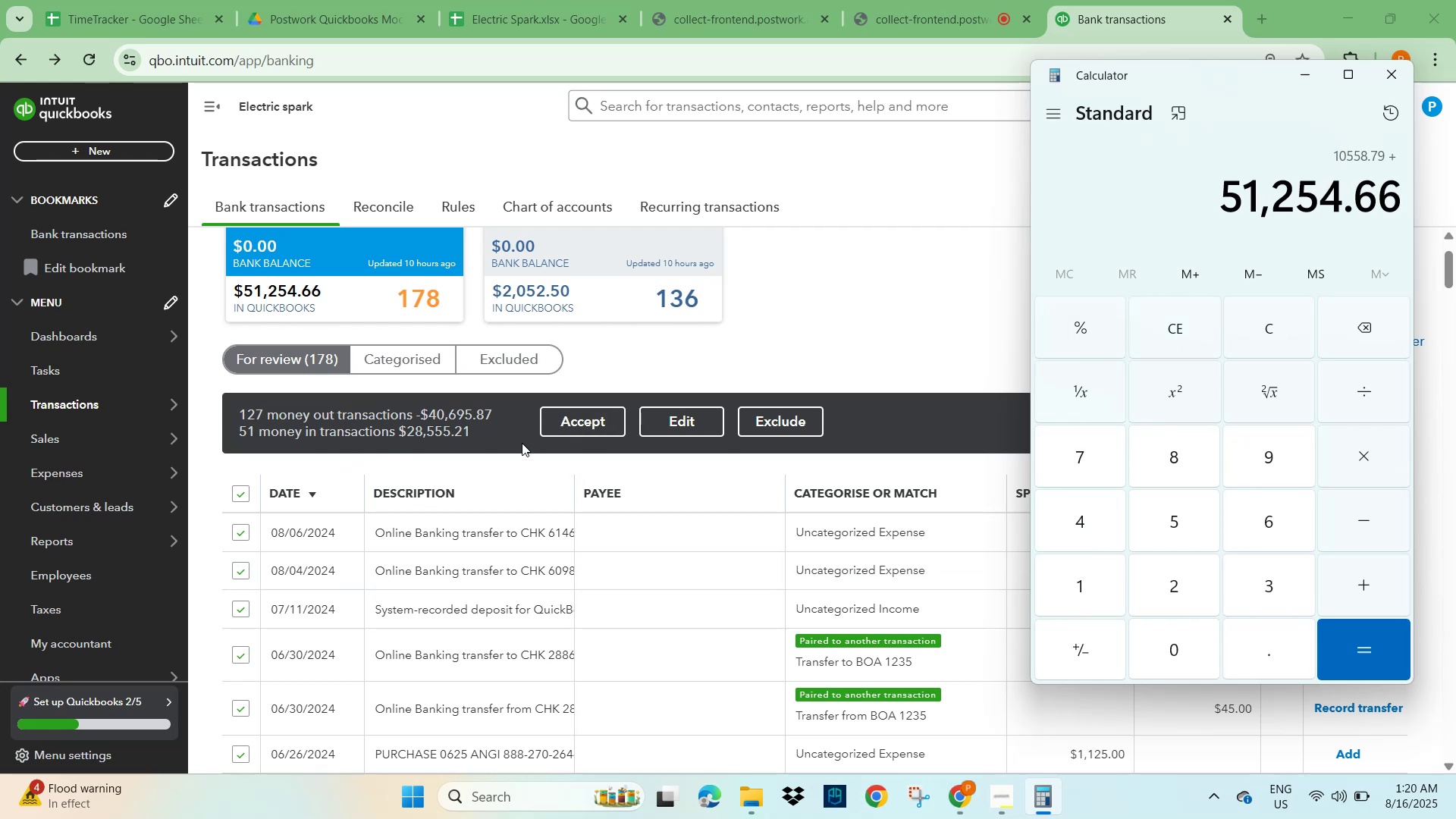 
key(NumpadSubtract)
 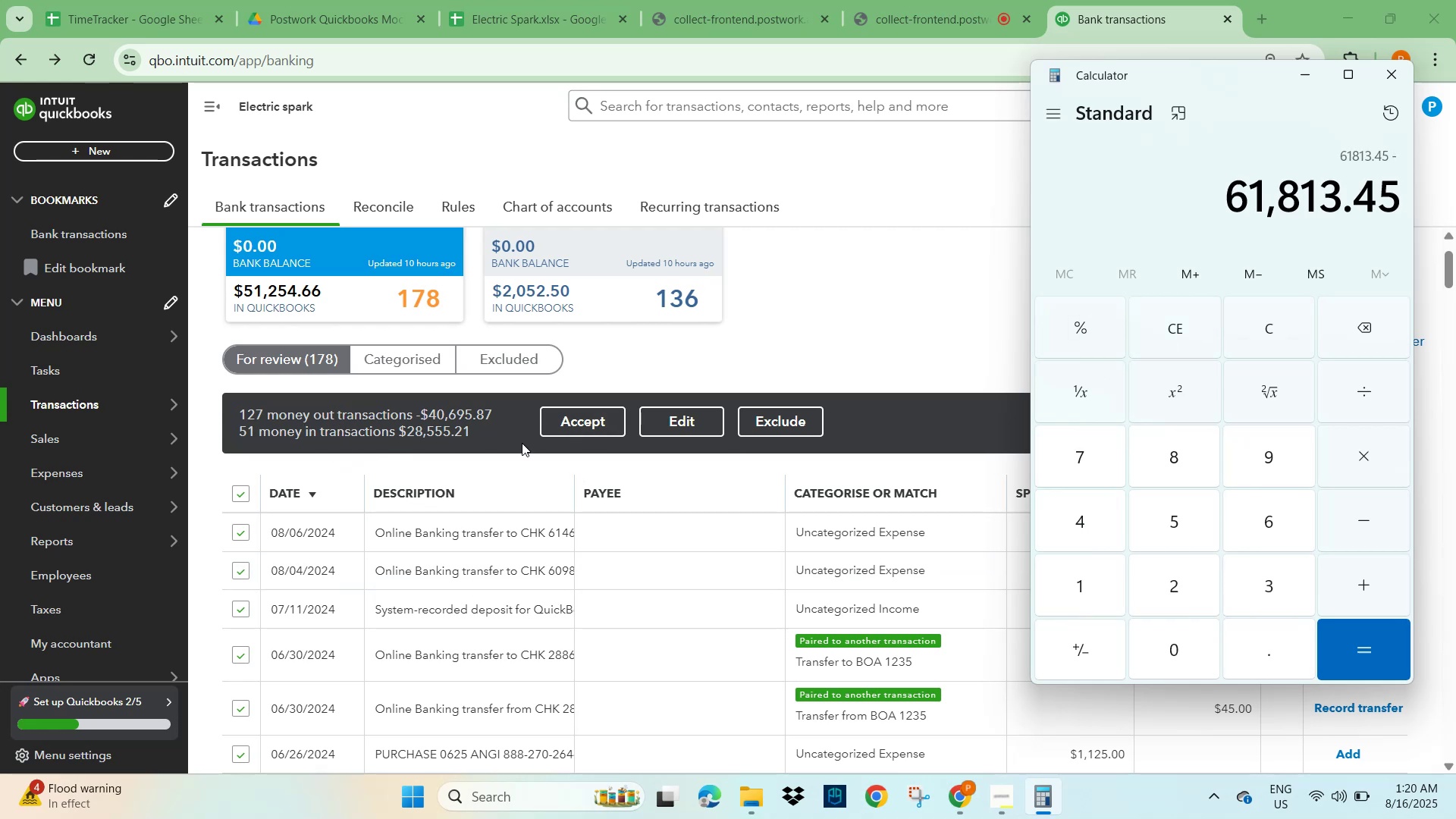 
key(Numpad4)
 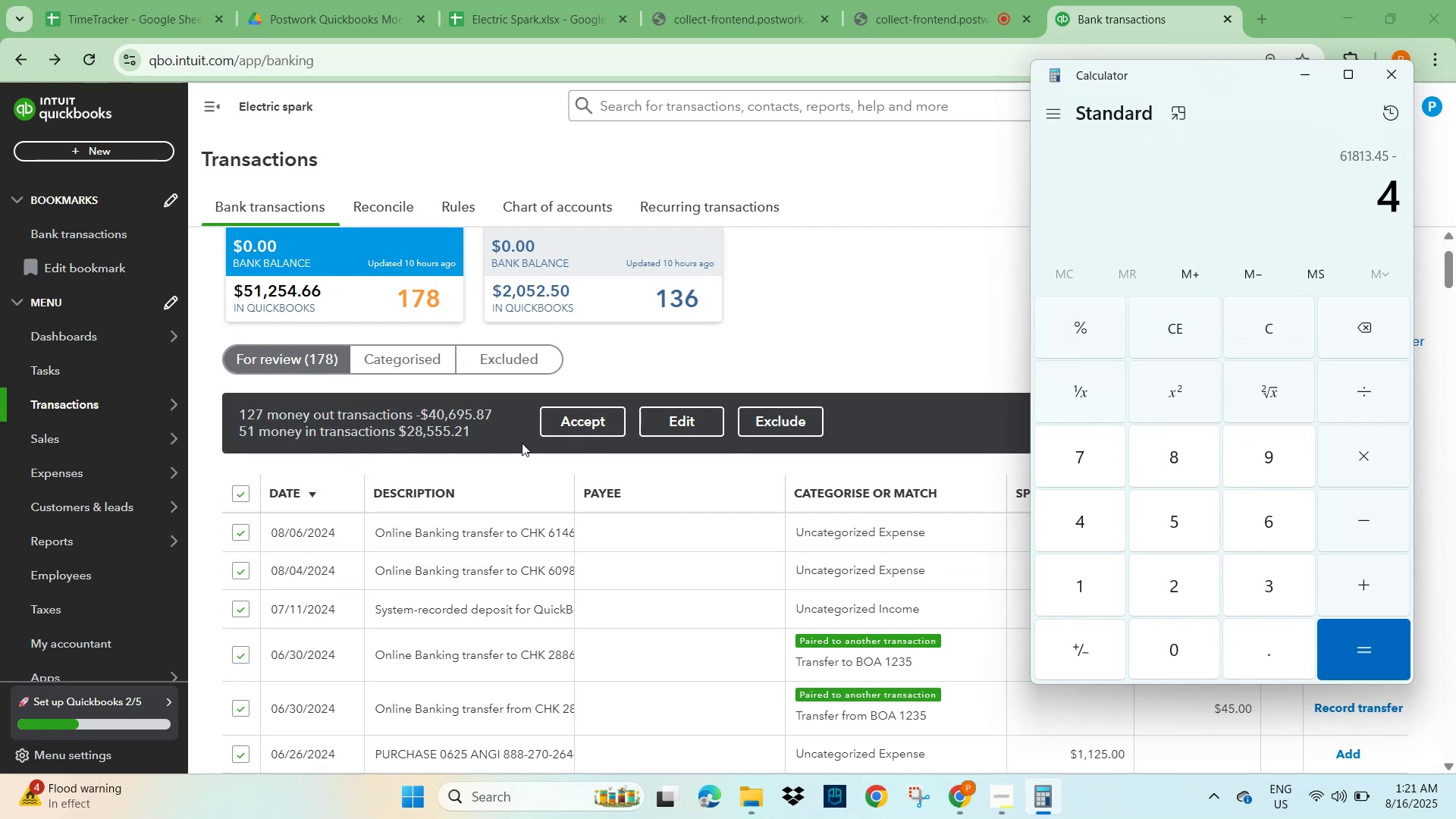 
key(Numpad0)
 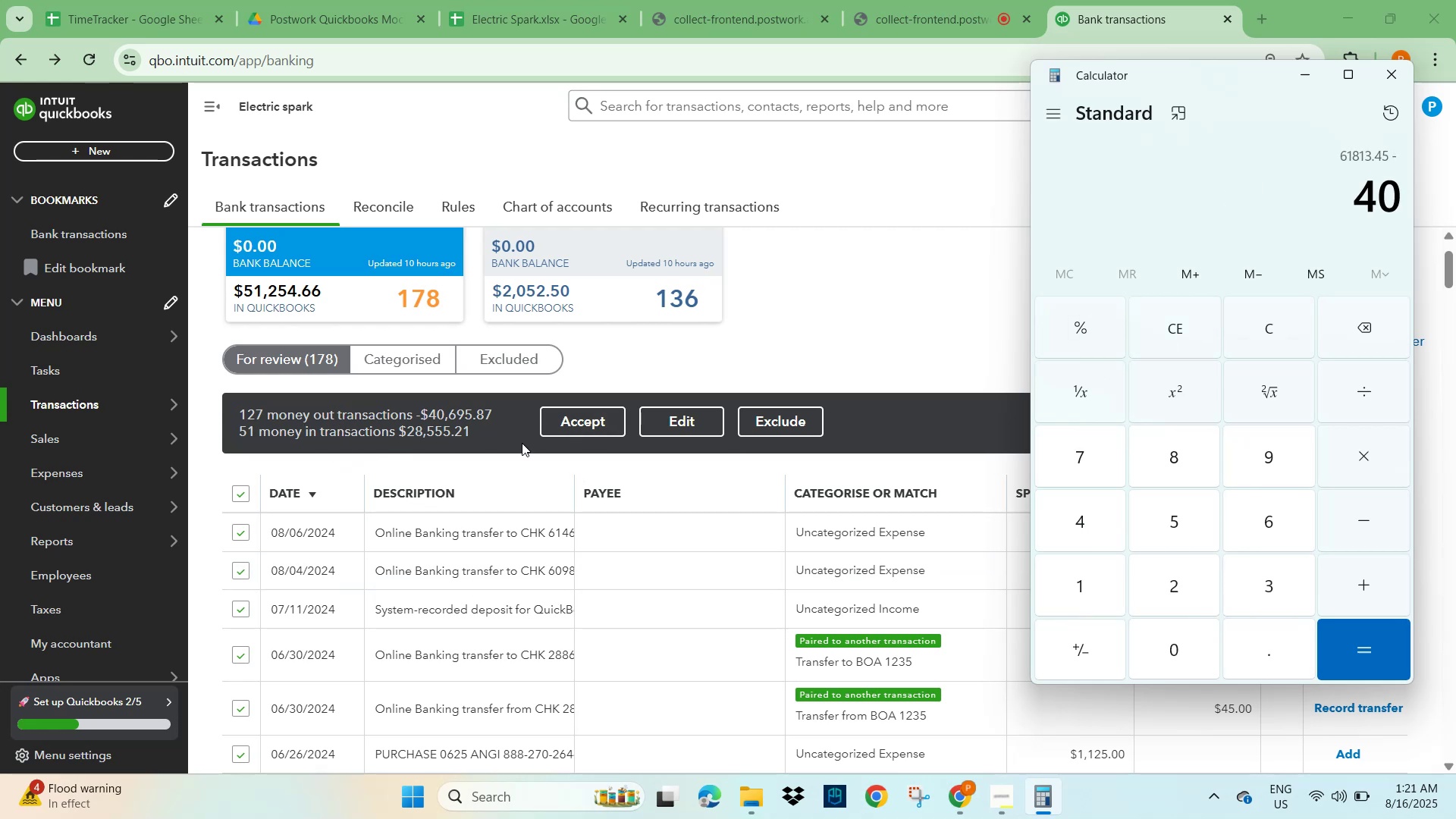 
key(Numpad6)
 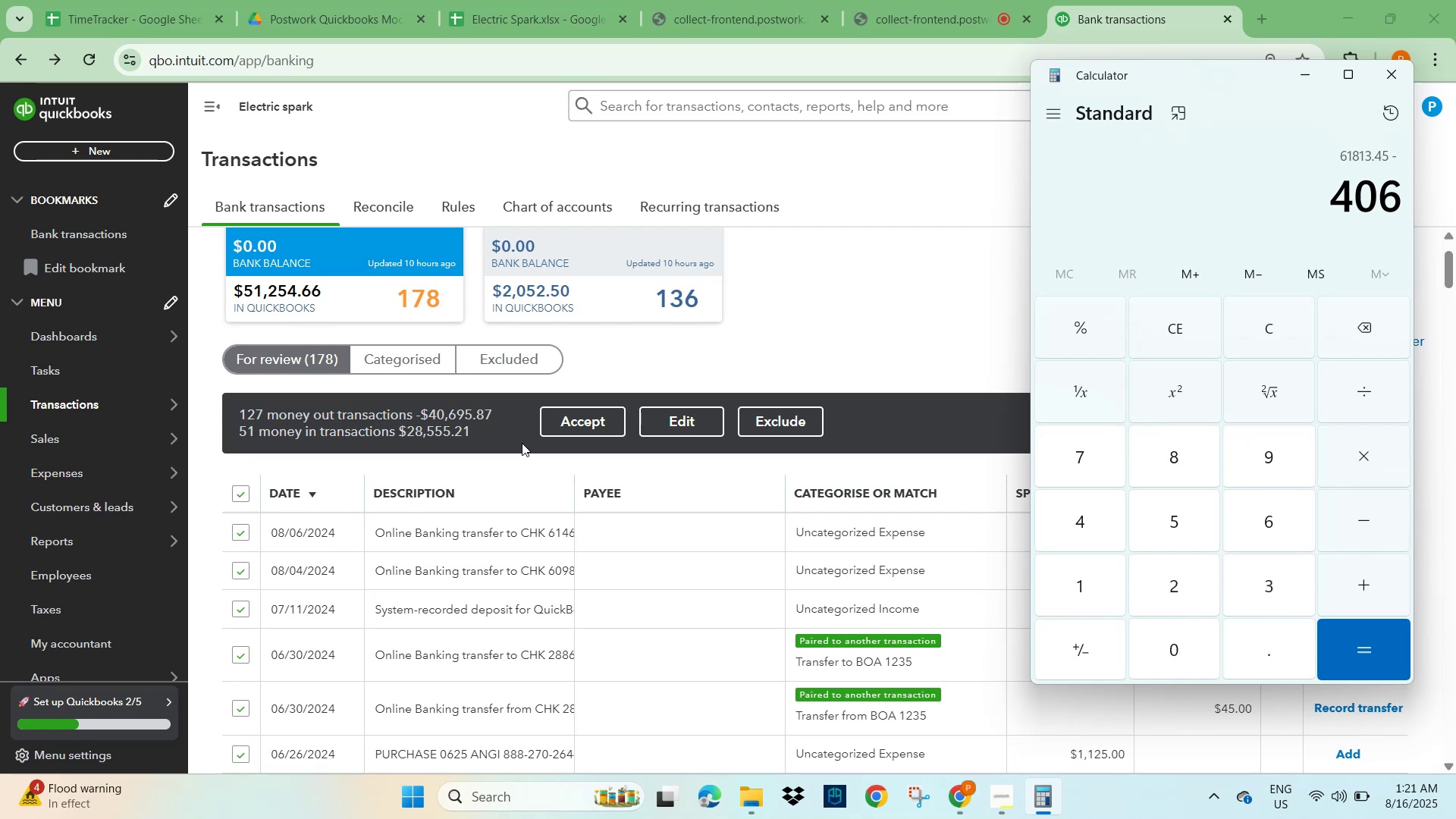 
key(Numpad9)
 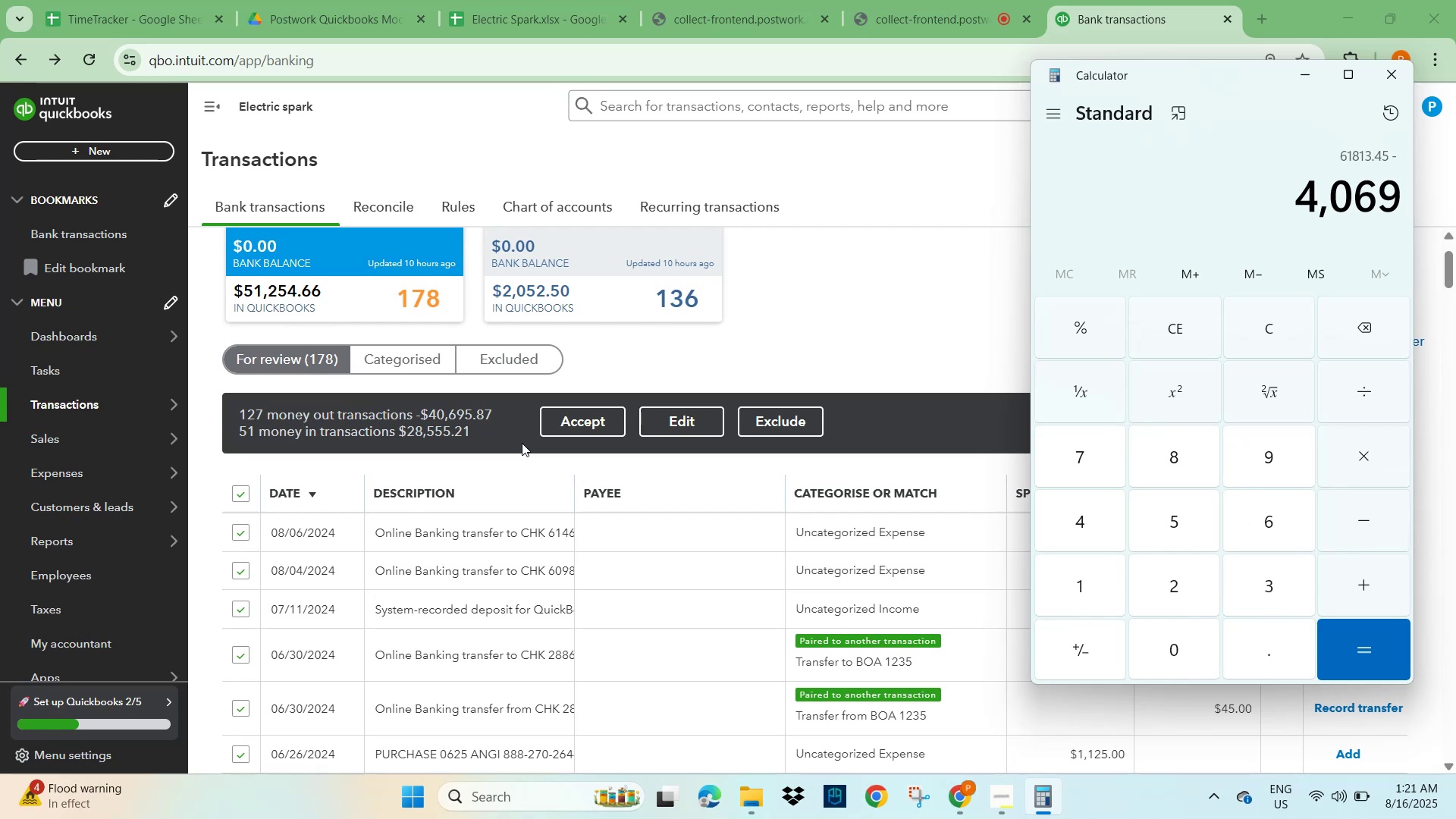 
key(Numpad5)
 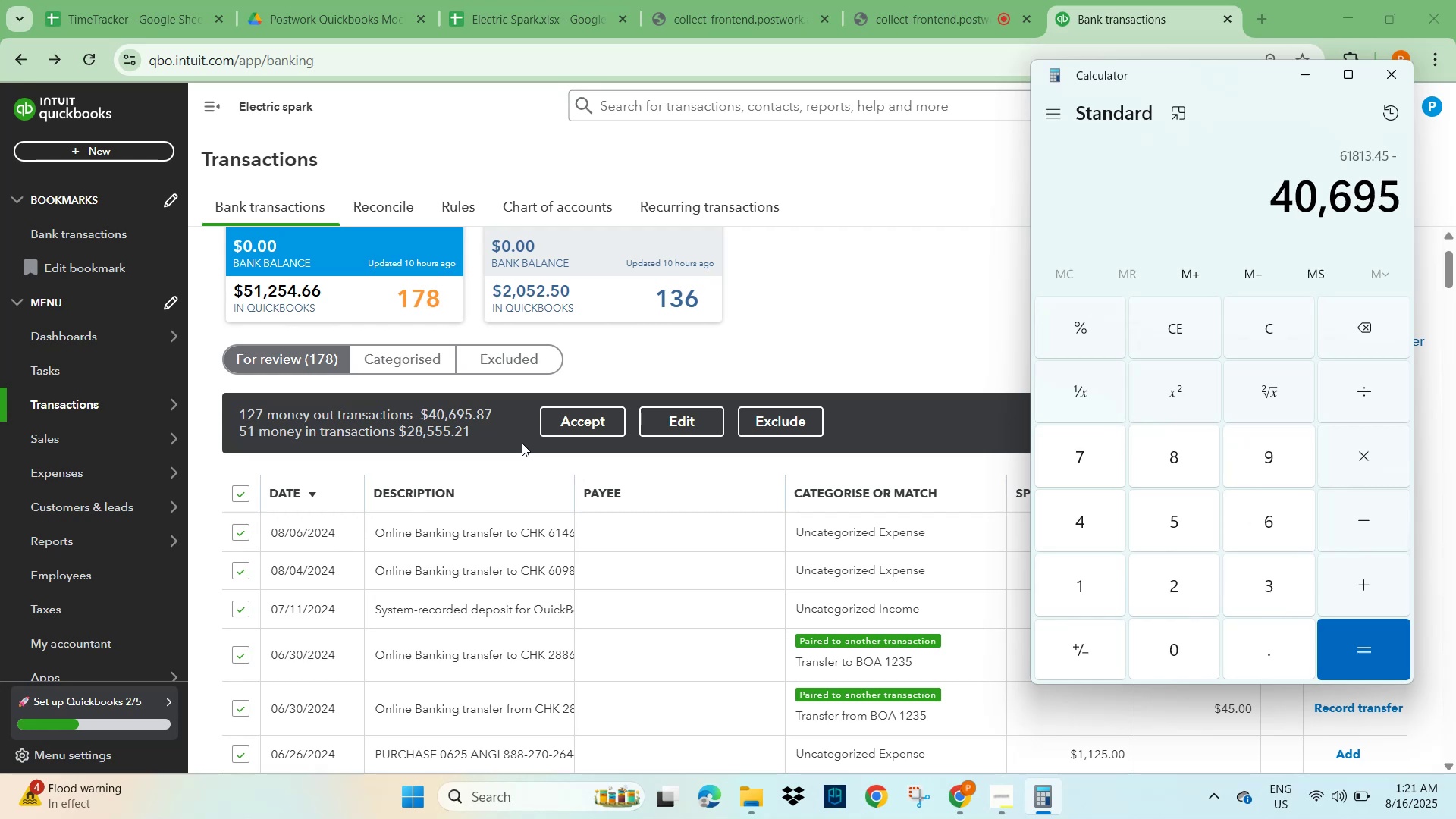 
key(NumpadDecimal)
 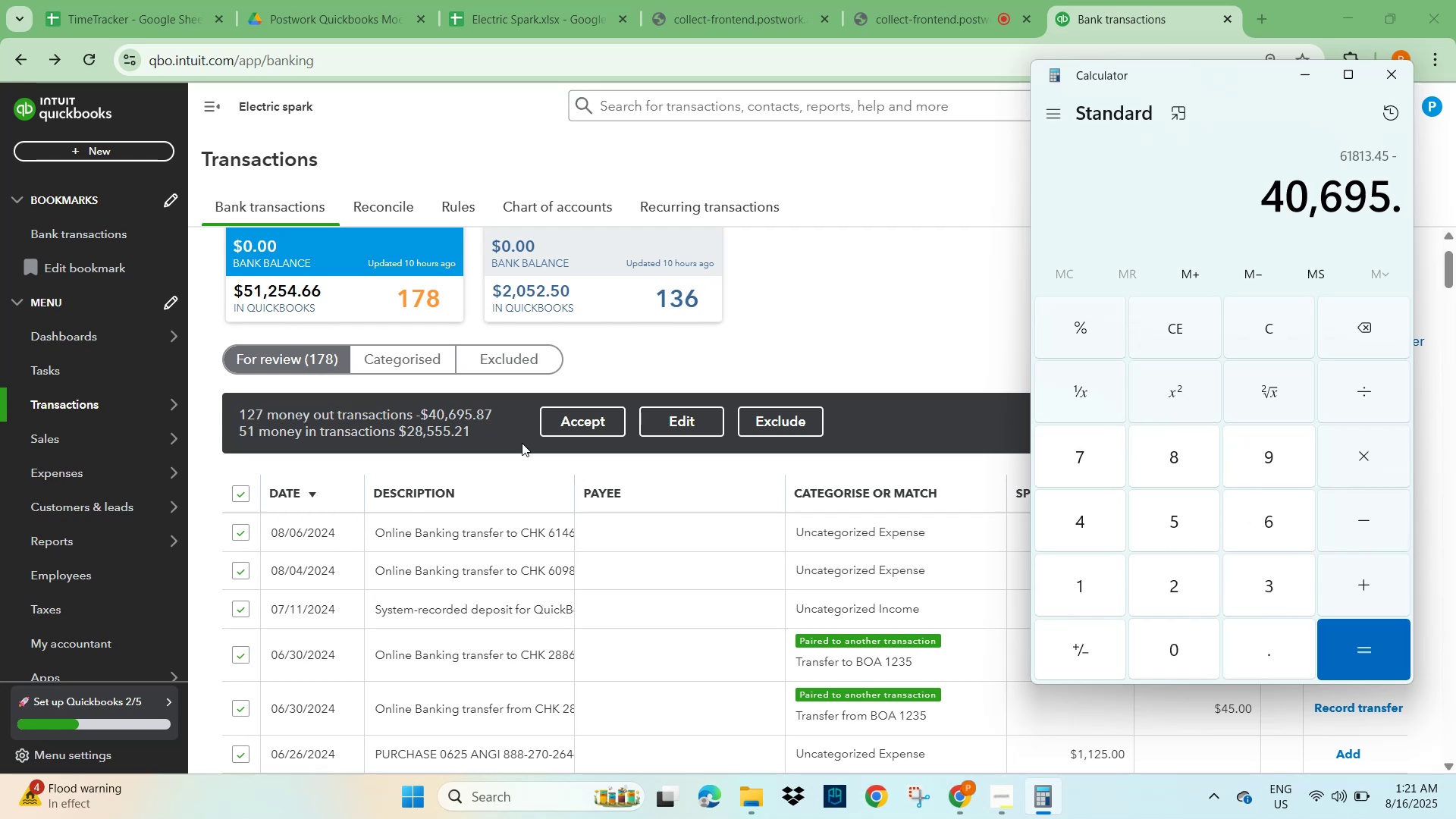 
key(Numpad8)
 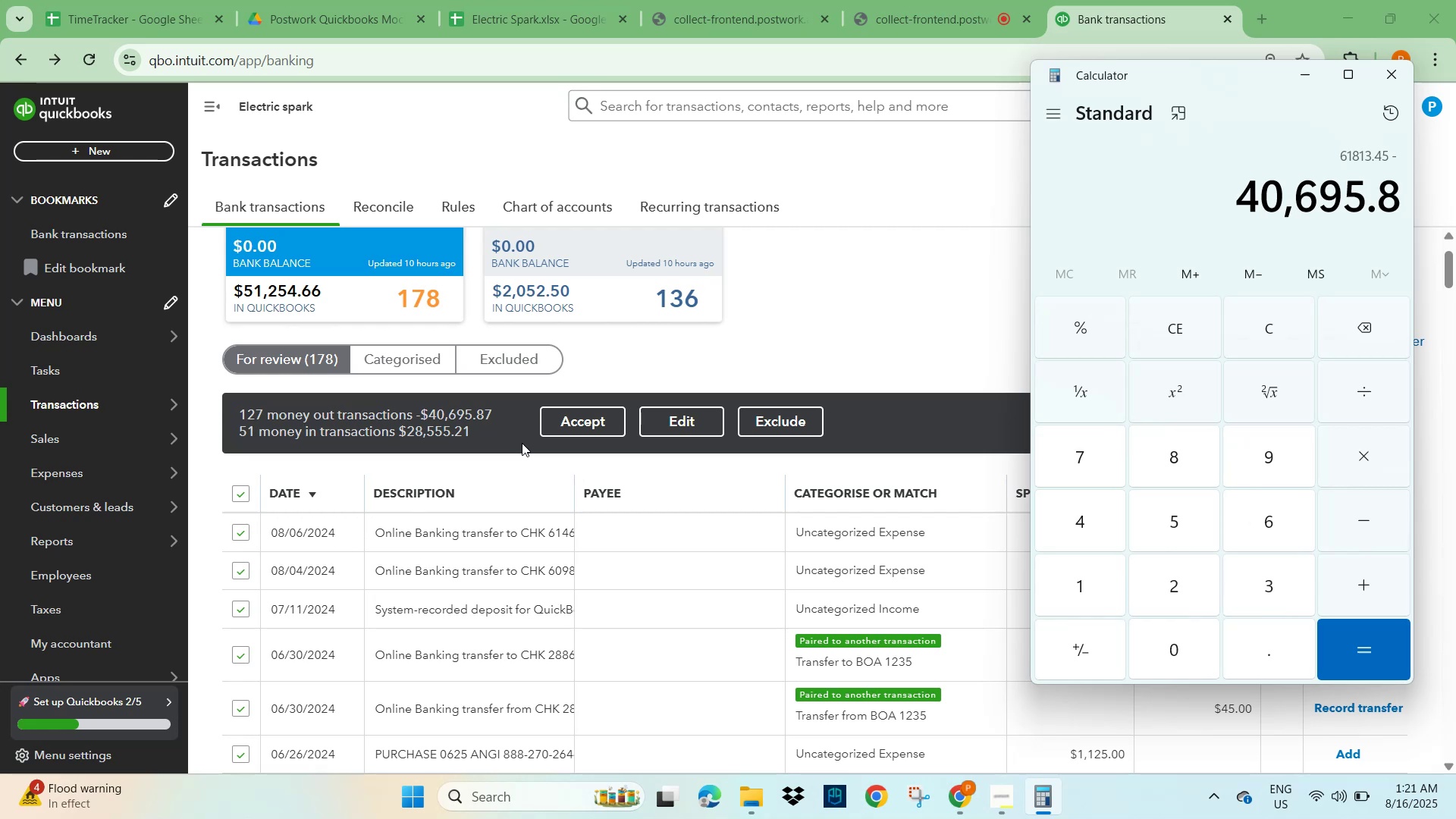 
key(Numpad7)
 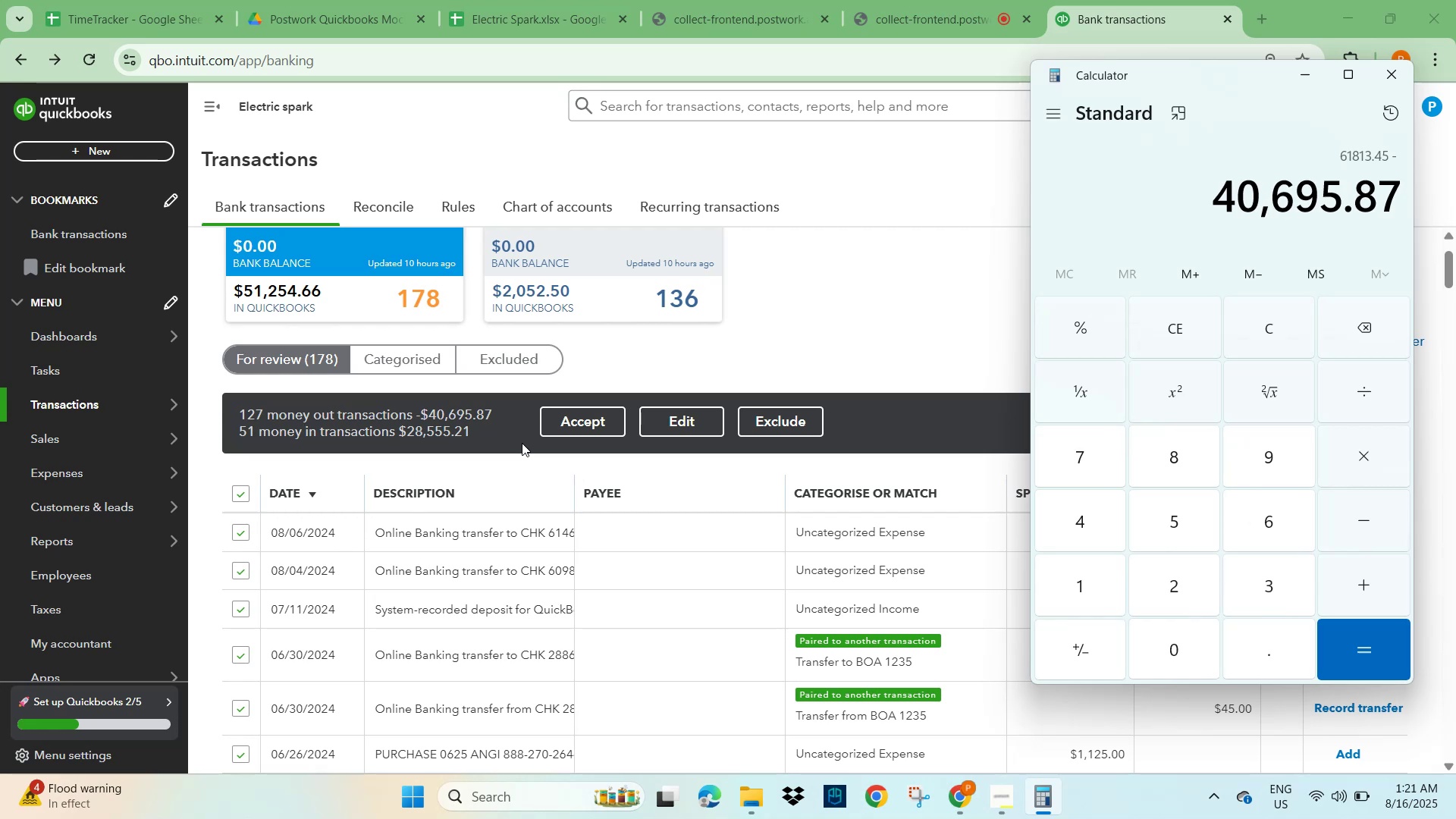 
key(NumpadAdd)
 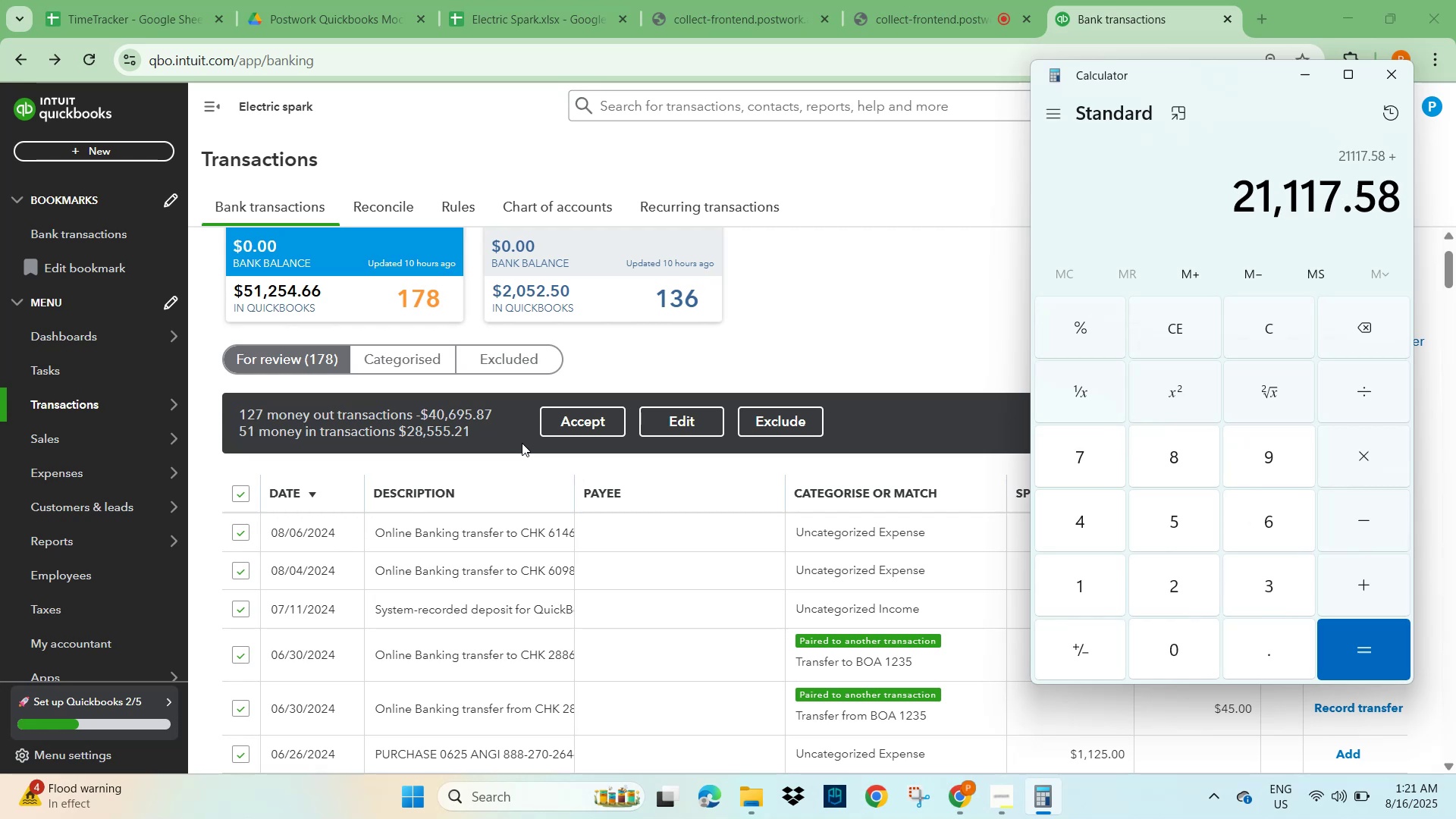 
key(Numpad2)
 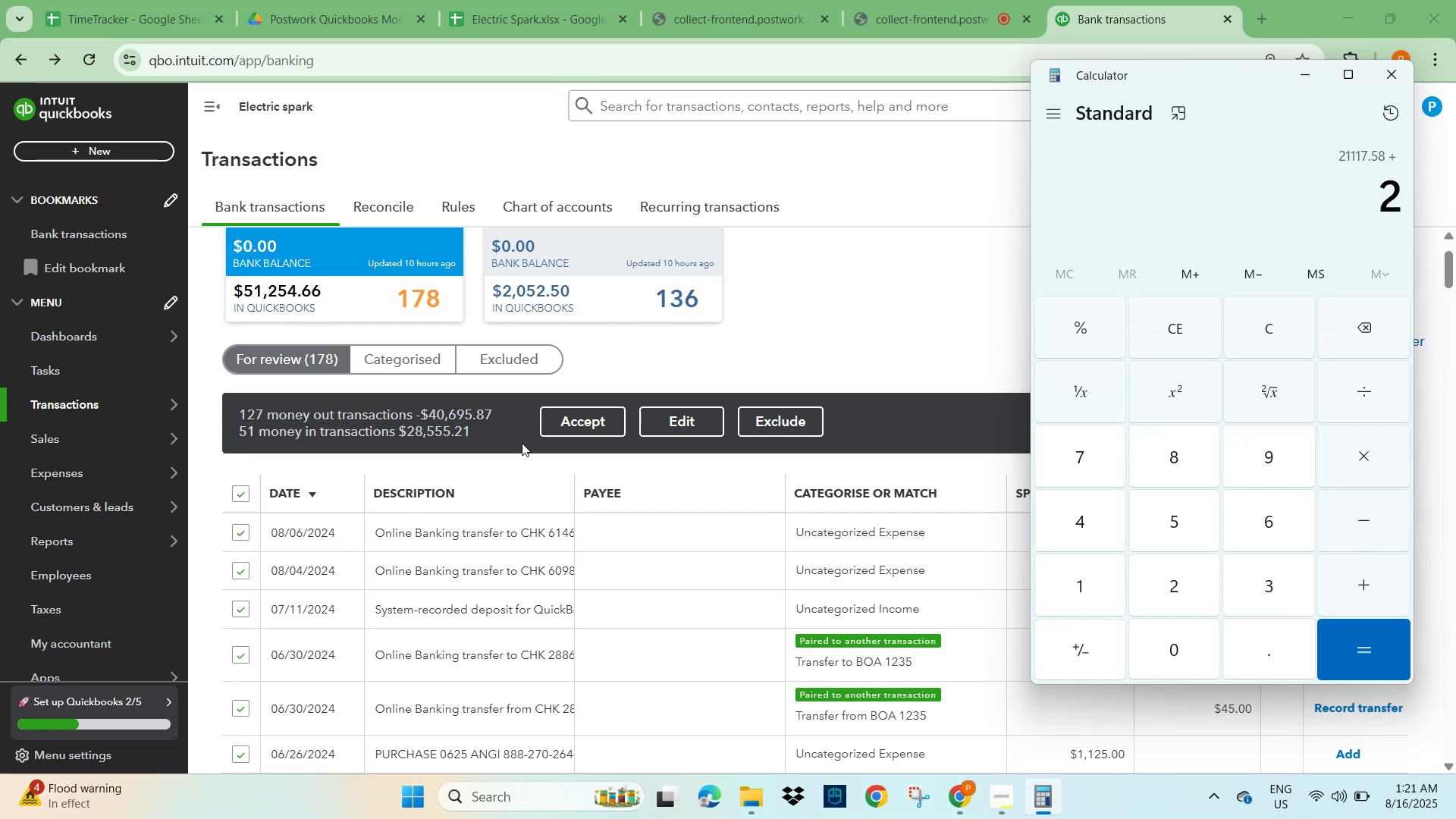 
key(Numpad8)
 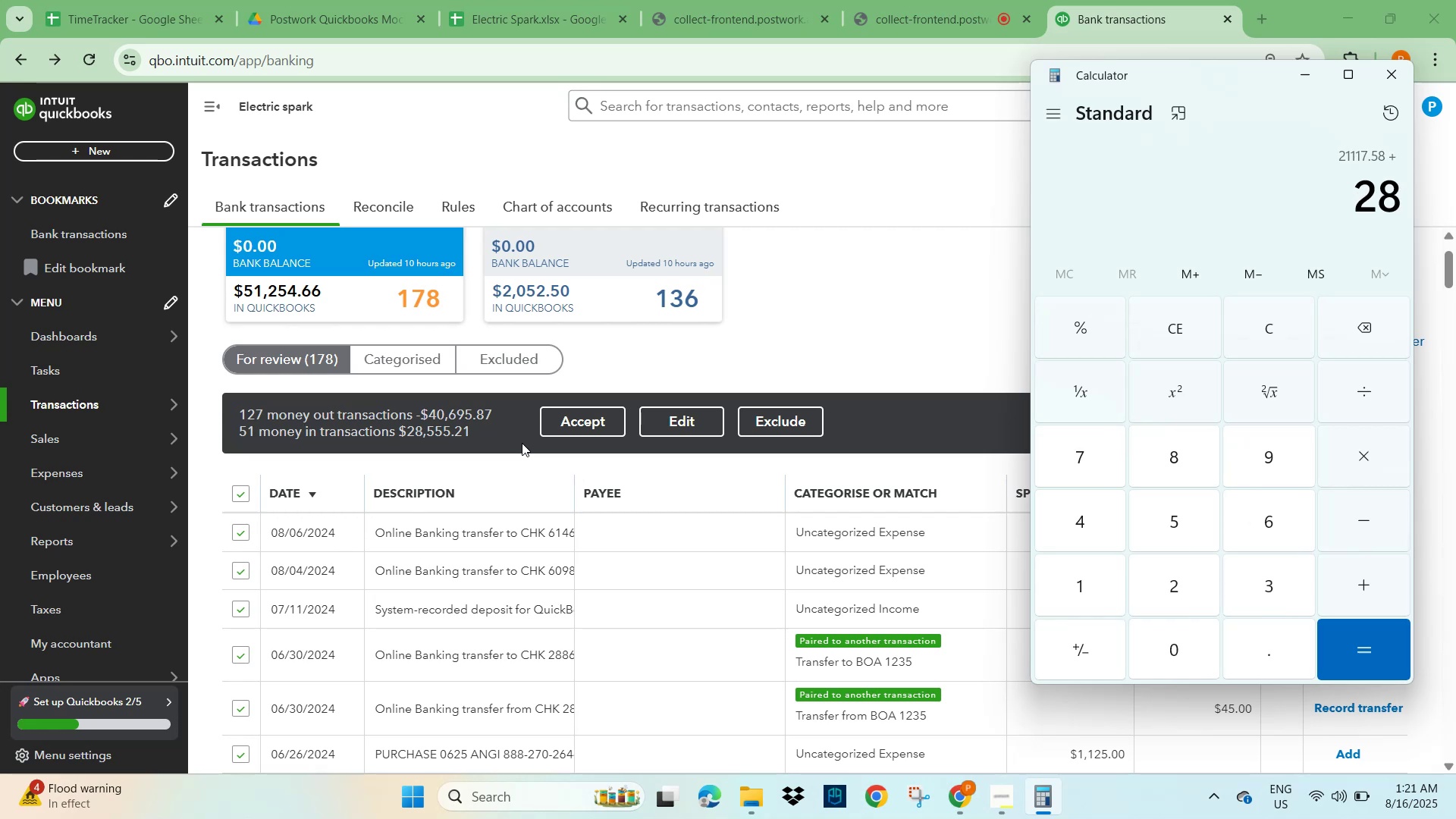 
key(Numpad5)
 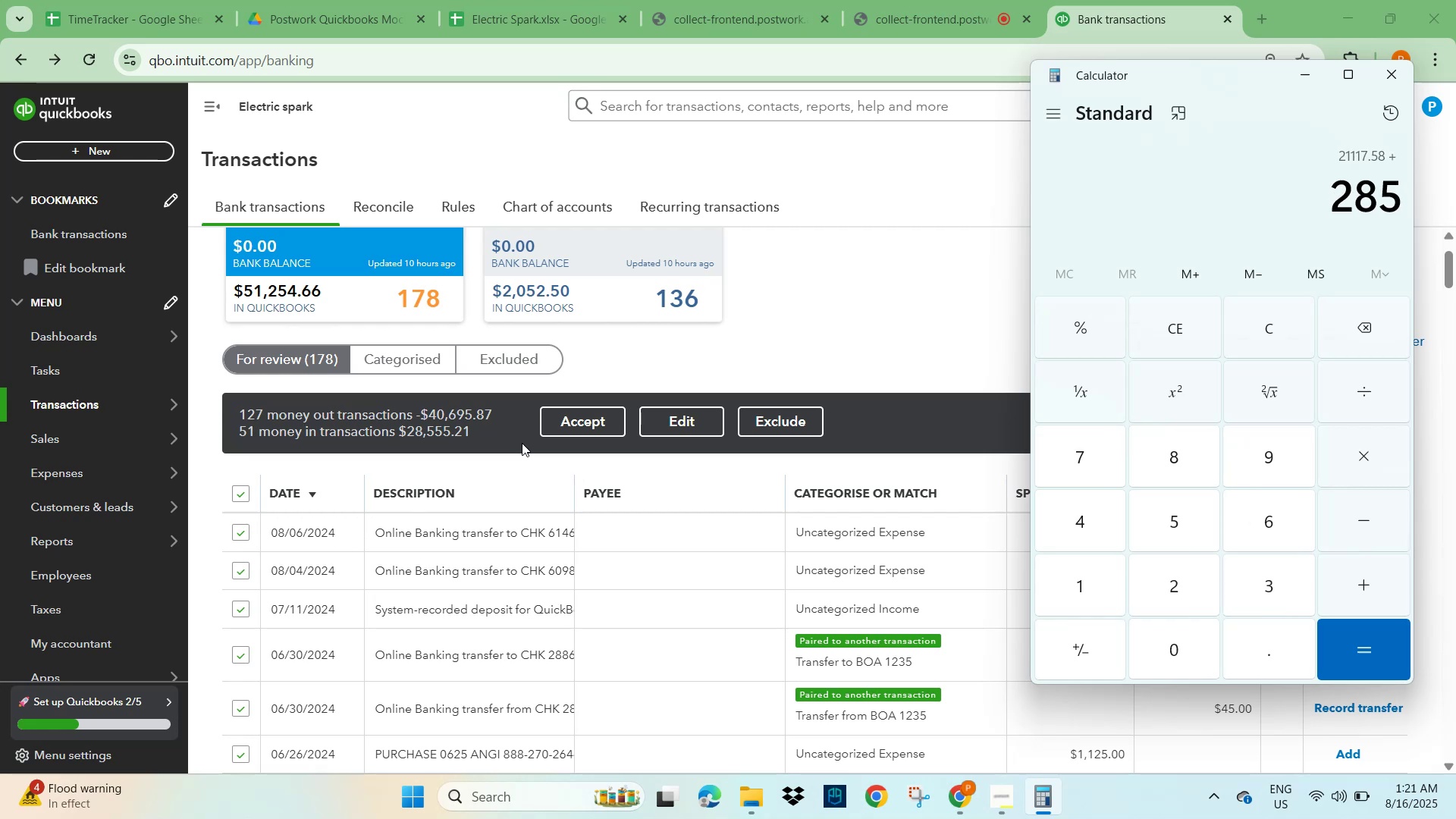 
key(Numpad5)
 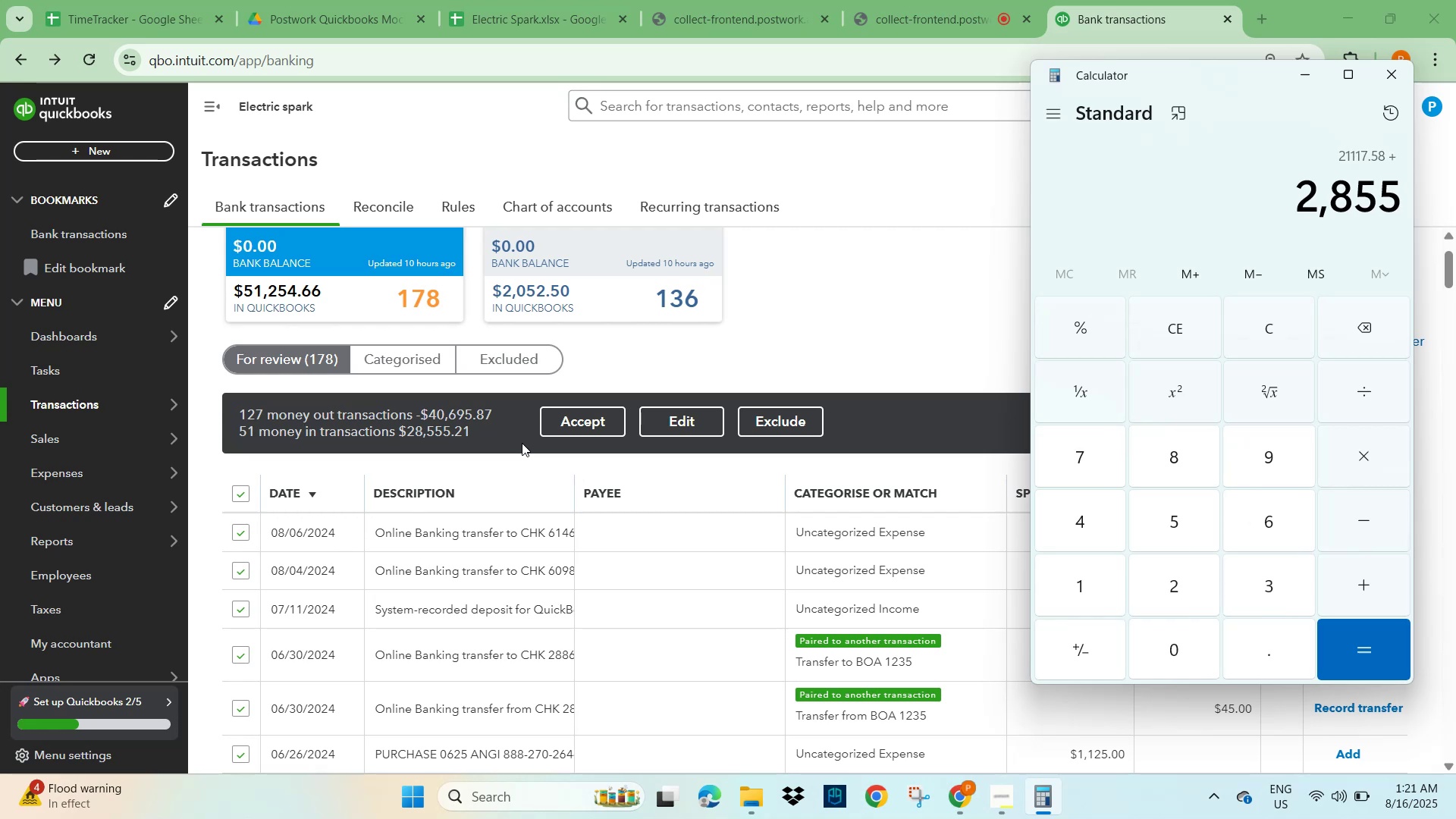 
key(Numpad5)
 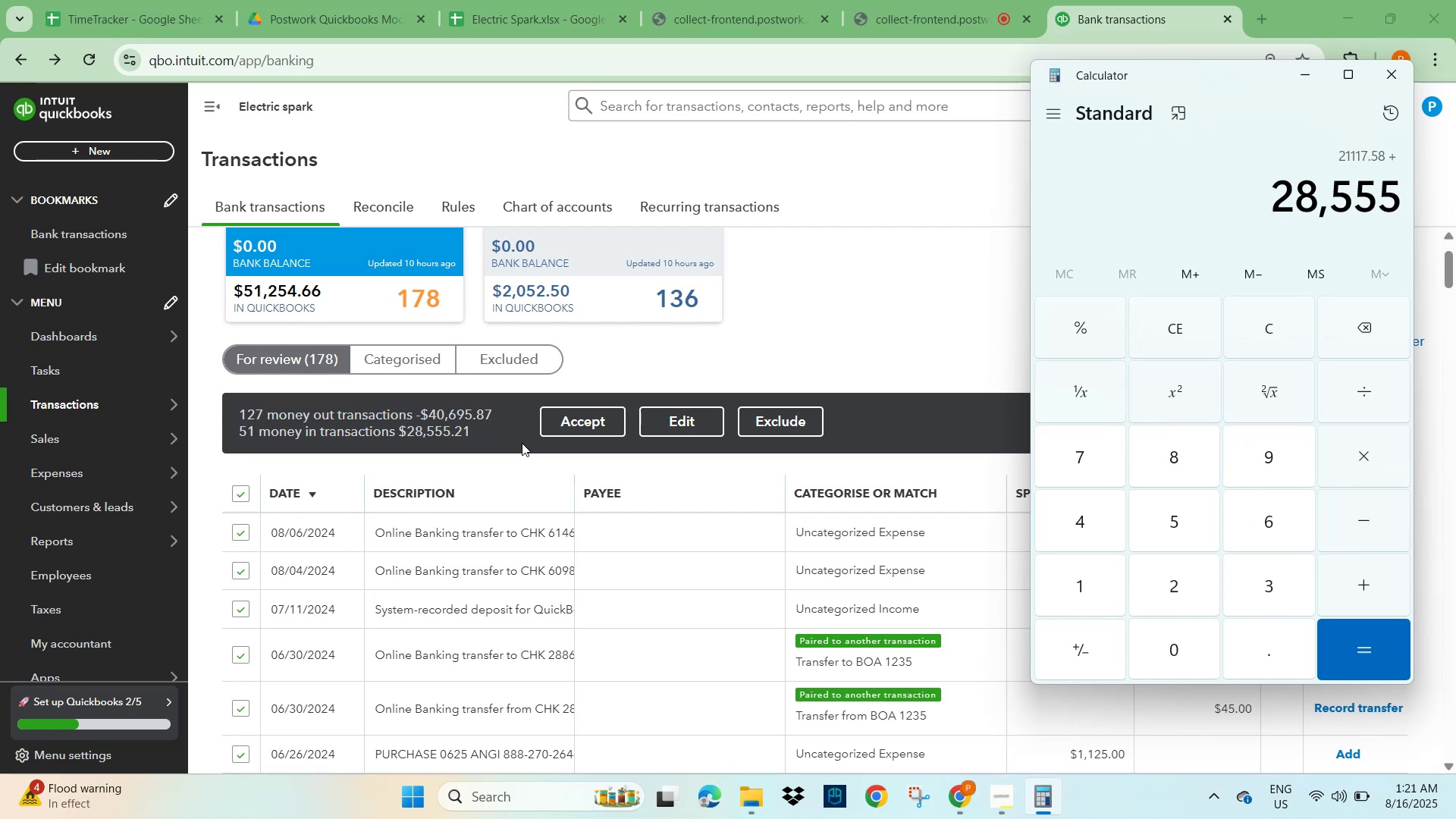 
key(NumpadDecimal)
 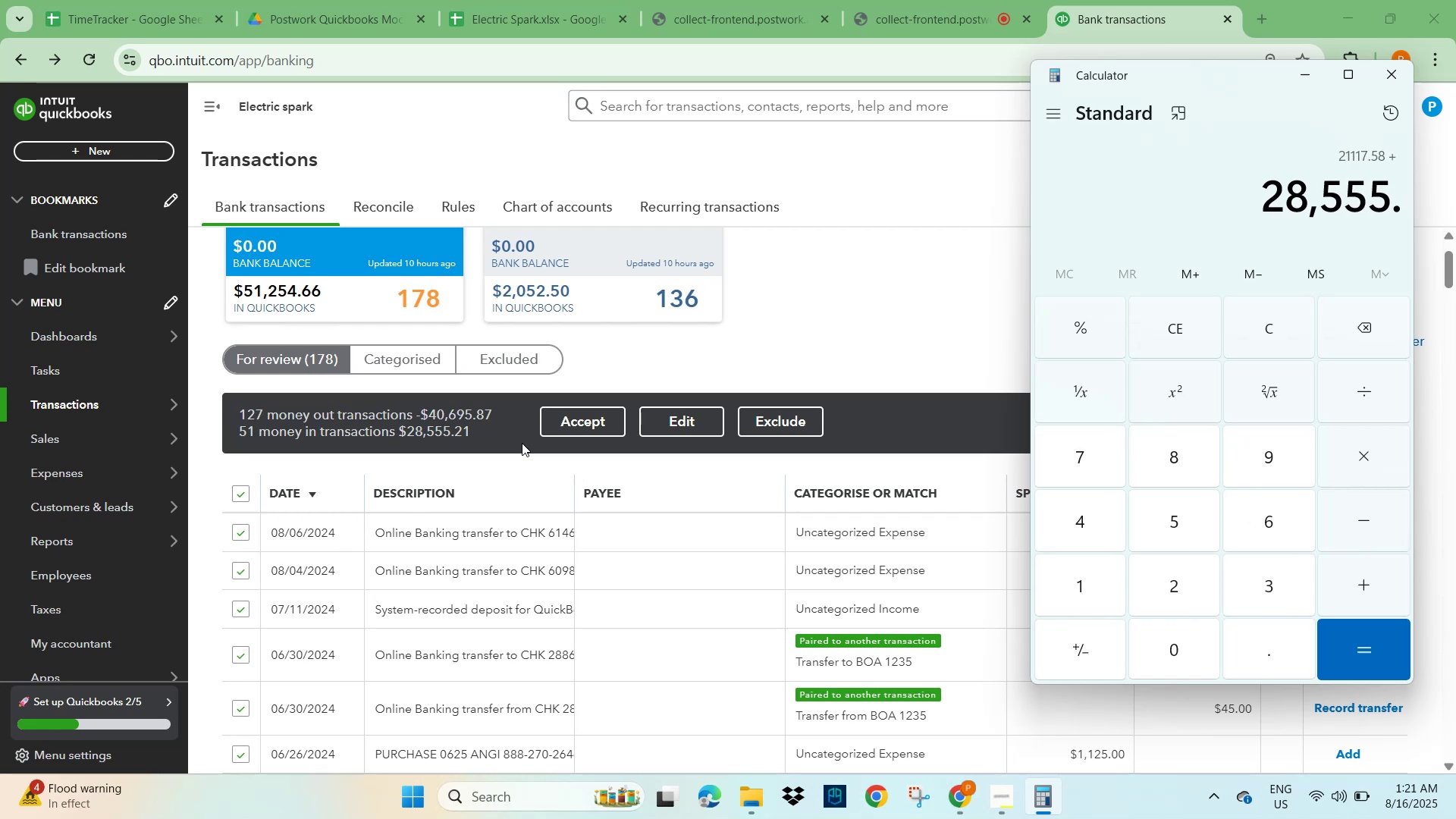 
key(Numpad2)
 